 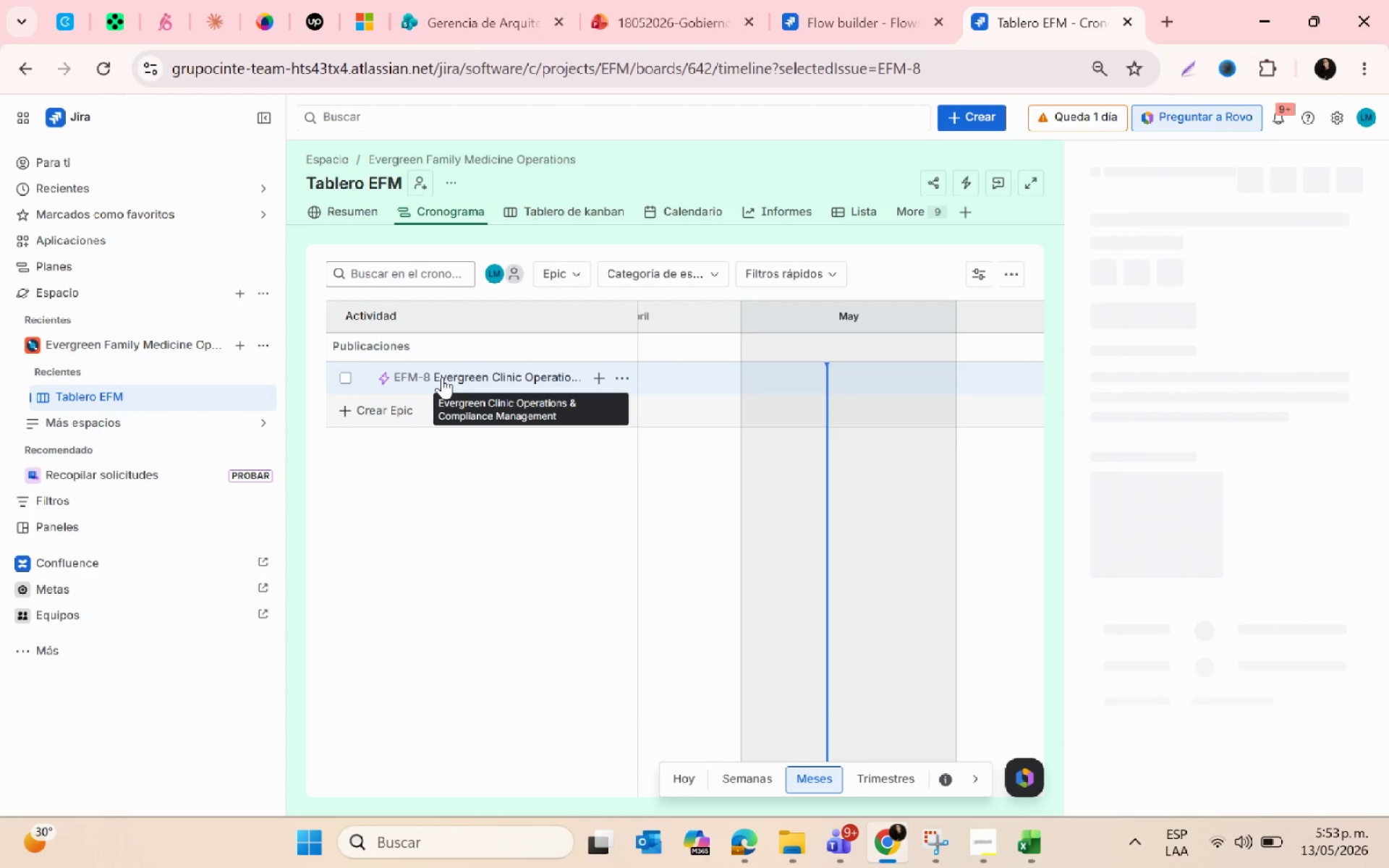 
left_click([267, 119])
 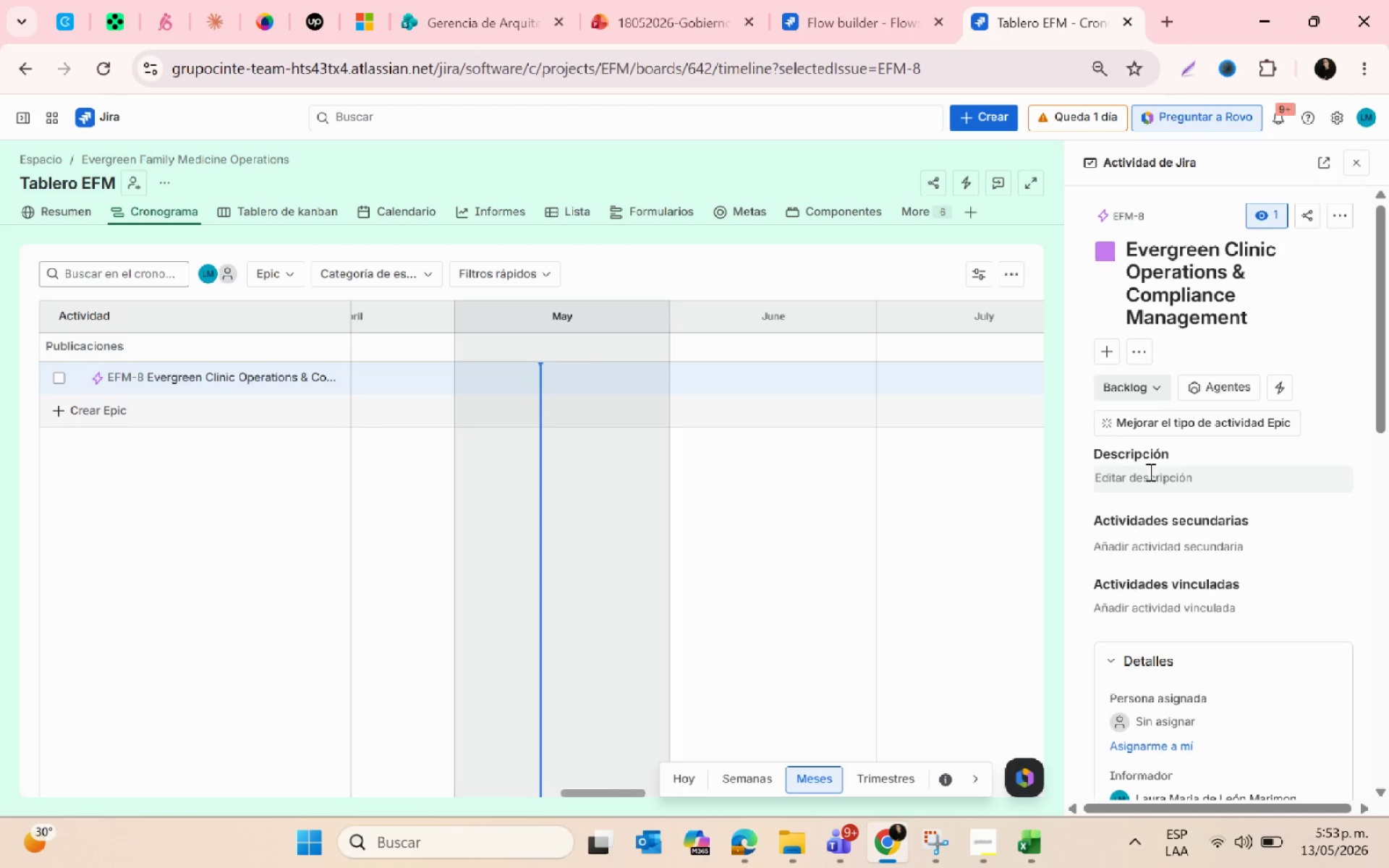 
left_click([1111, 475])
 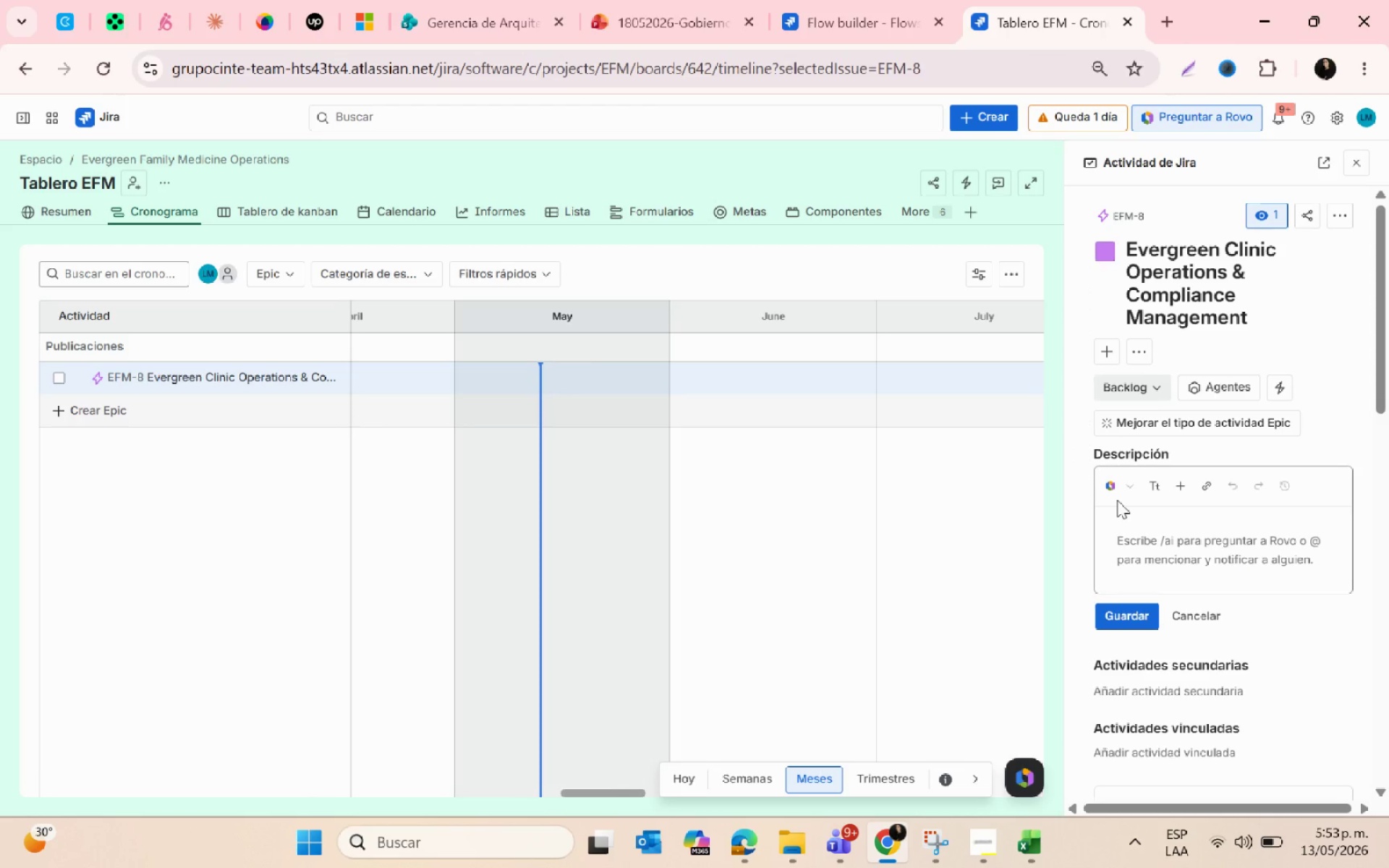 
type(This epice)
key(Backspace)
type( manages cli ic)
key(Backspace)
key(Backspace)
key(Backspace)
type(nc)
key(Backspace)
type(c)
key(Backspace)
type(ic administrative operations including equipment maintenace, supll)
key(Backspace)
key(Backspace)
type(ply coorfination , licensing renewals, and staff compliance tracking for evergreen Medicine)
 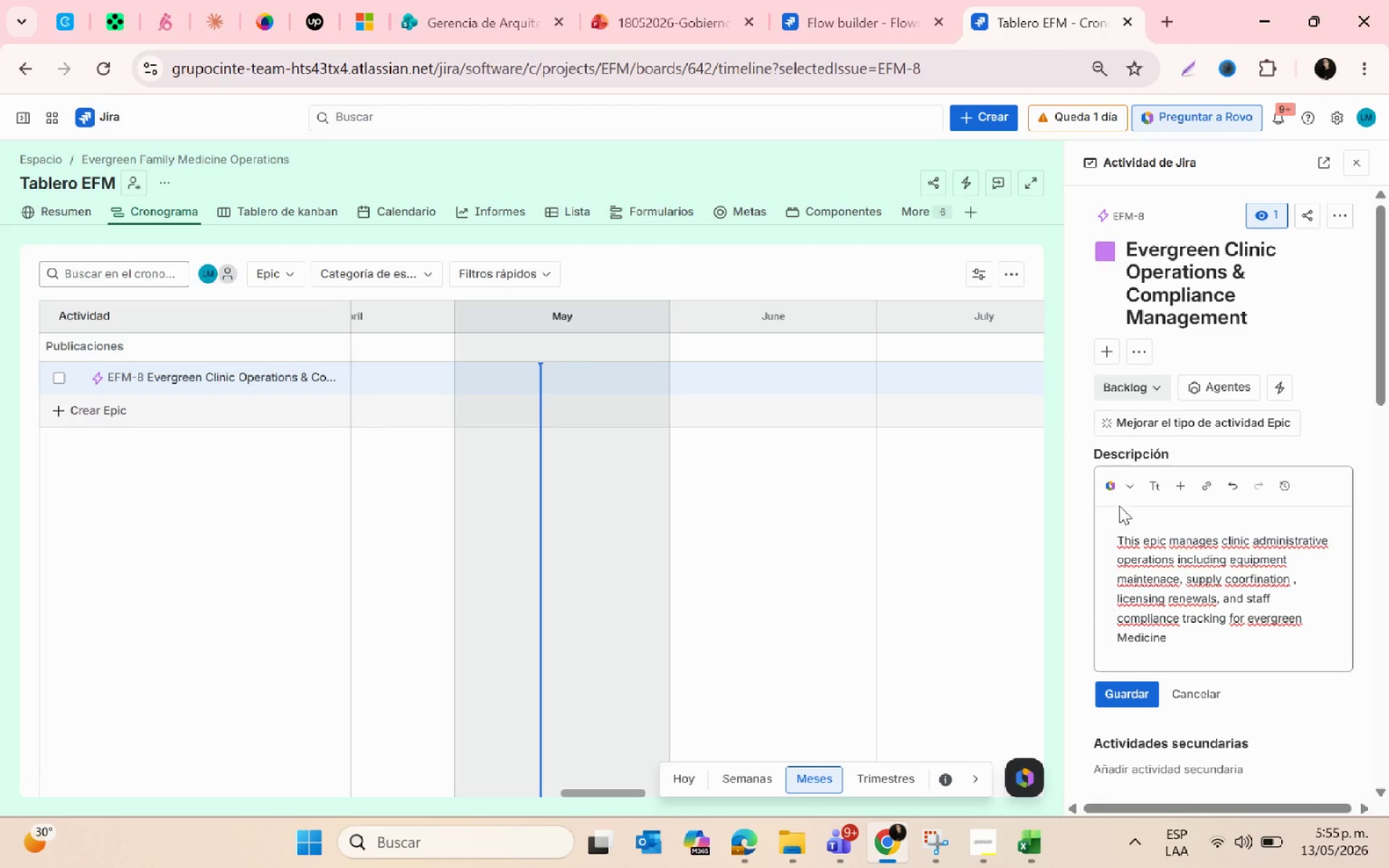 
left_click([1149, 697])
 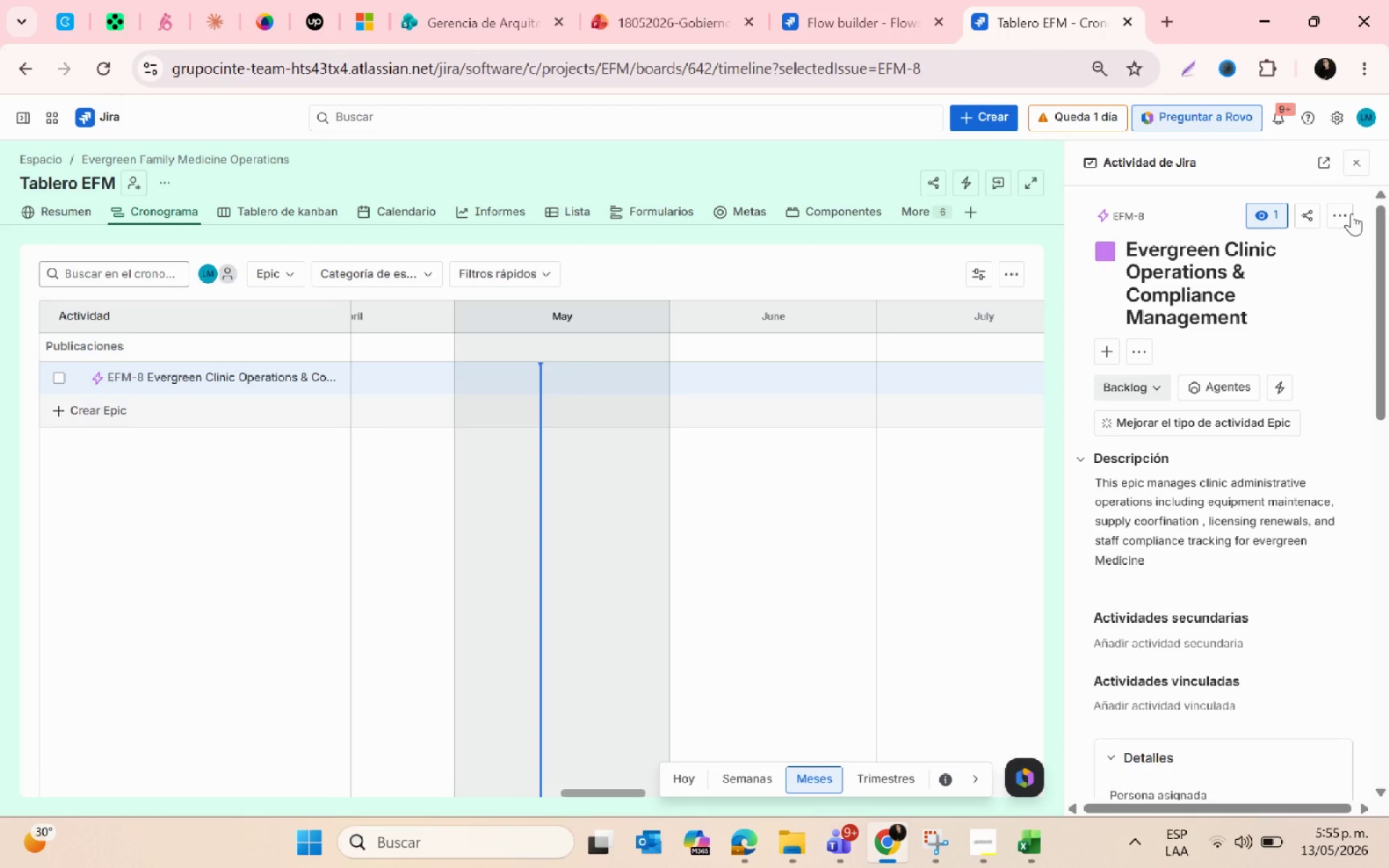 
left_click([1349, 159])
 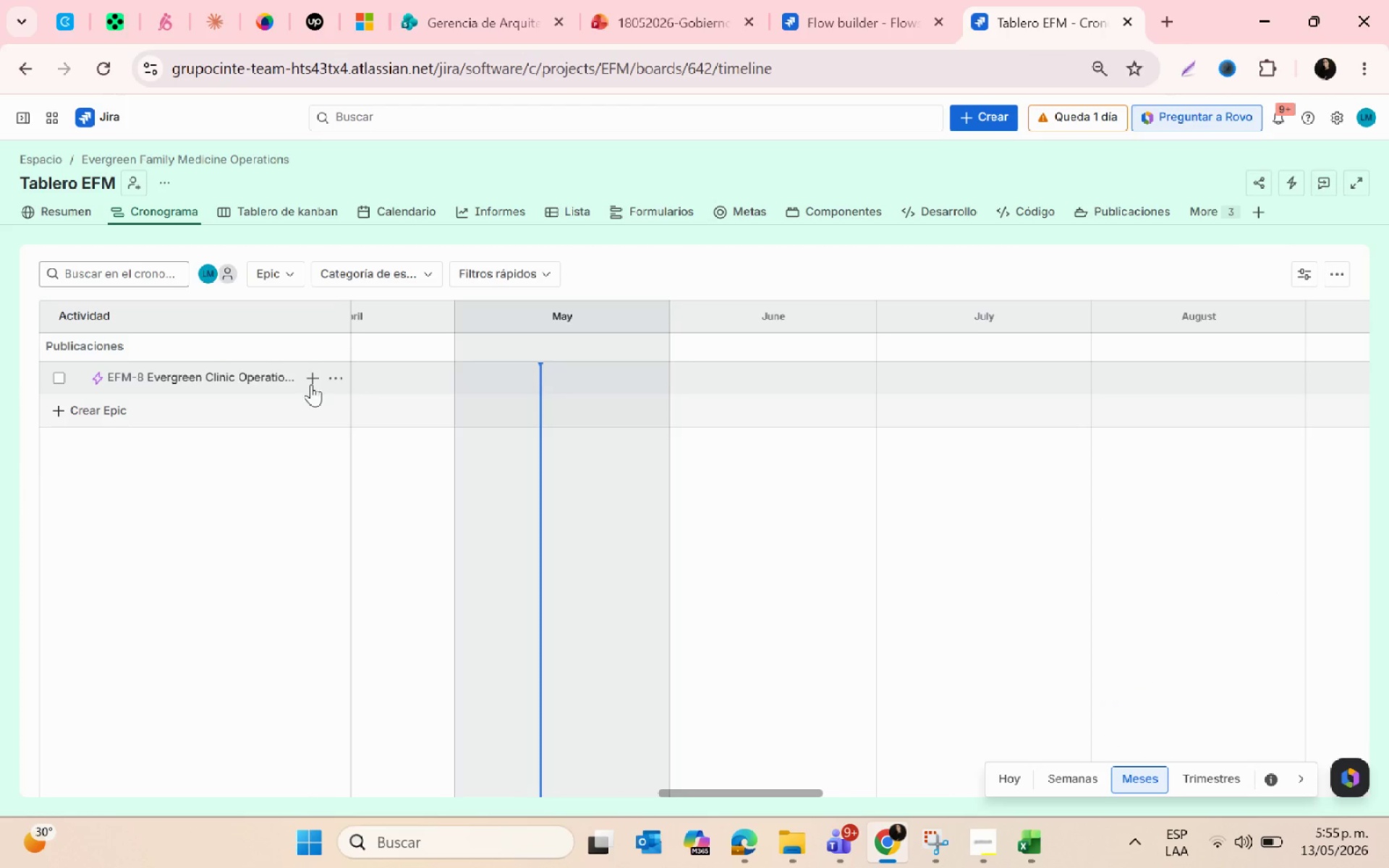 
left_click([331, 380])
 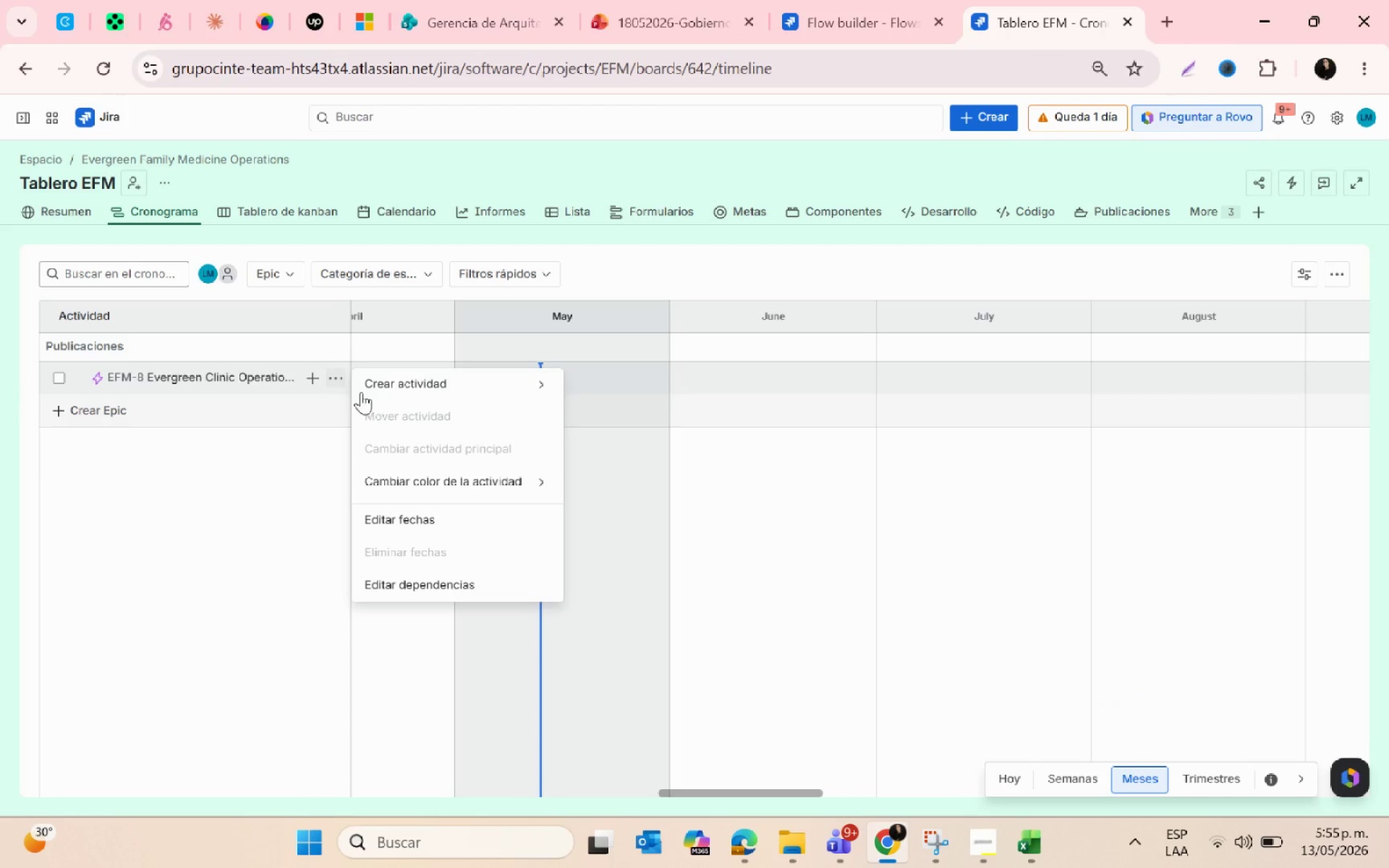 
left_click([389, 381])
 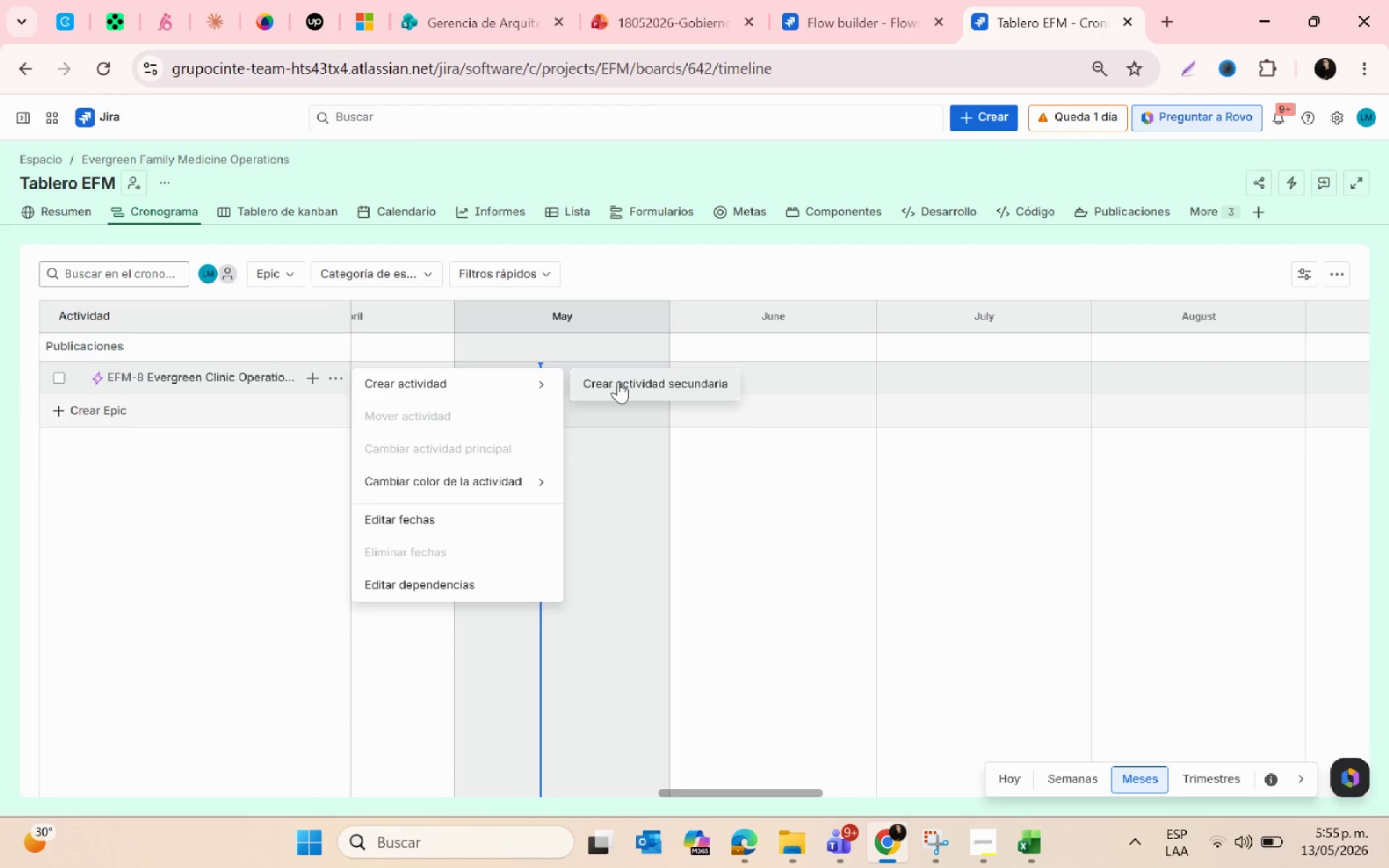 
left_click([618, 381])
 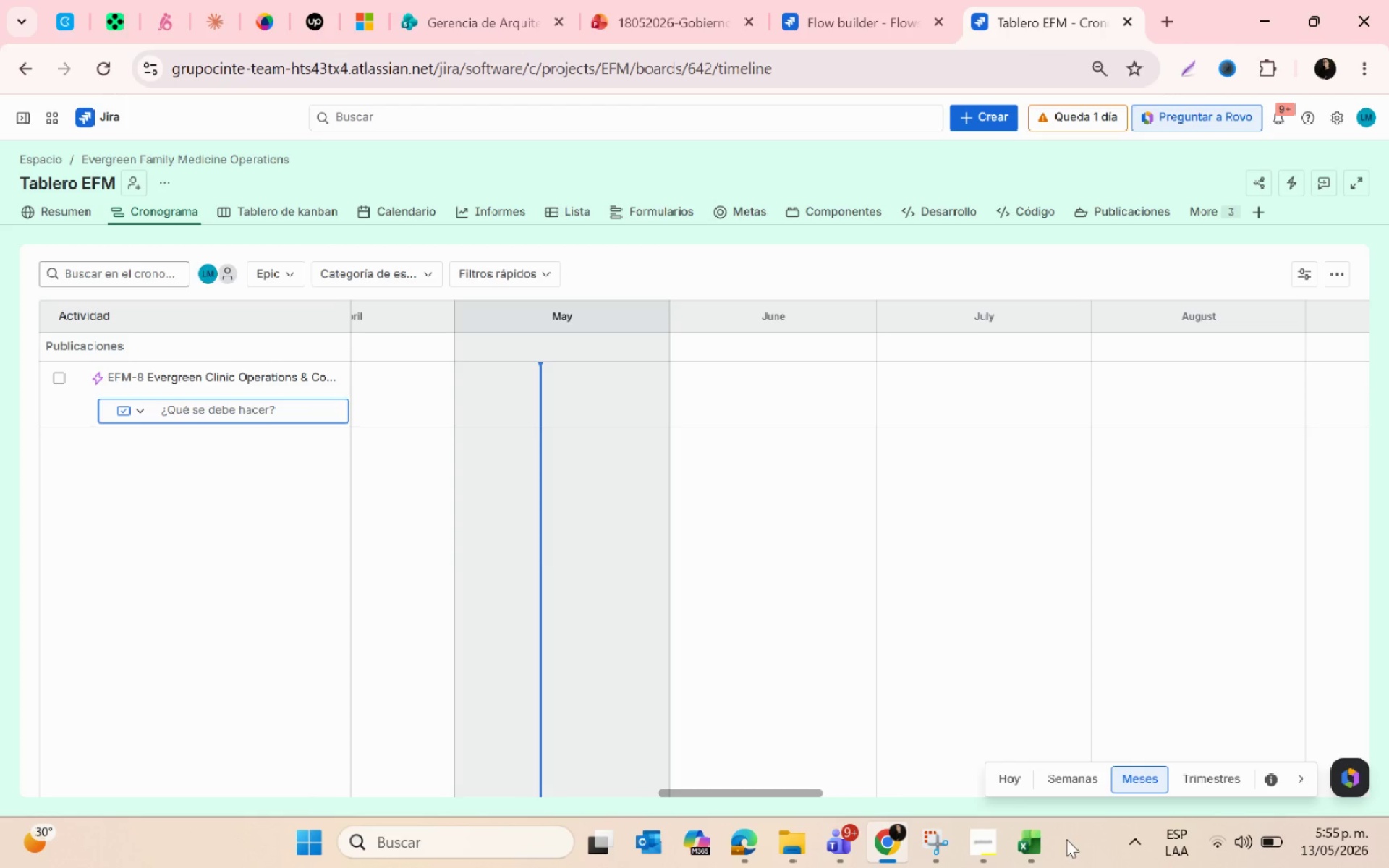 
left_click([1039, 837])
 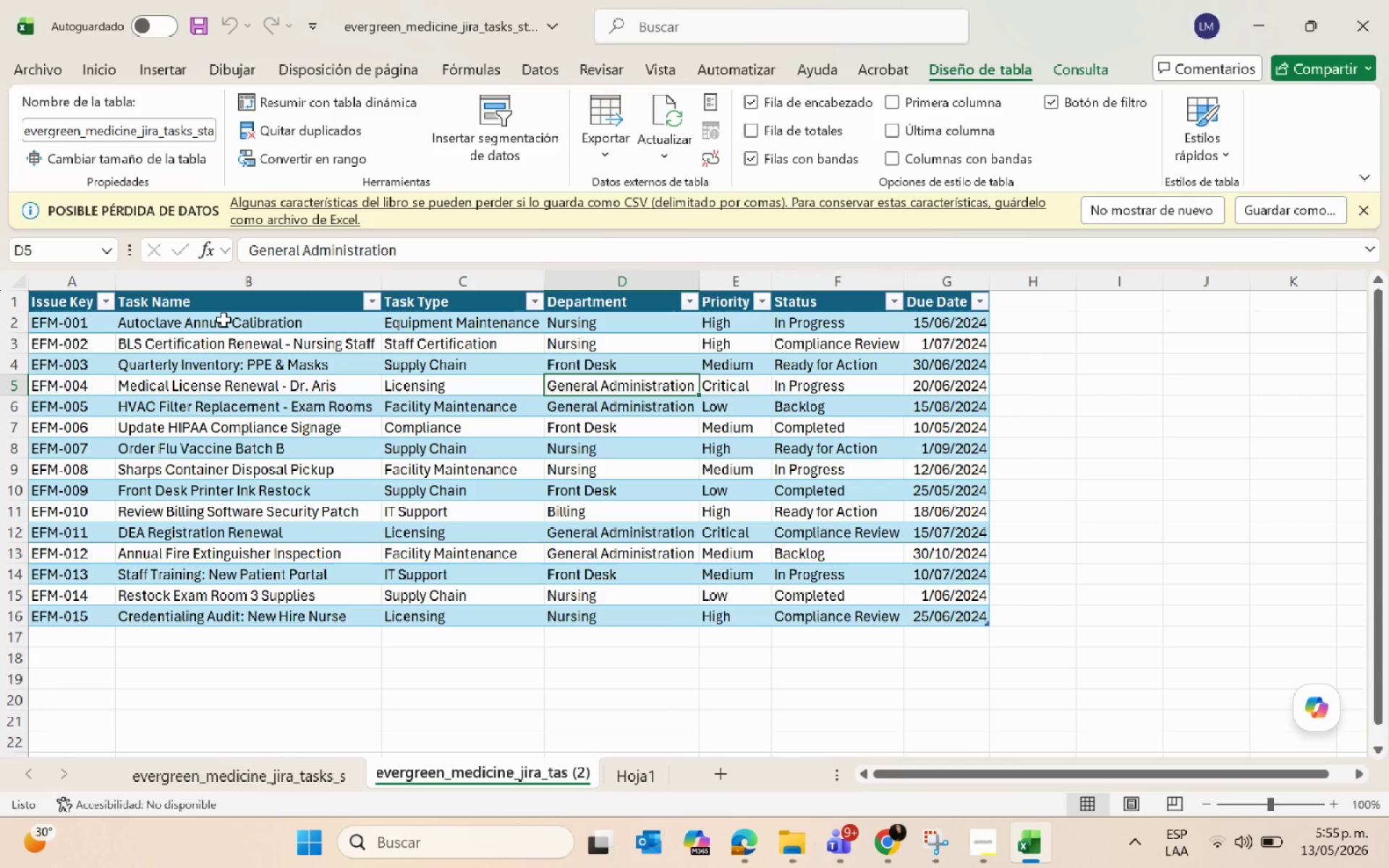 
key(Escape)
 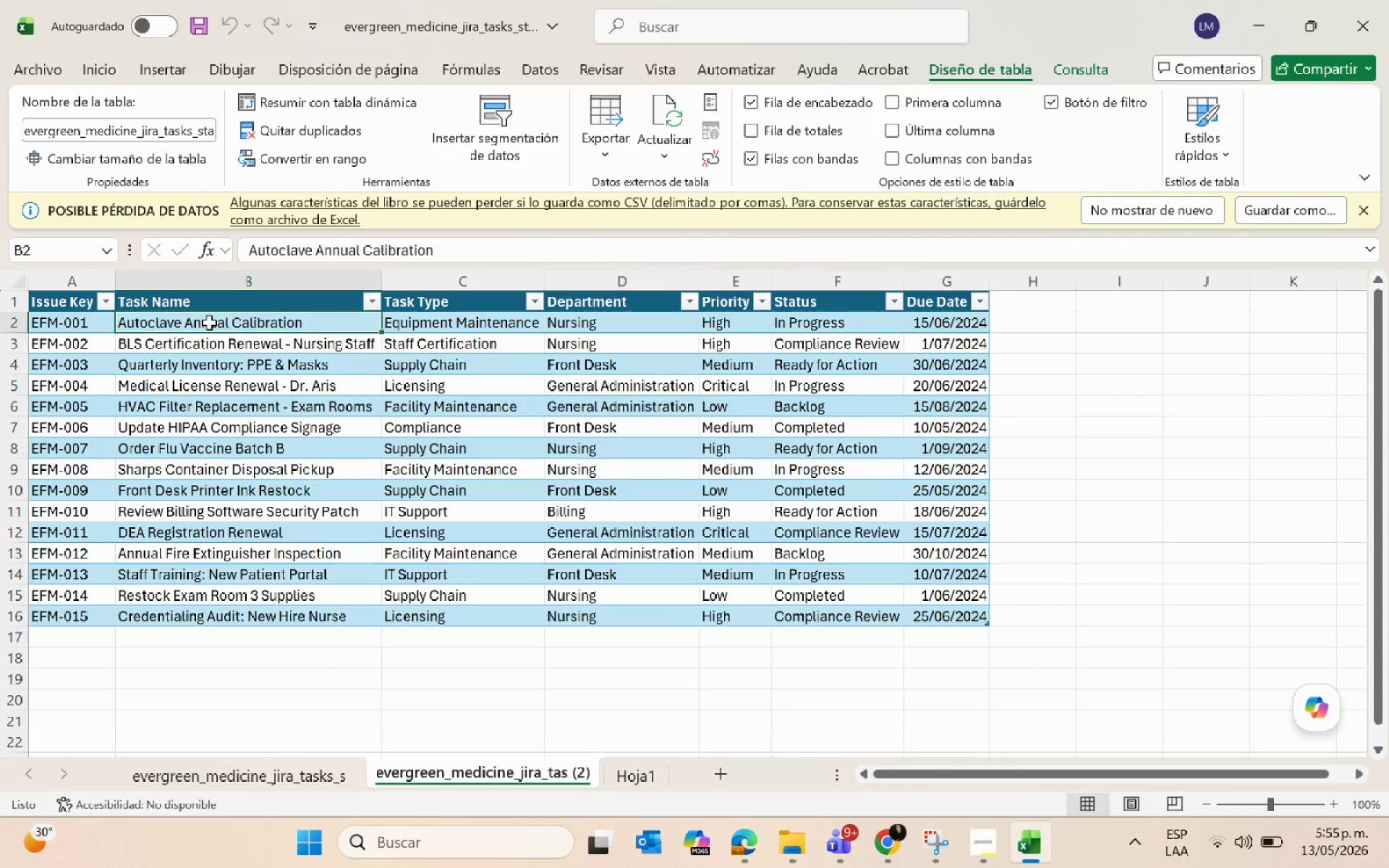 
left_click([209, 323])
 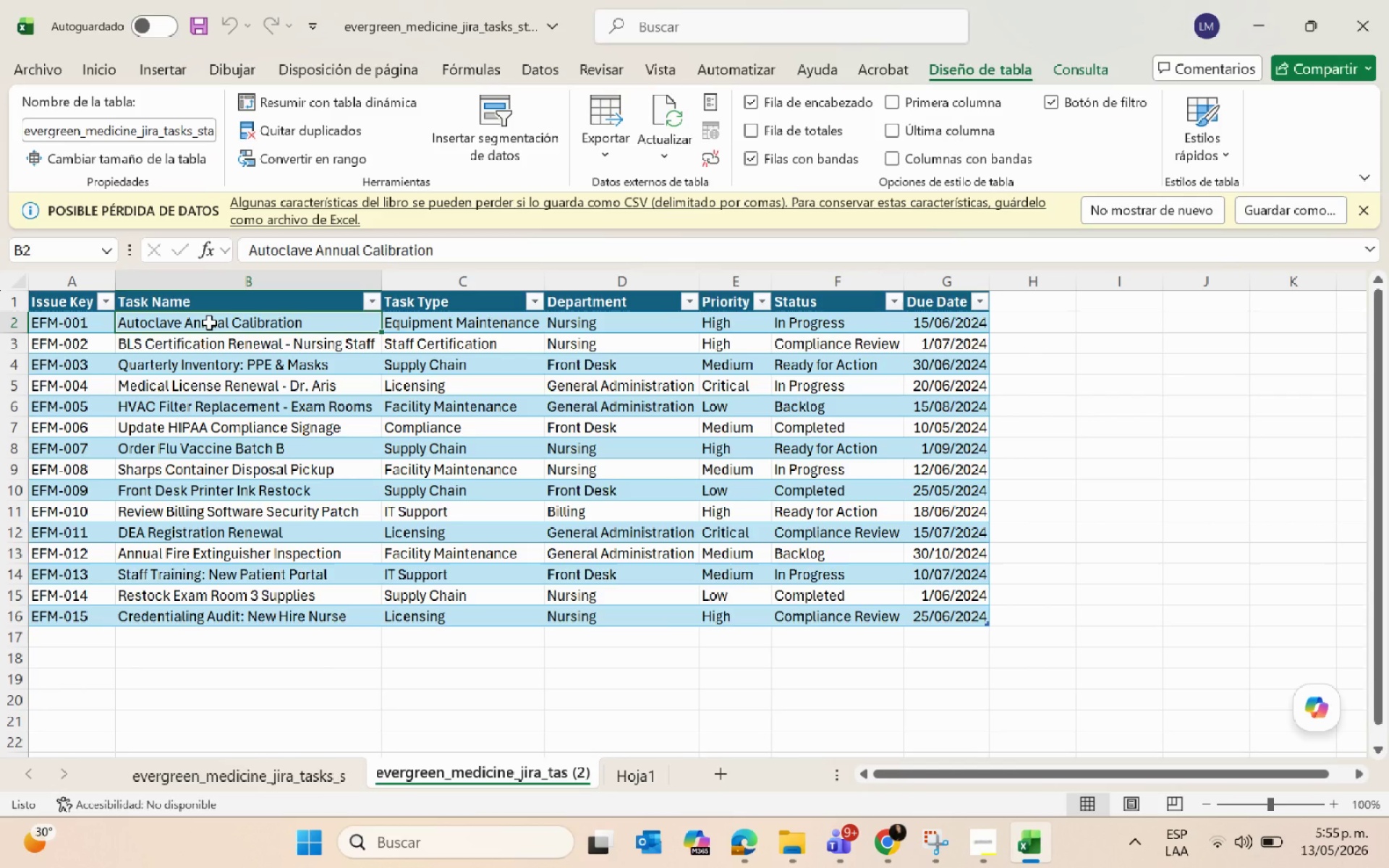 
key(Control+C)
 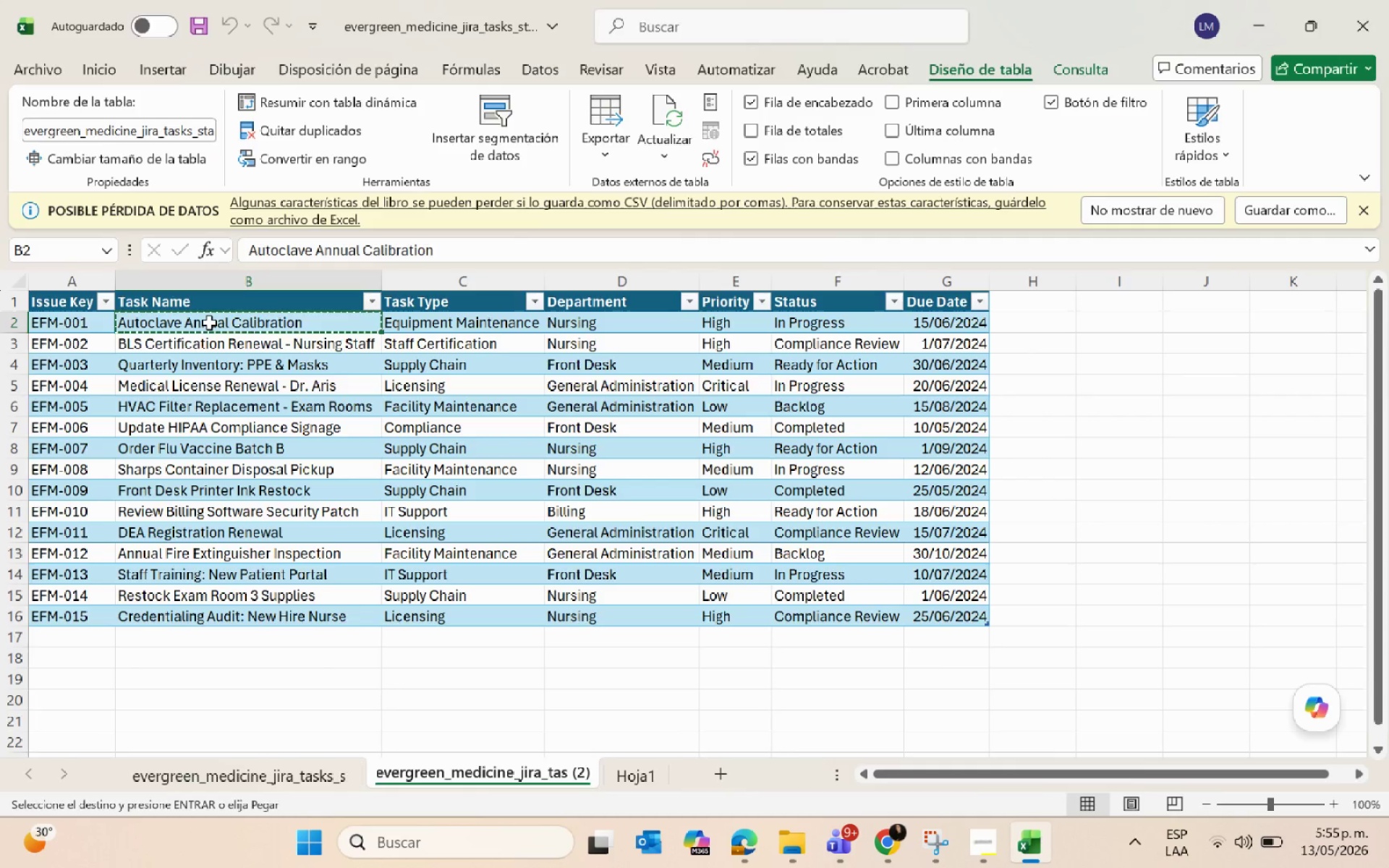 
key(Alt+AltLeft)
 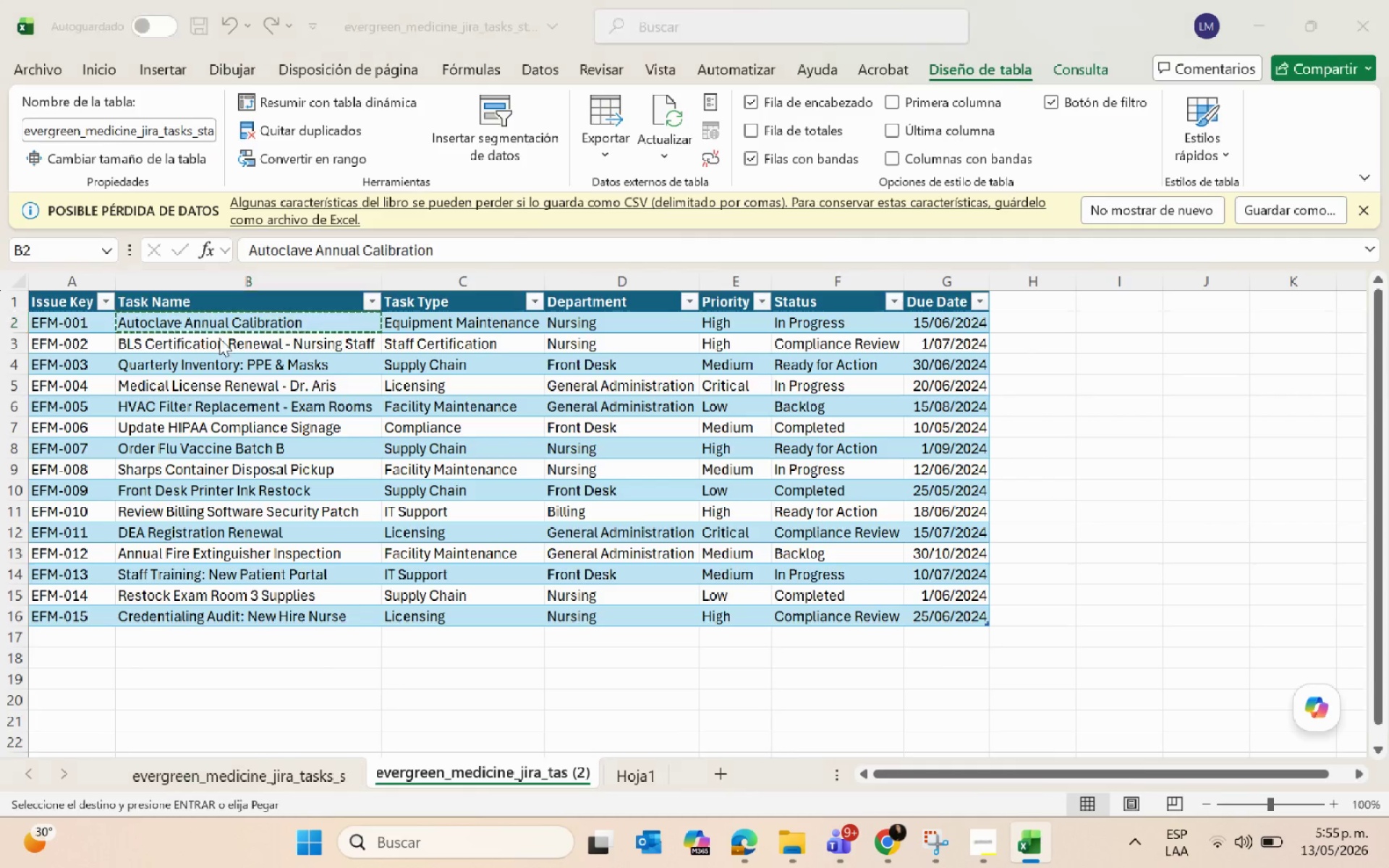 
key(Alt+Tab)
 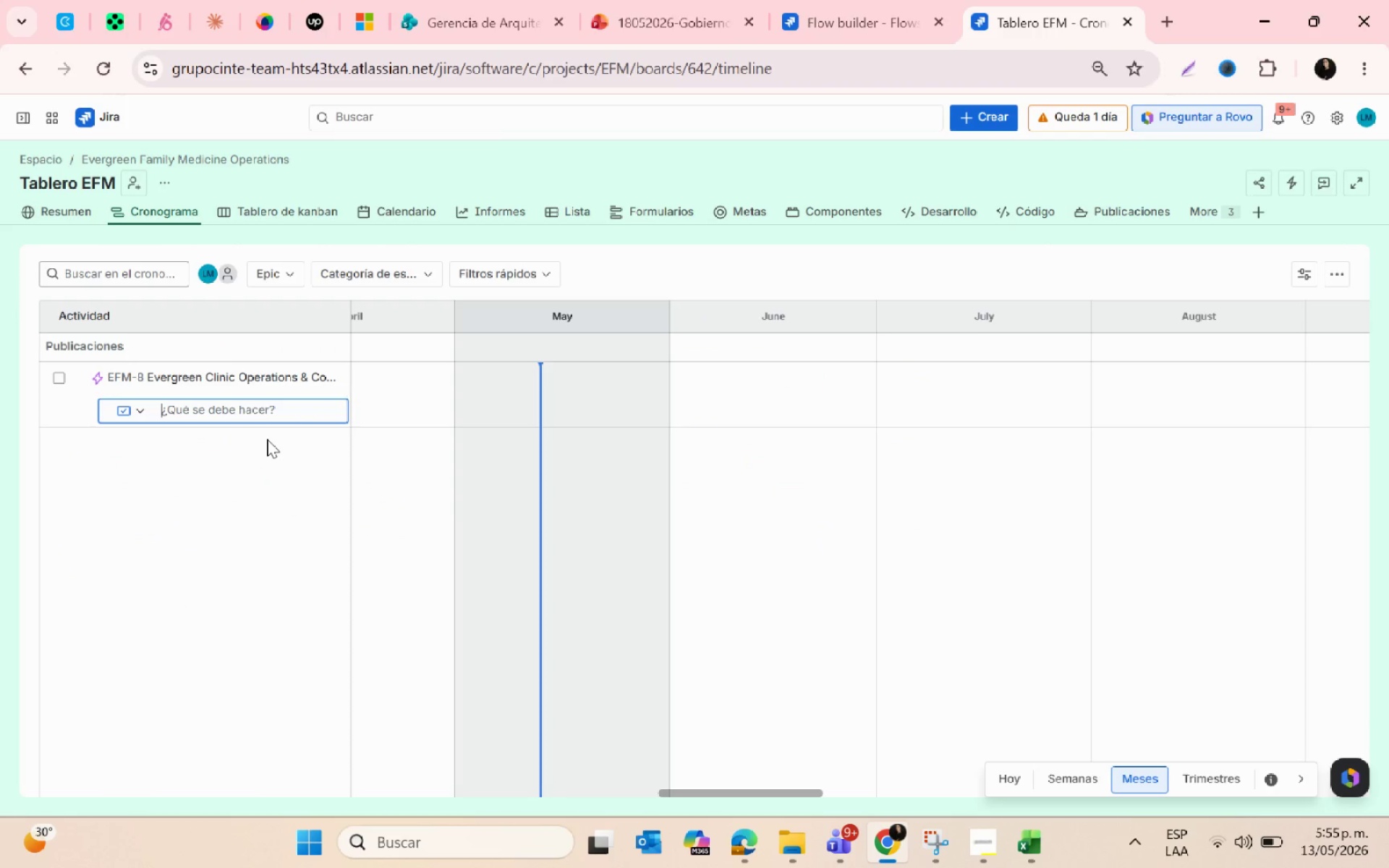 
key(Control+ControlLeft)
 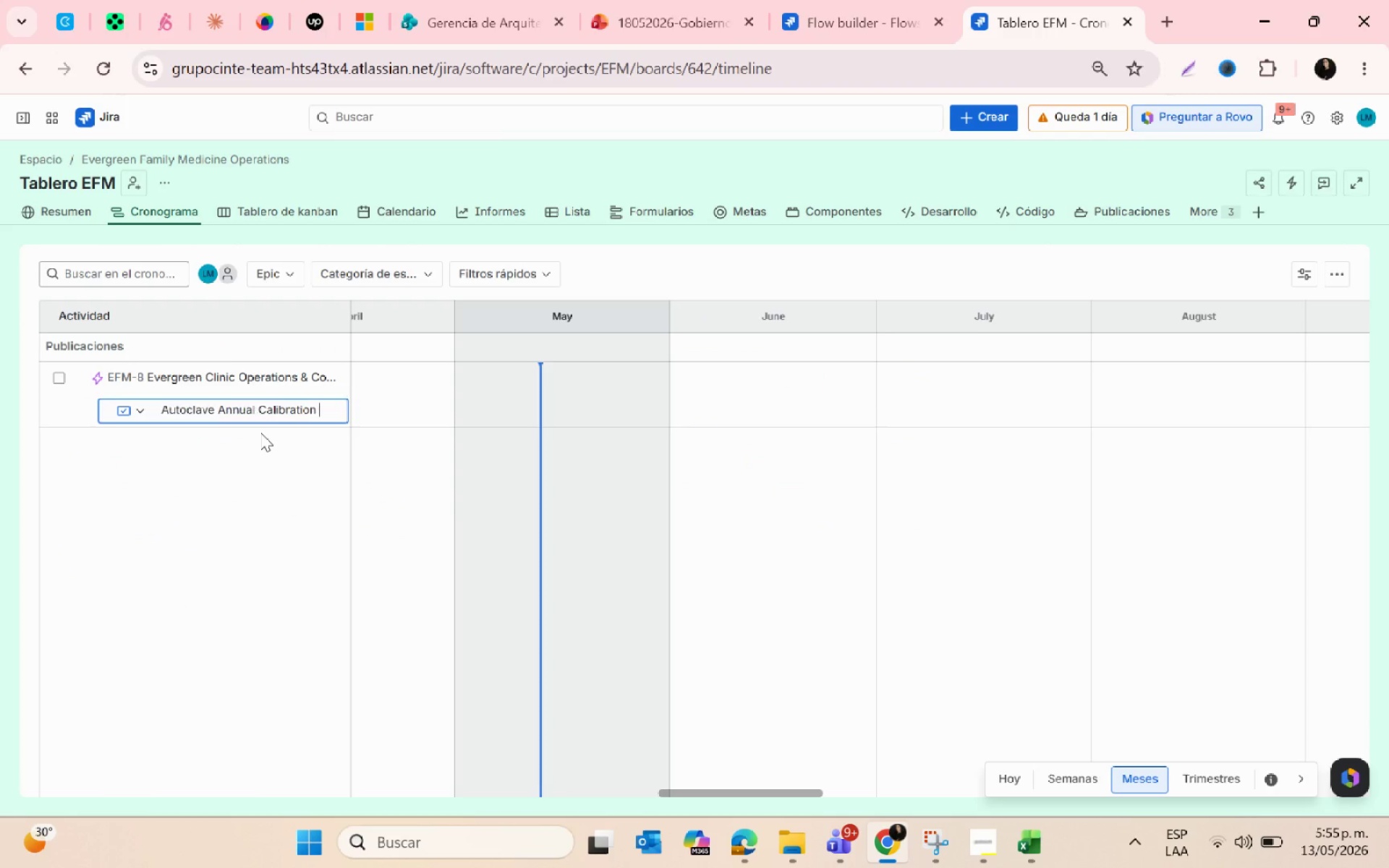 
key(Control+V)
 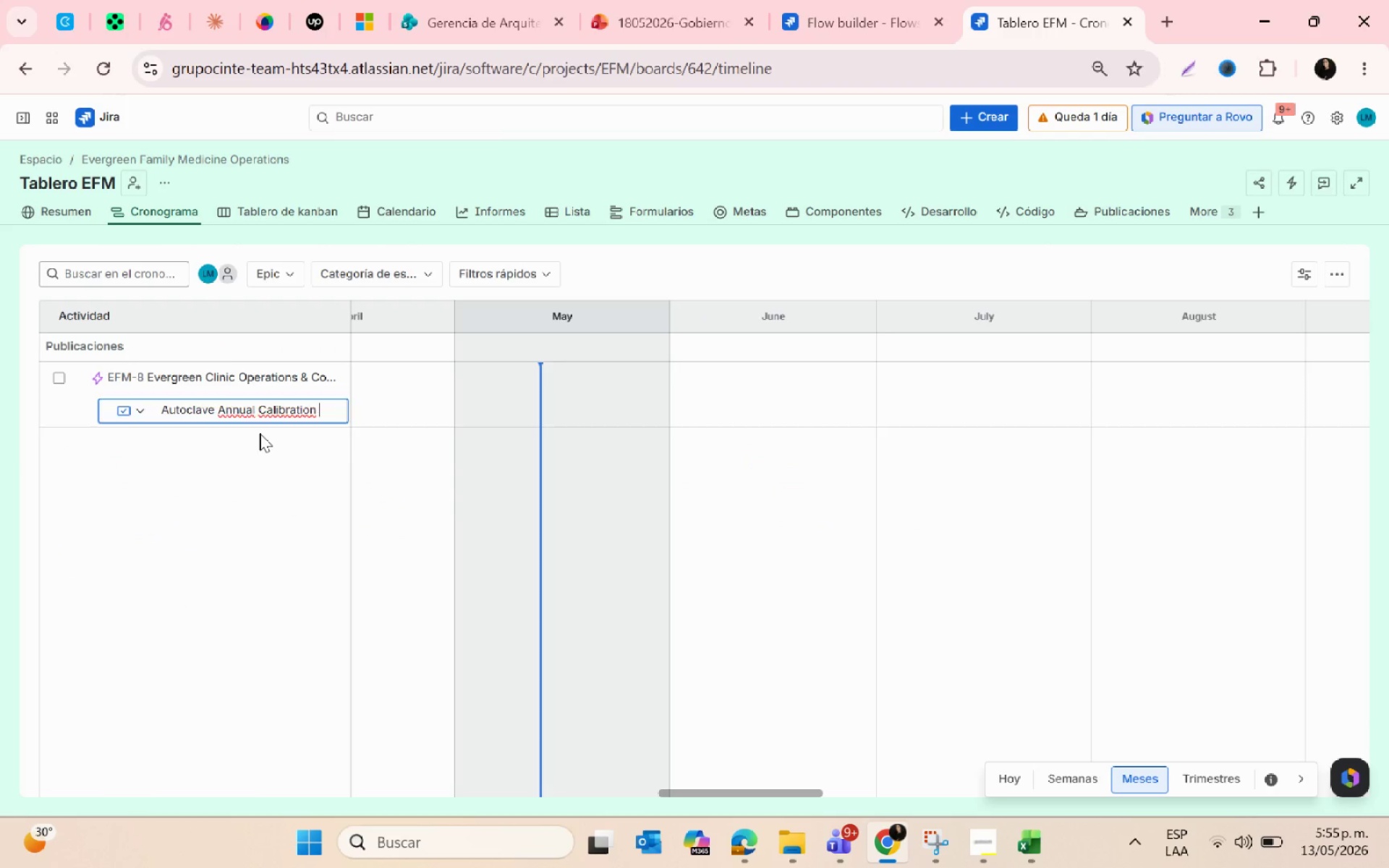 
key(Enter)
 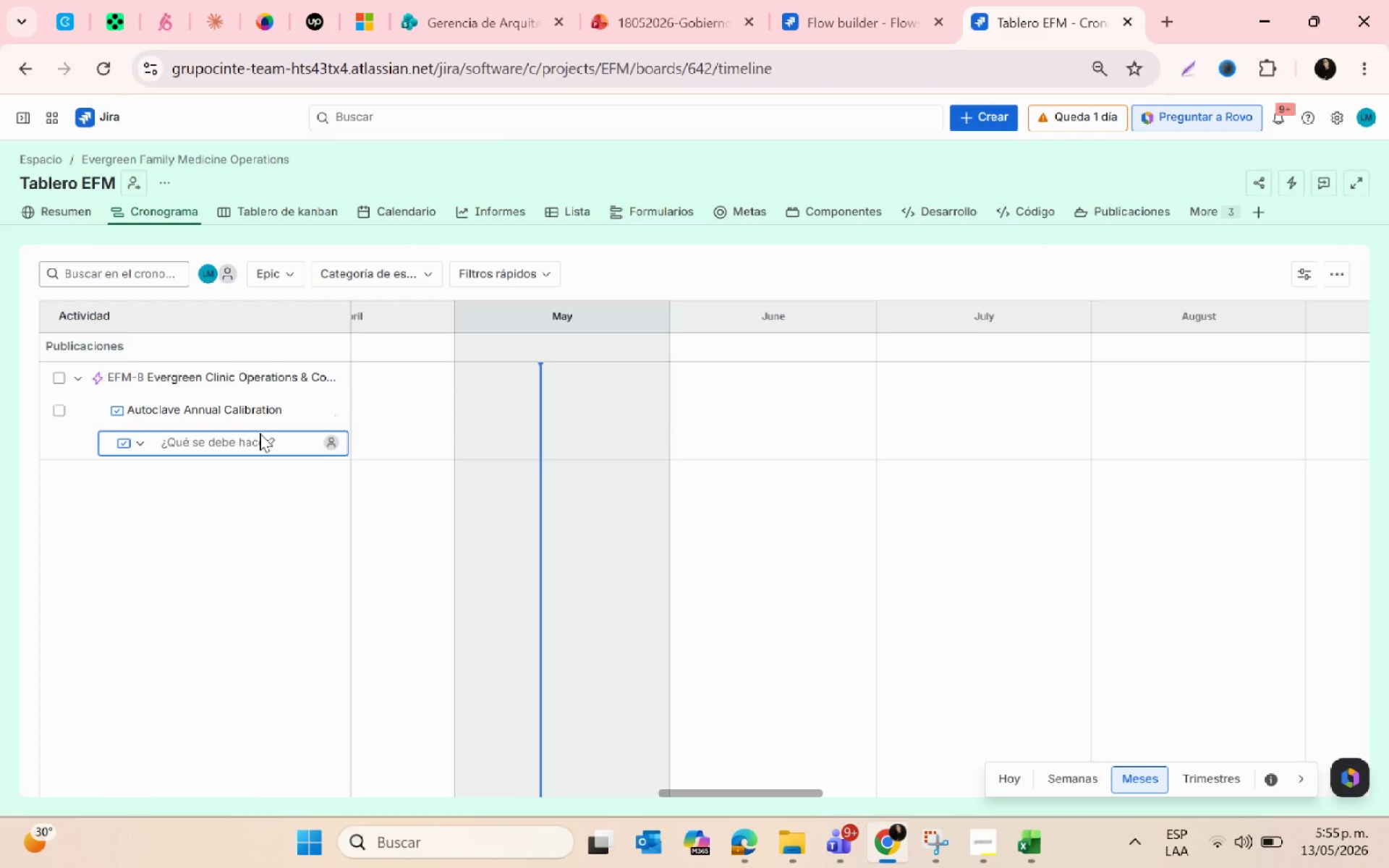 
key(Alt+AltLeft)
 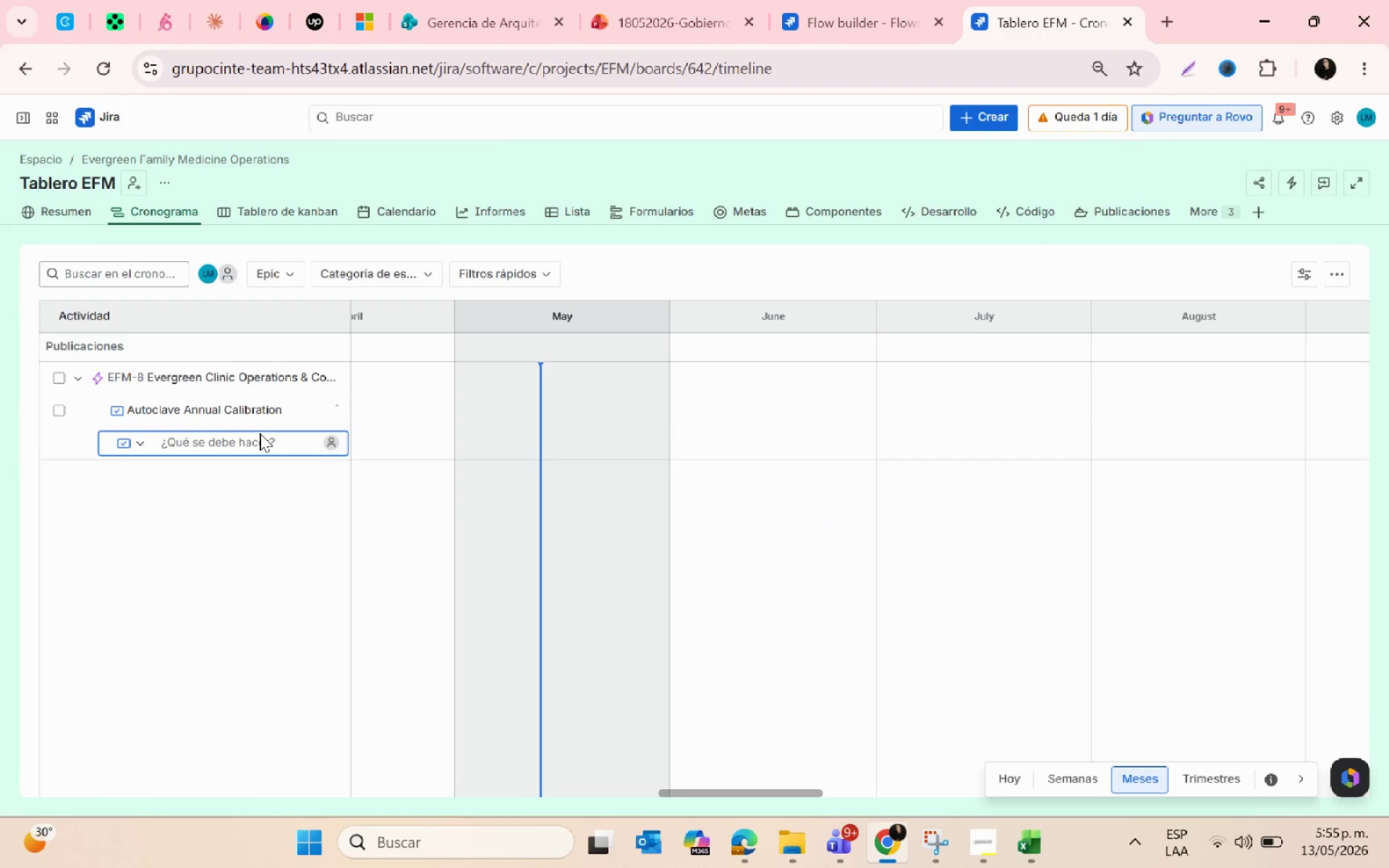 
key(Alt+Tab)
 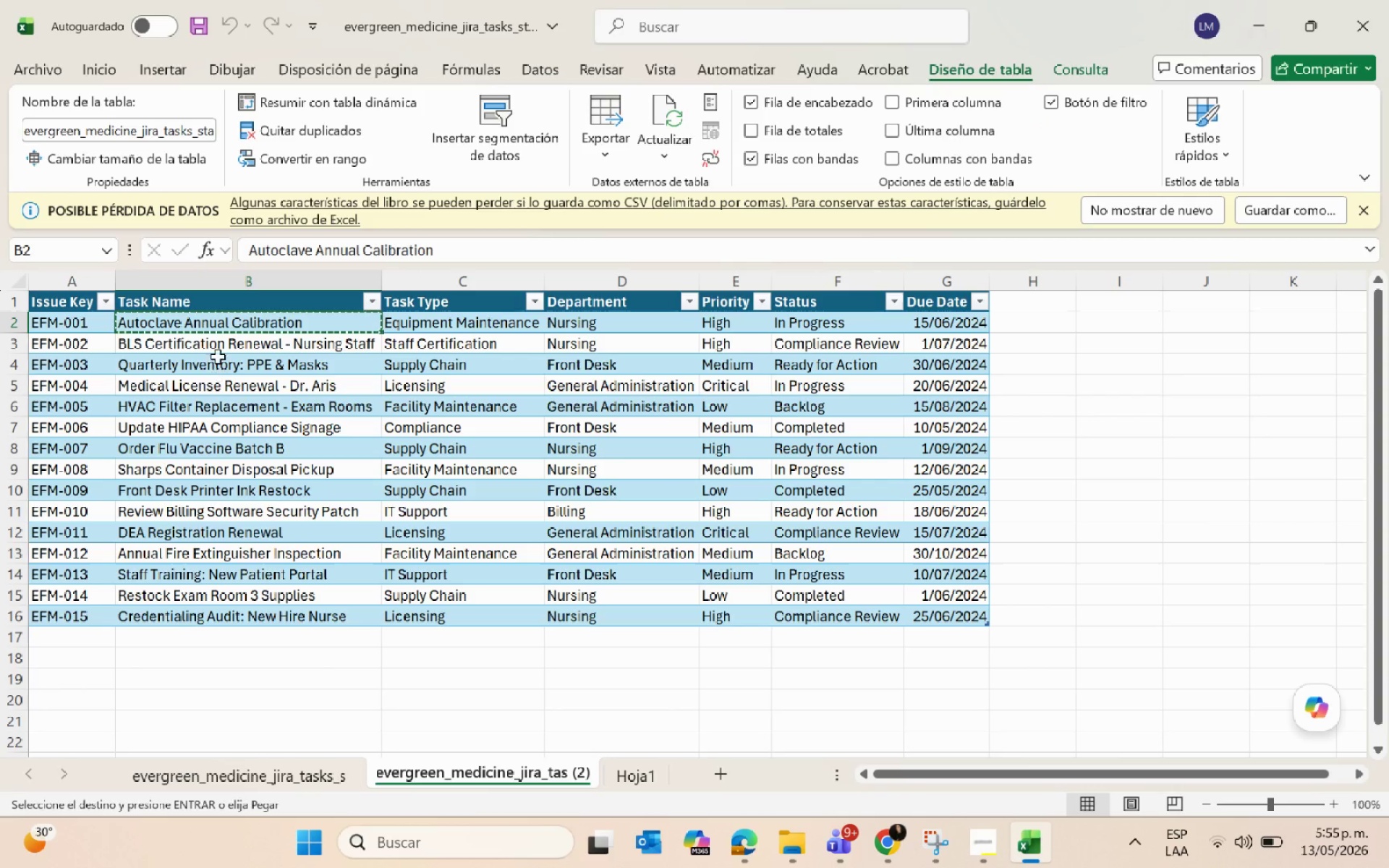 
left_click([217, 349])
 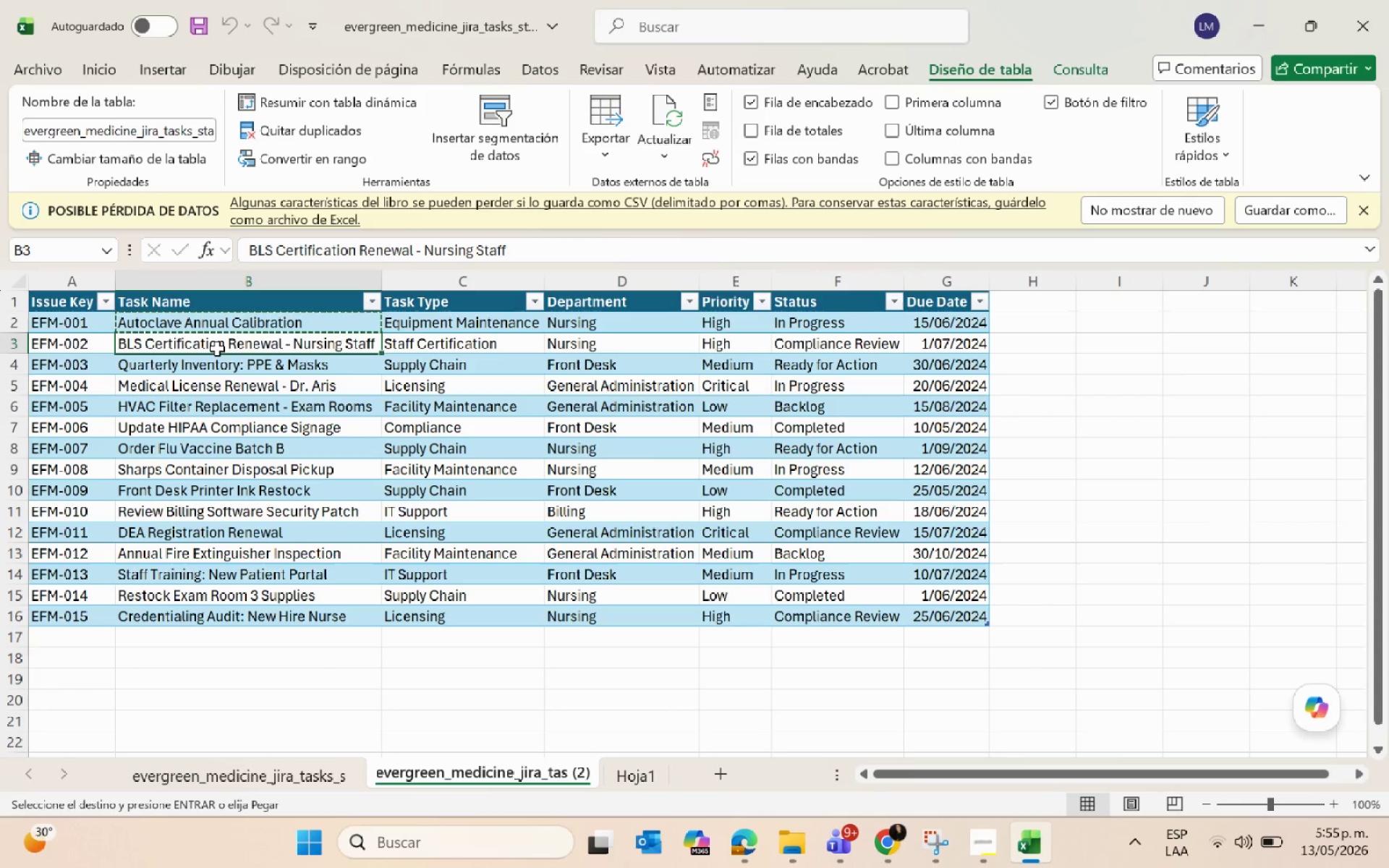 
key(Control+C)
 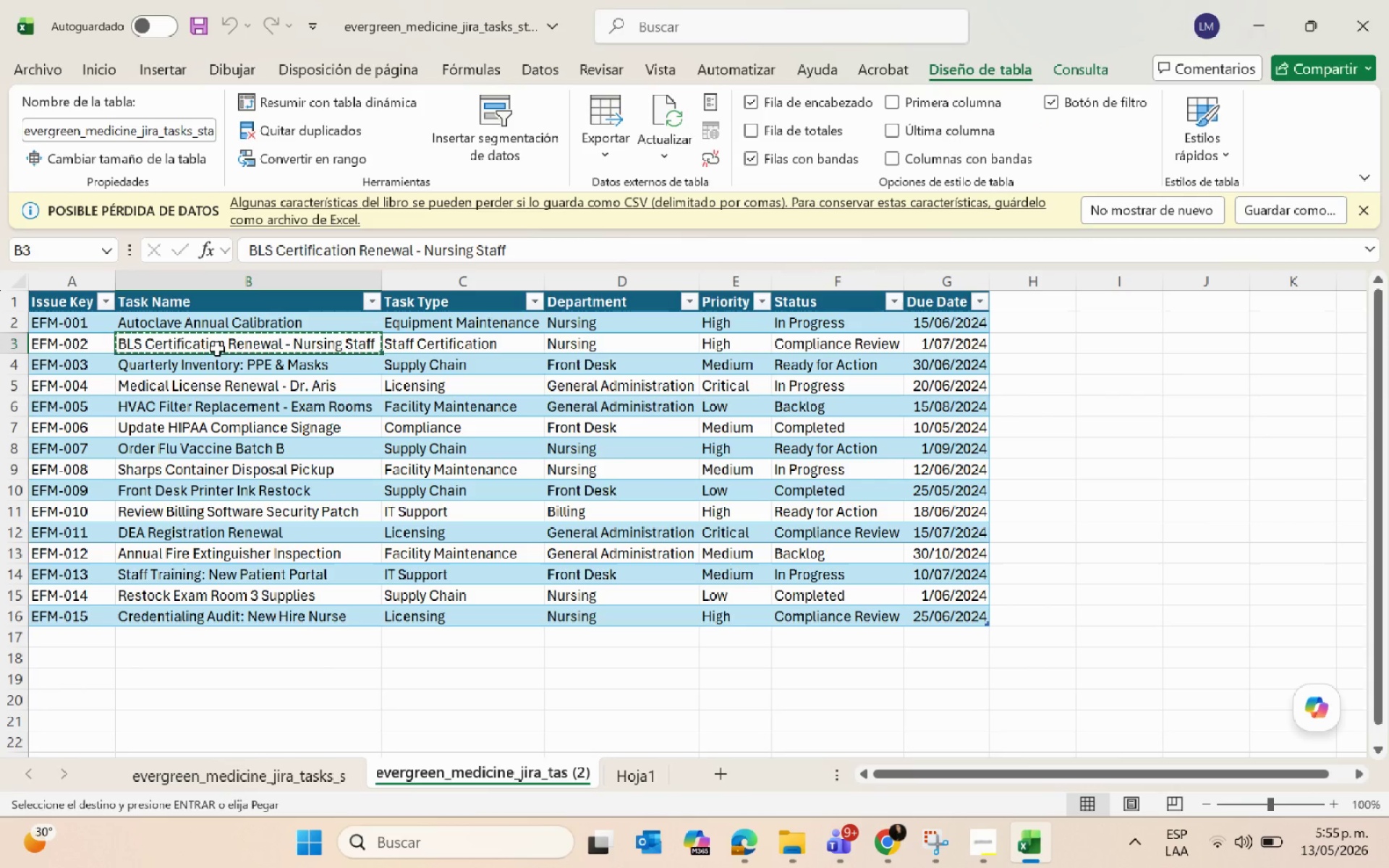 
key(Alt+AltLeft)
 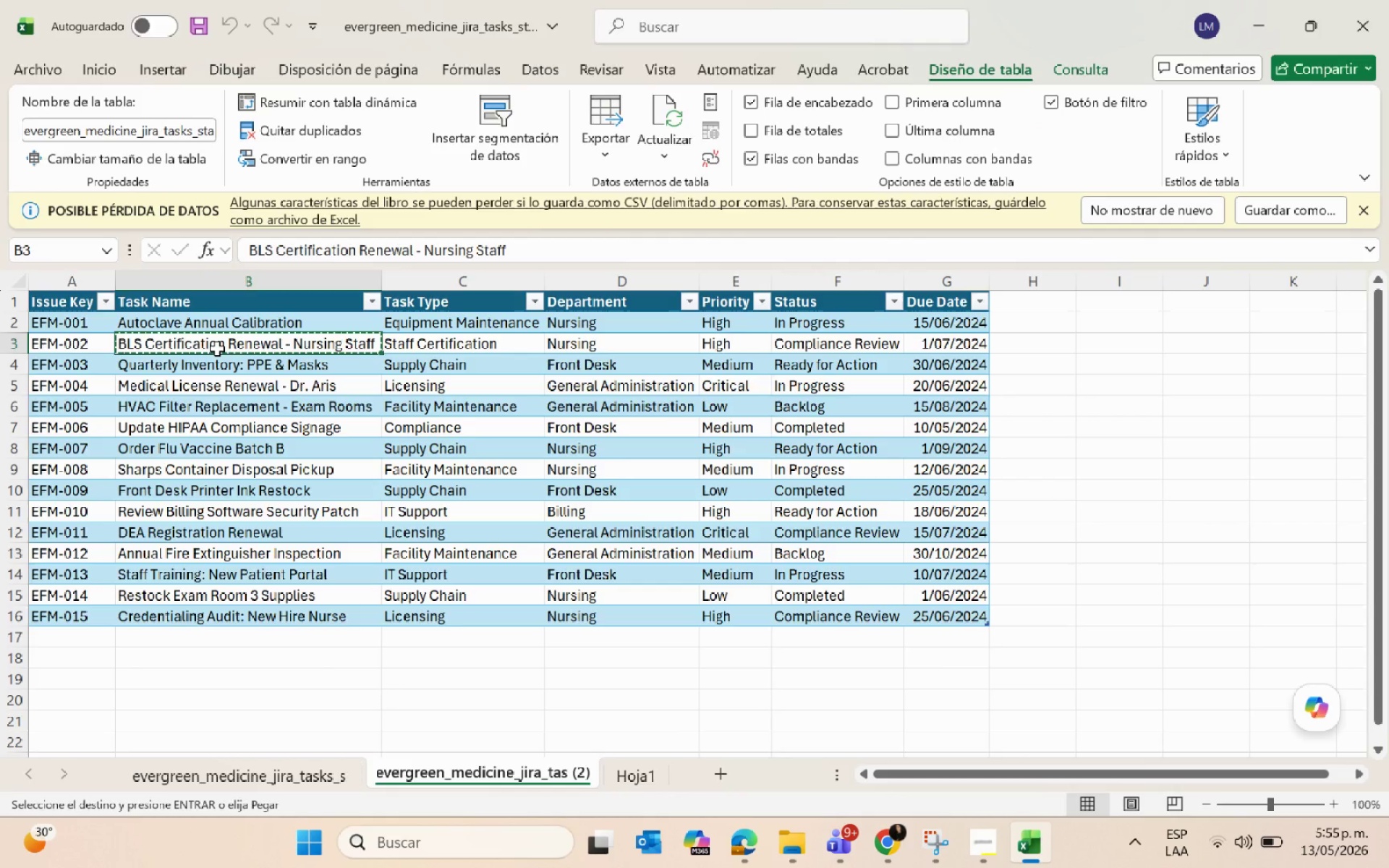 
key(Alt+Tab)
 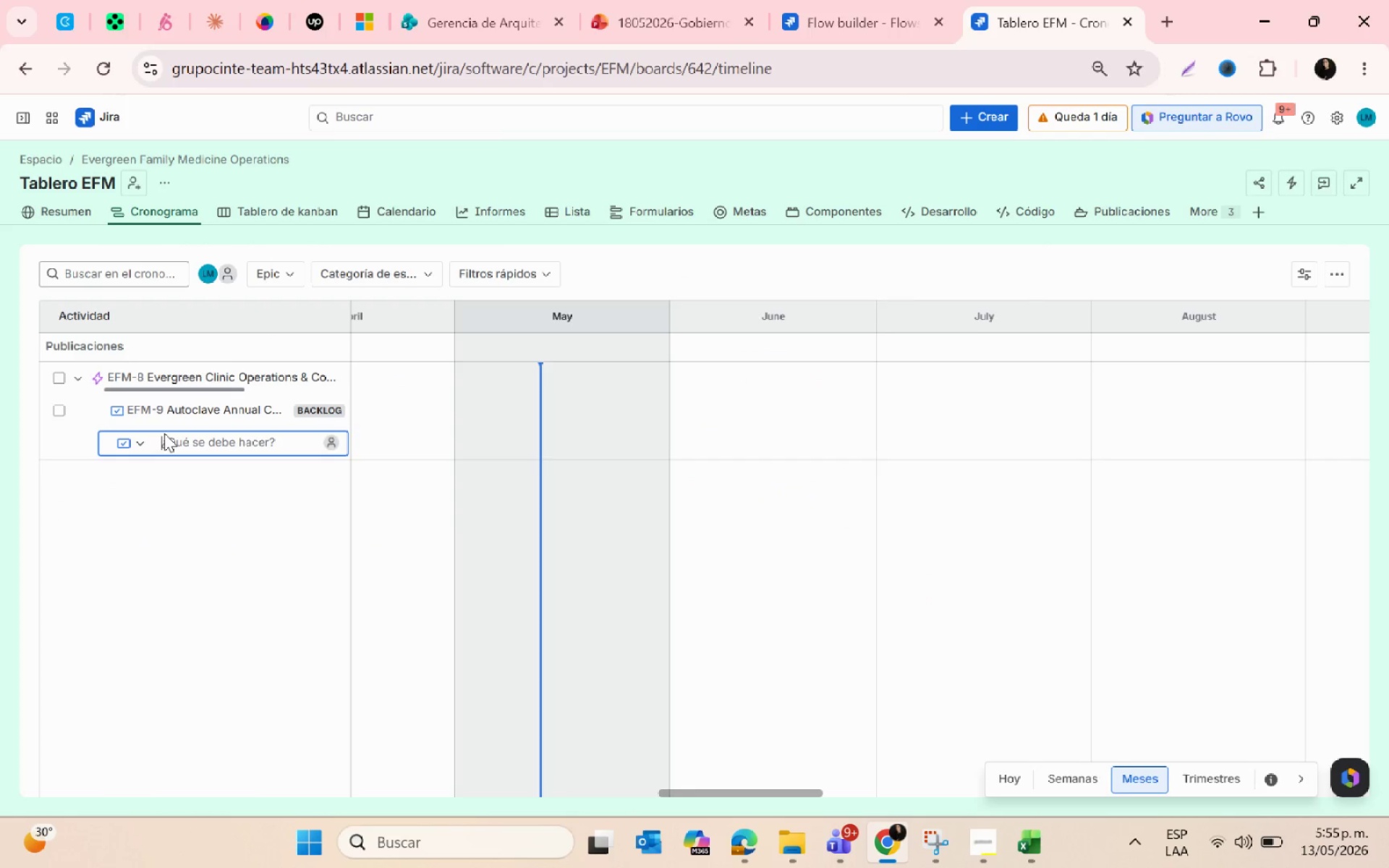 
key(Control+ControlLeft)
 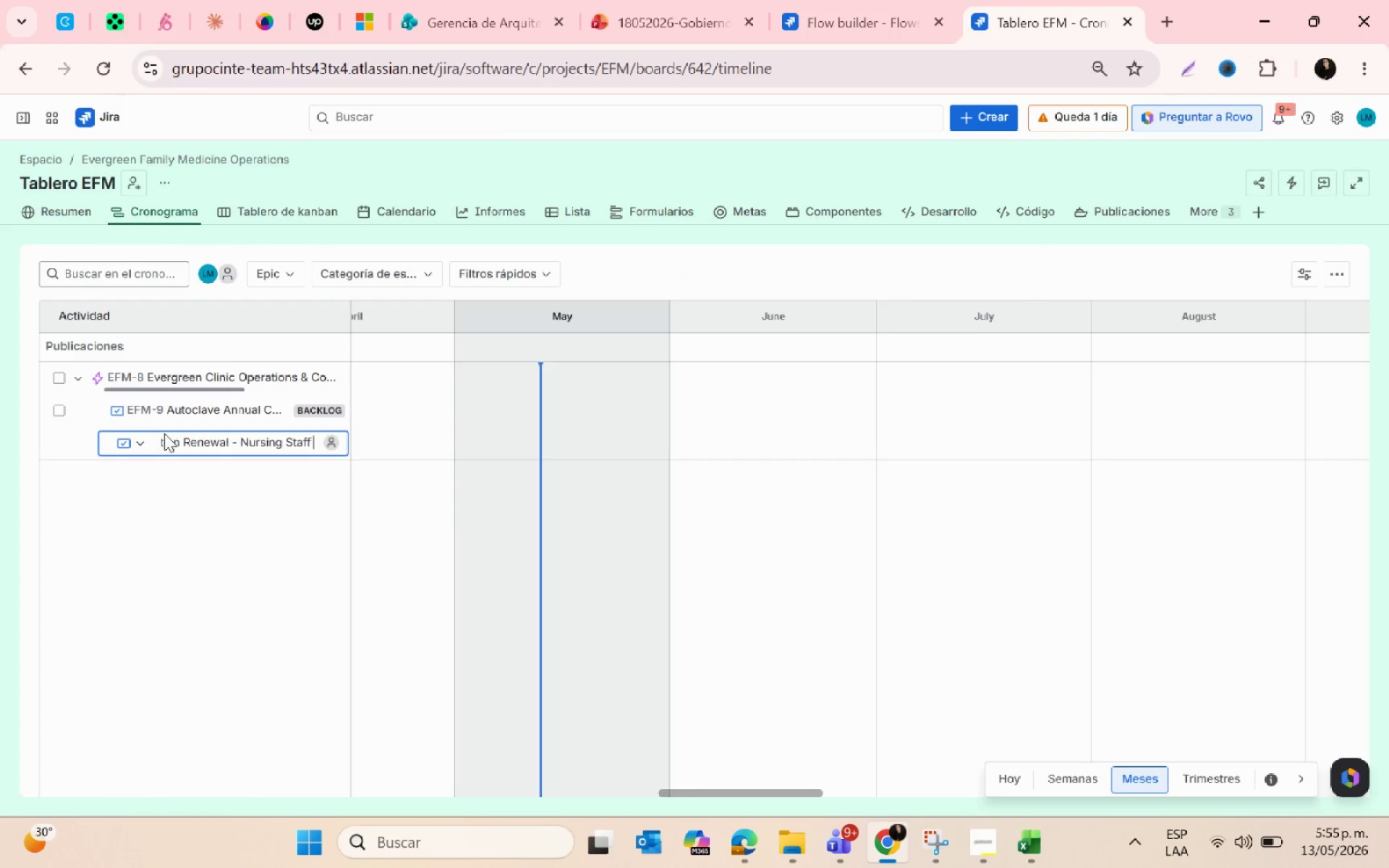 
key(Control+V)
 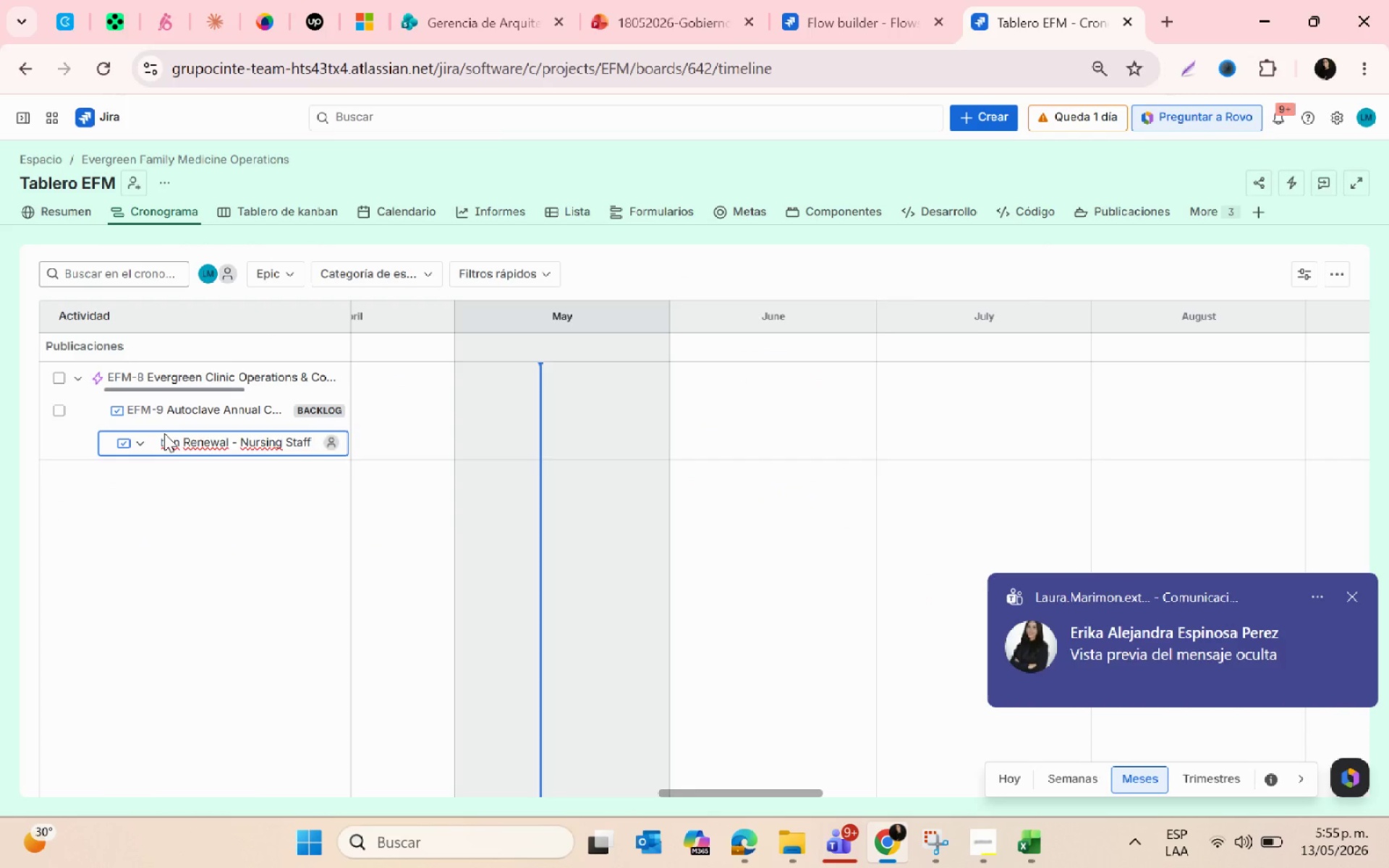 
key(Enter)
 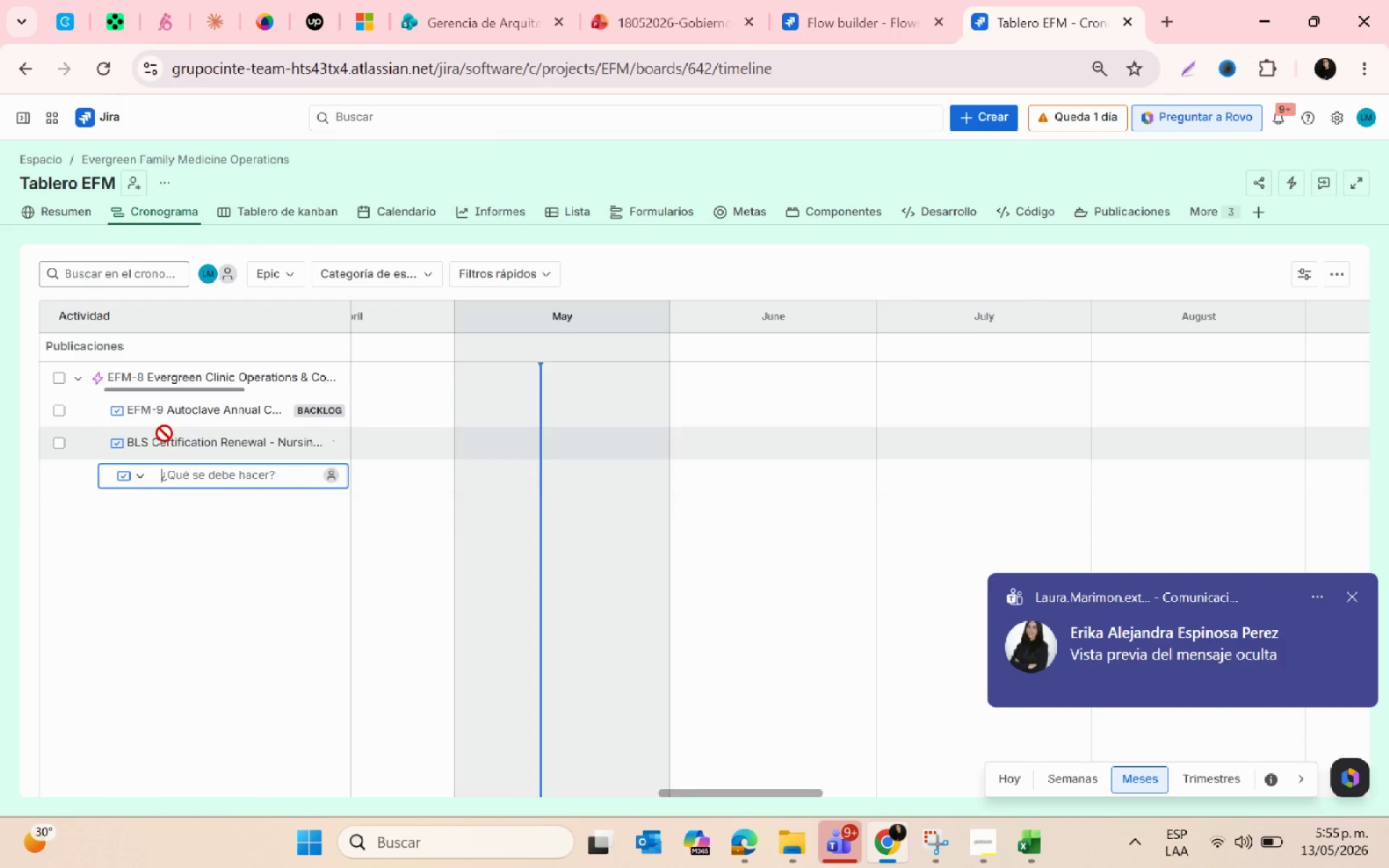 
key(Alt+AltLeft)
 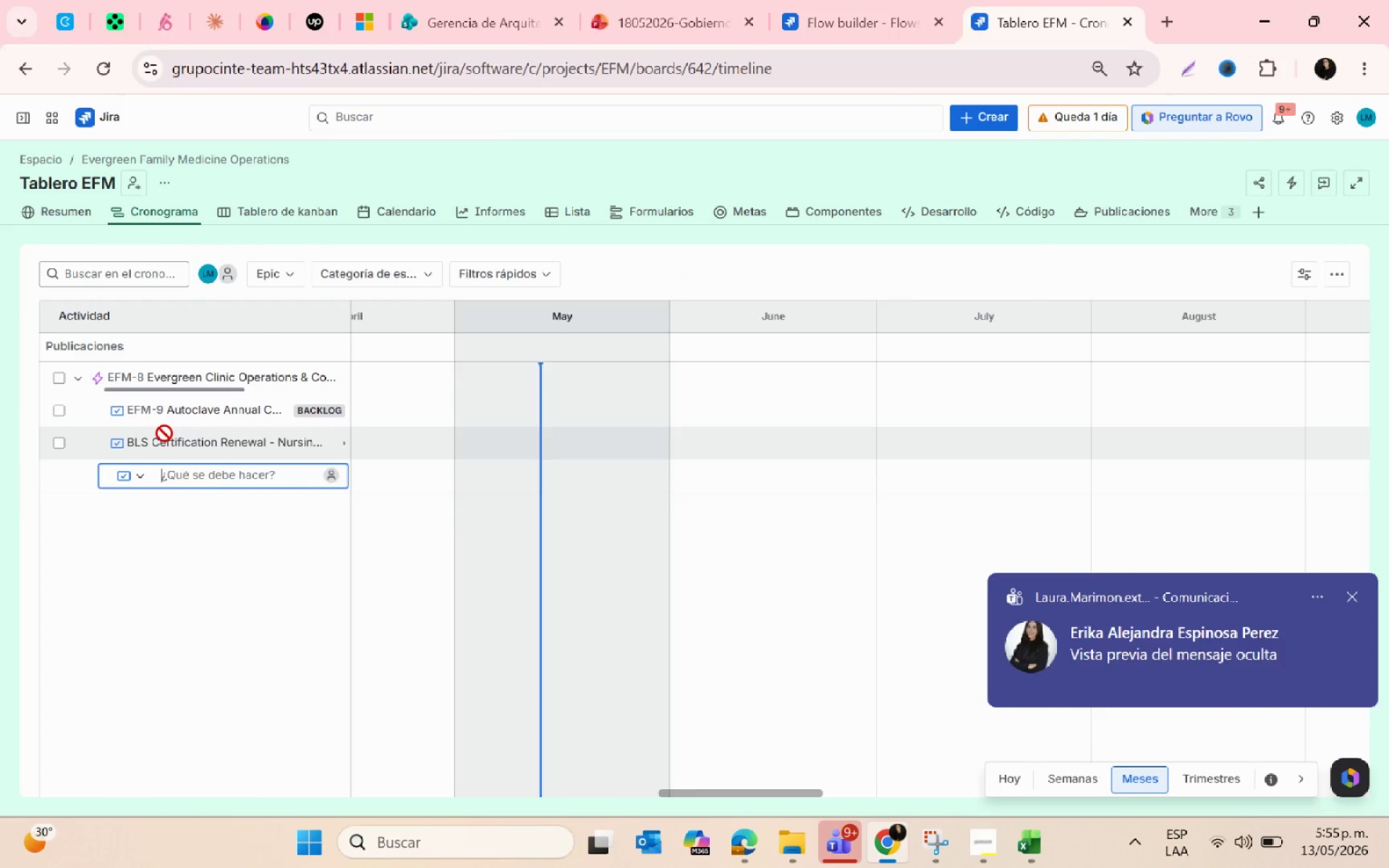 
key(Alt+Tab)
 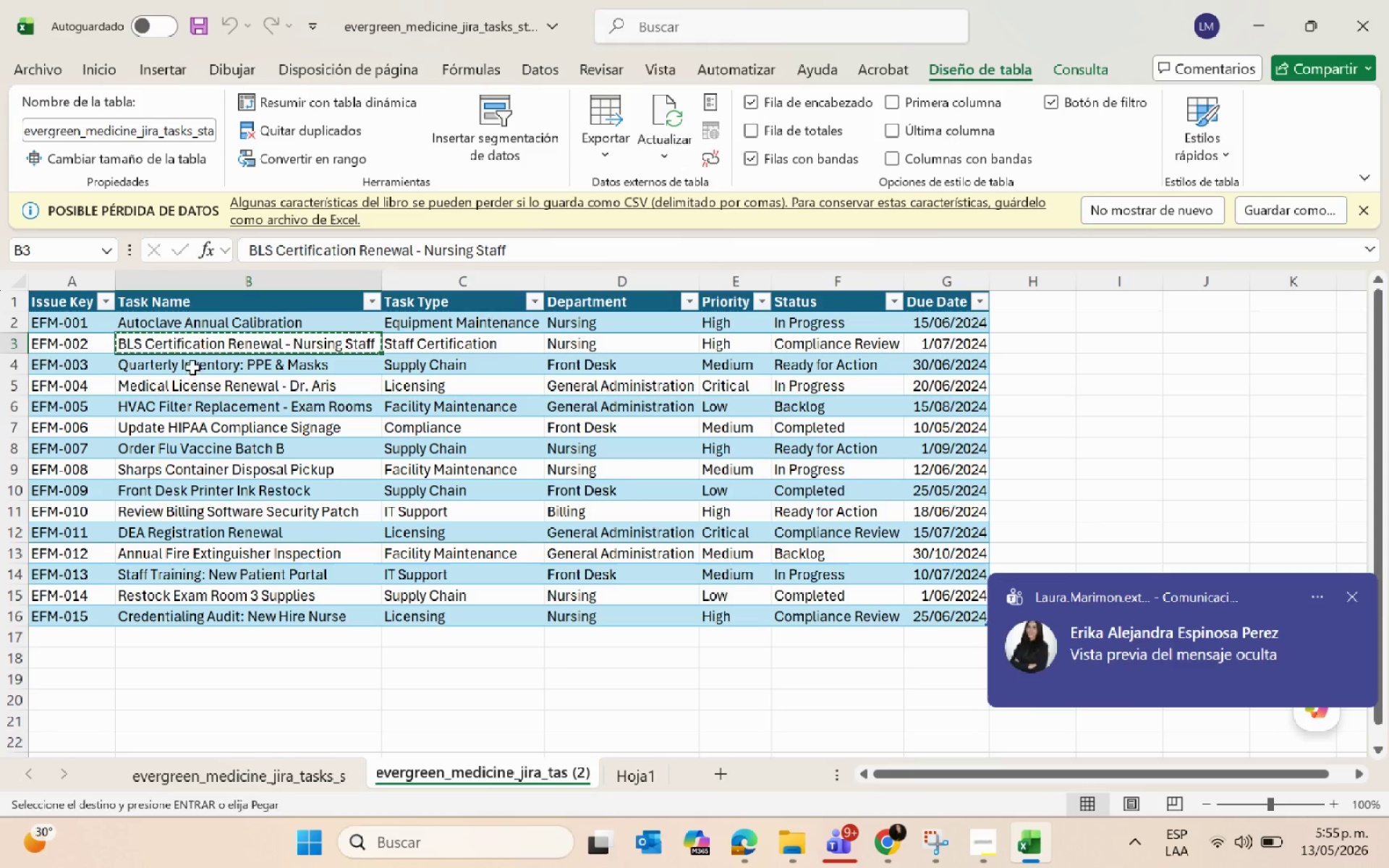 
key(Control+C)
 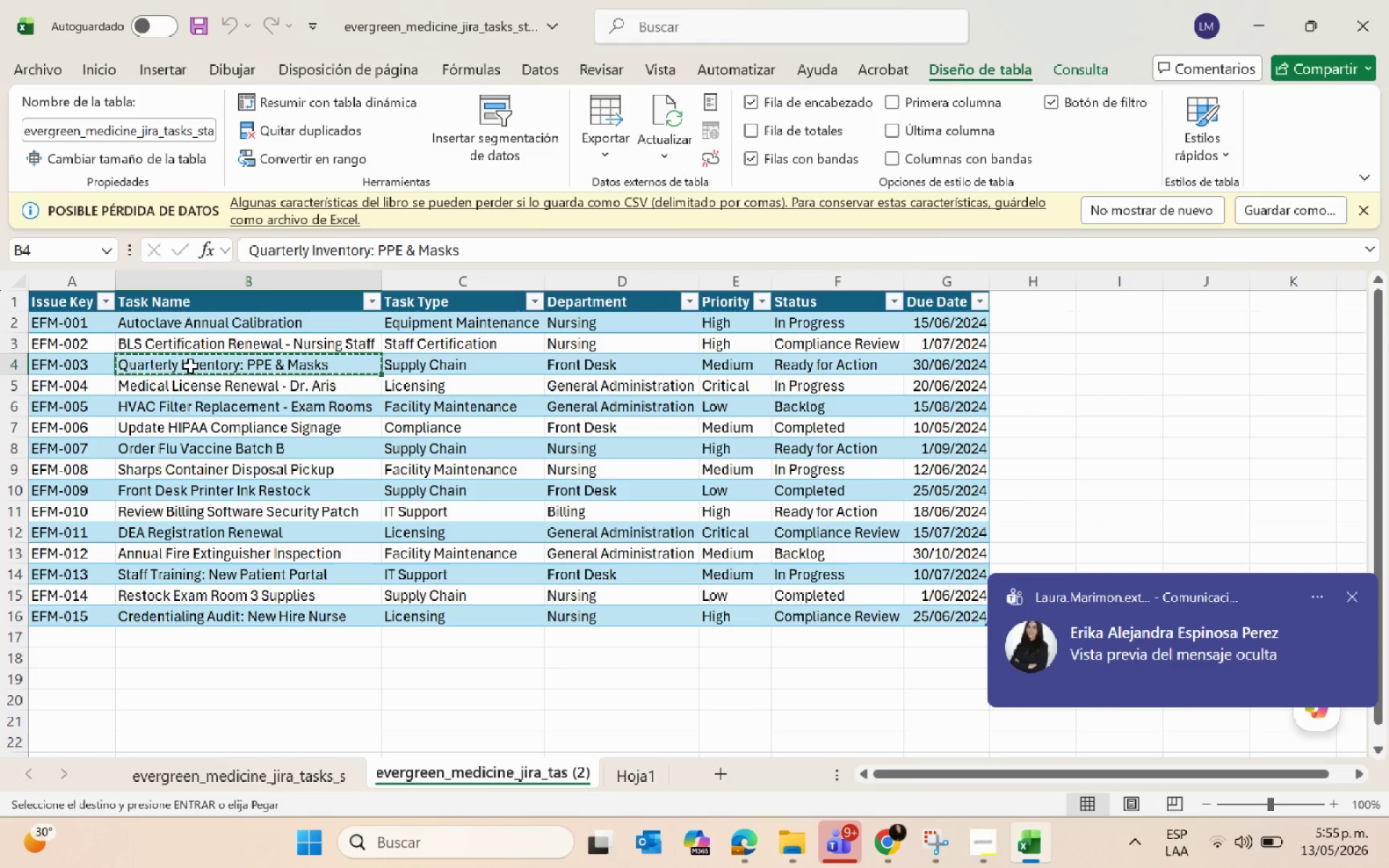 
key(Alt+AltLeft)
 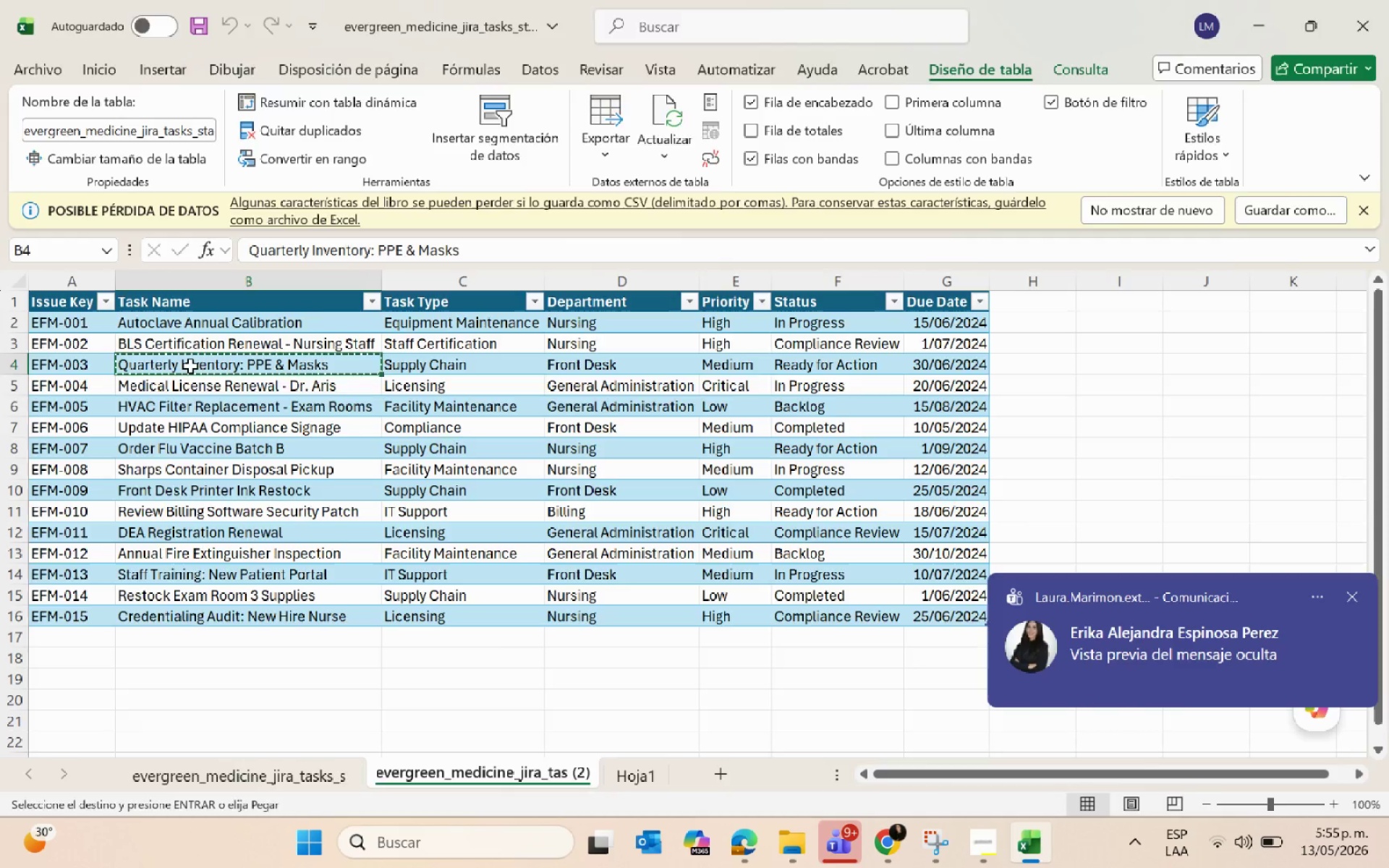 
key(Alt+Tab)
 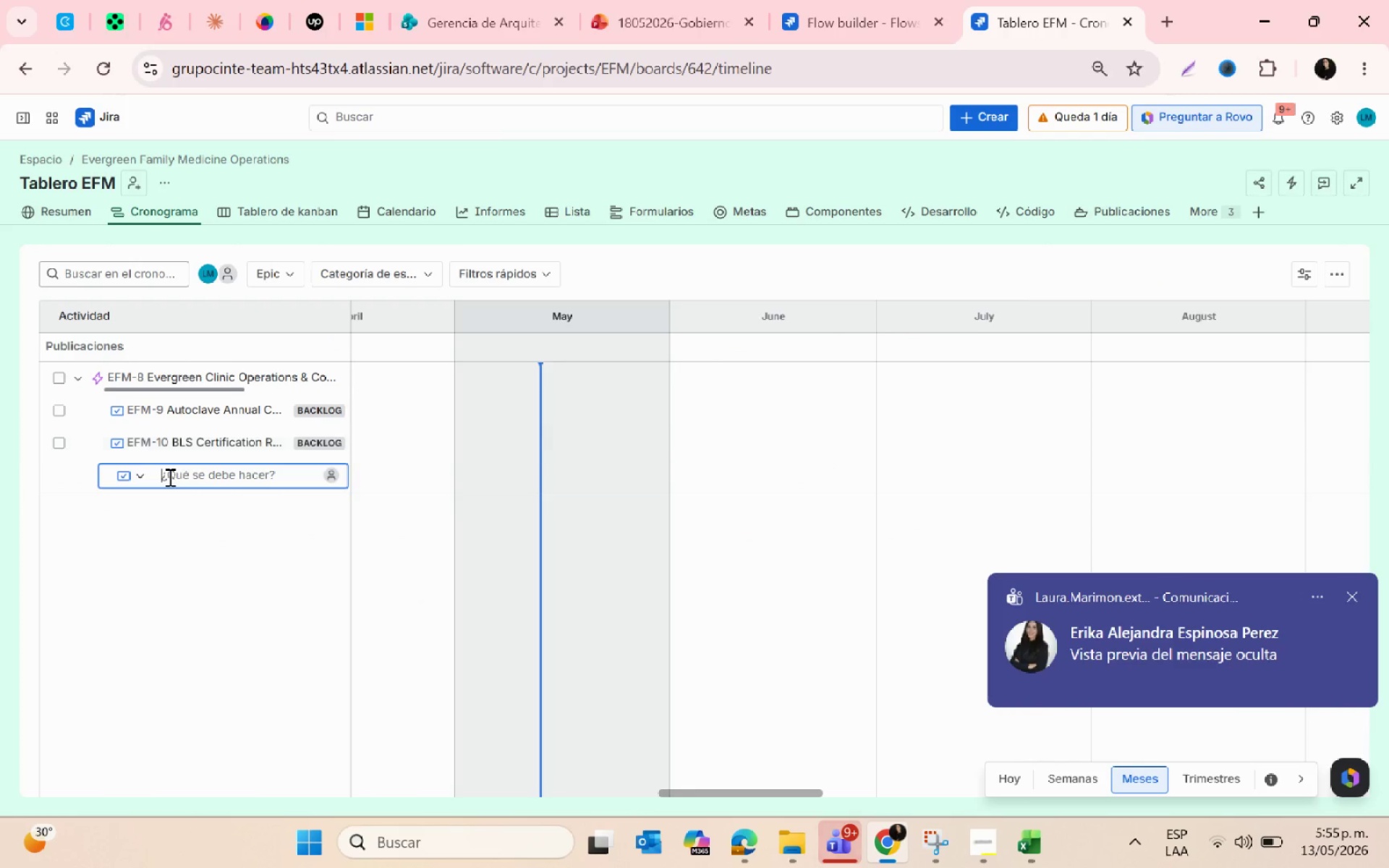 
key(Control+ControlLeft)
 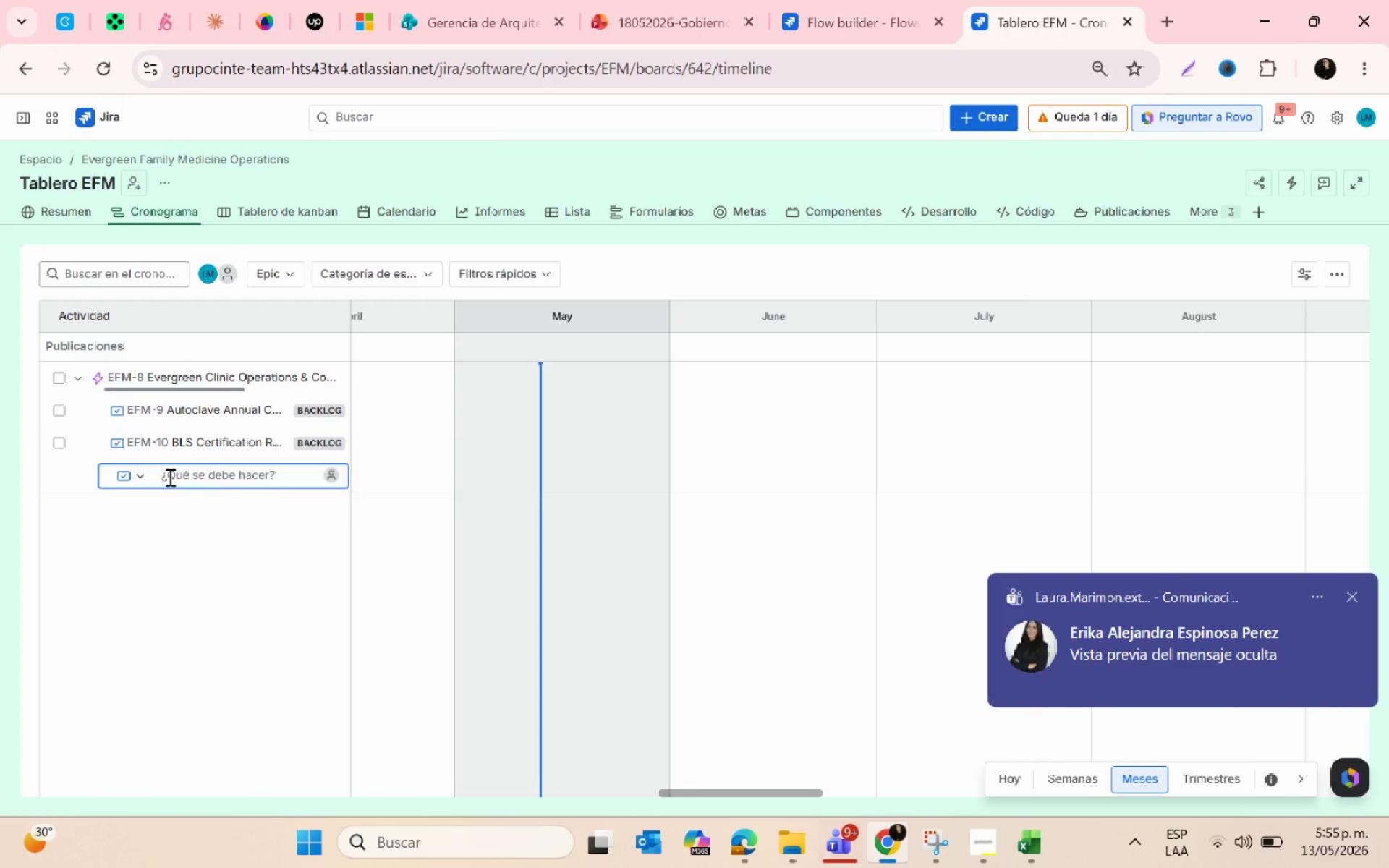 
key(Control+V)
 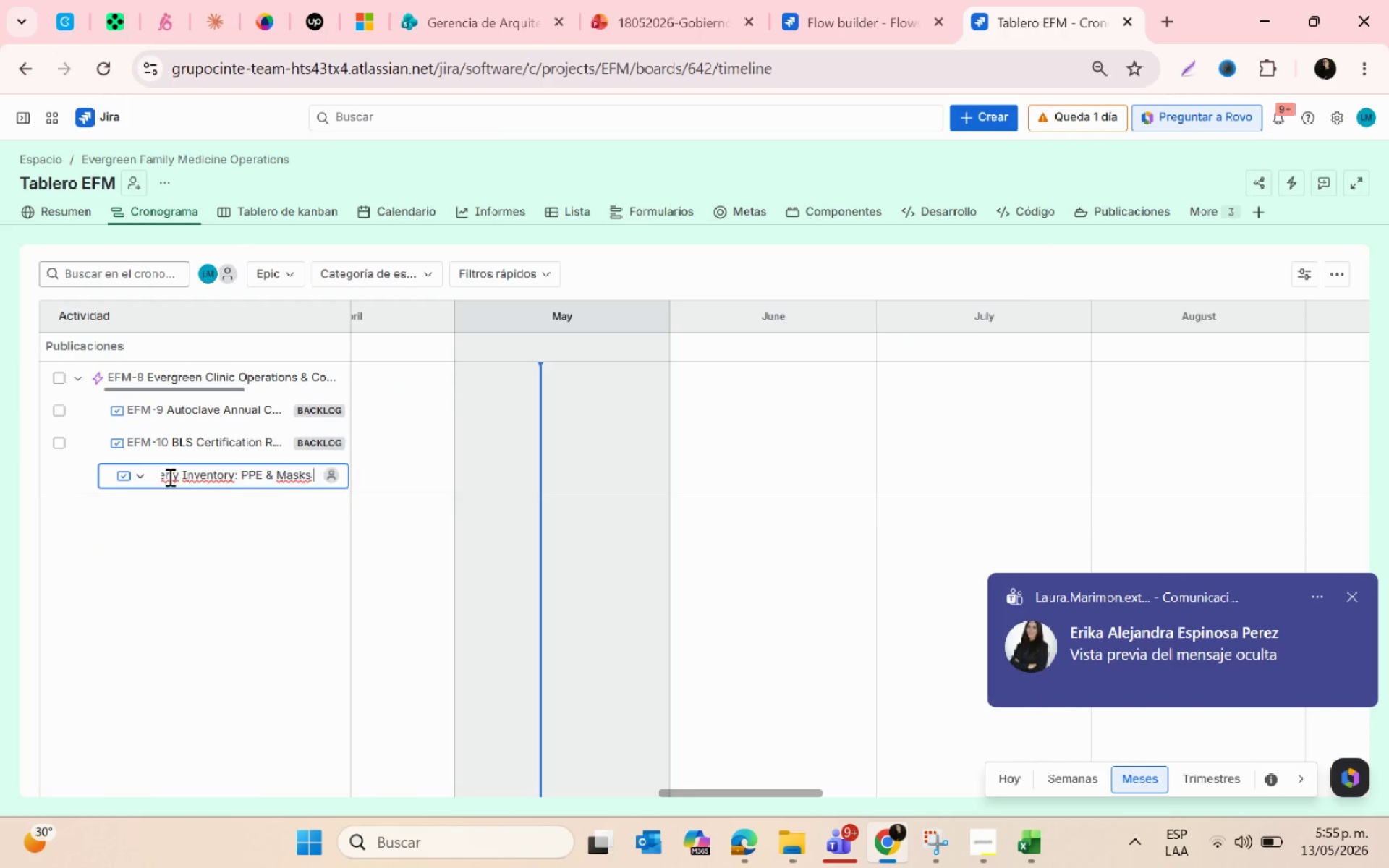 
key(Enter)
 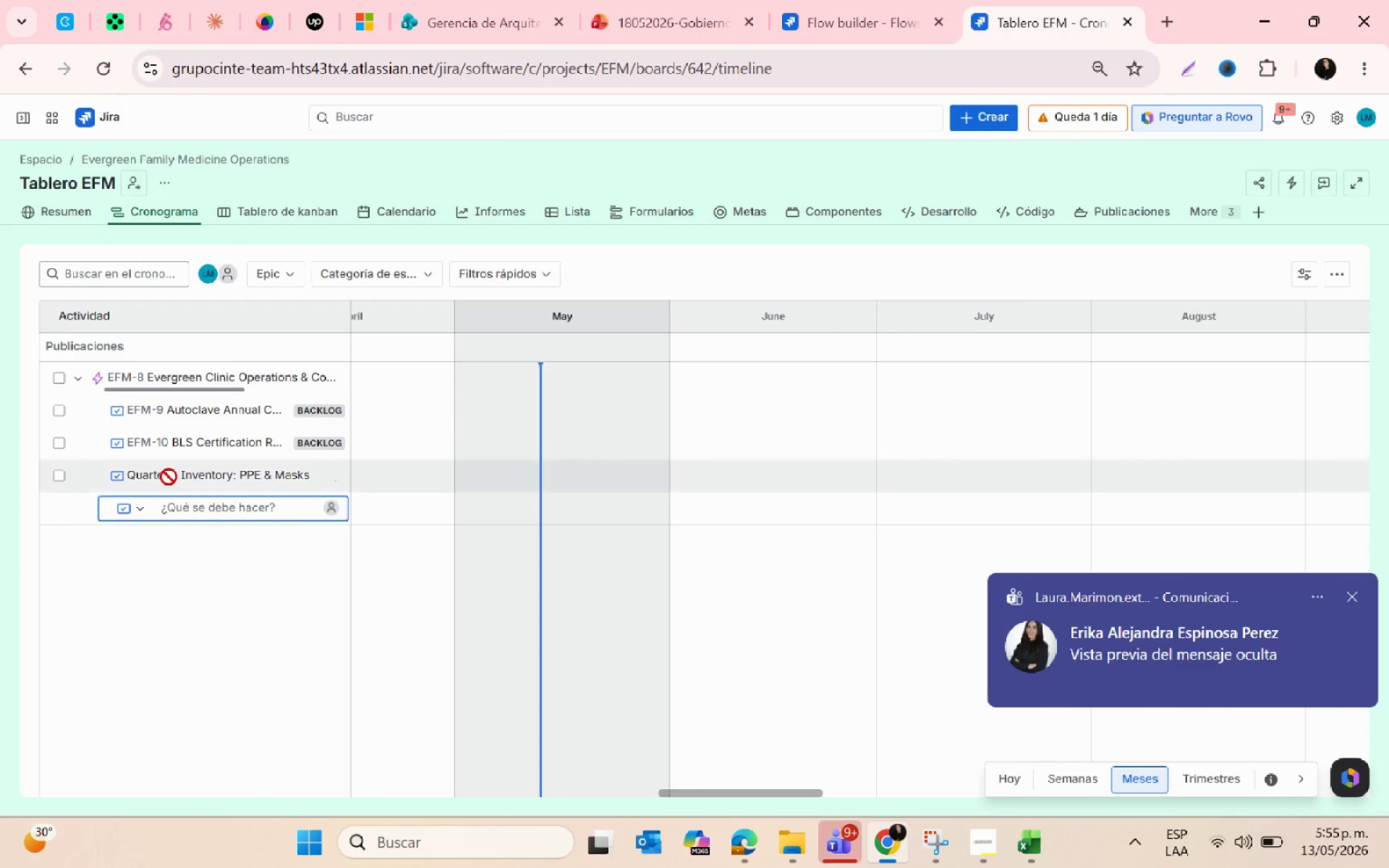 
key(Alt+AltLeft)
 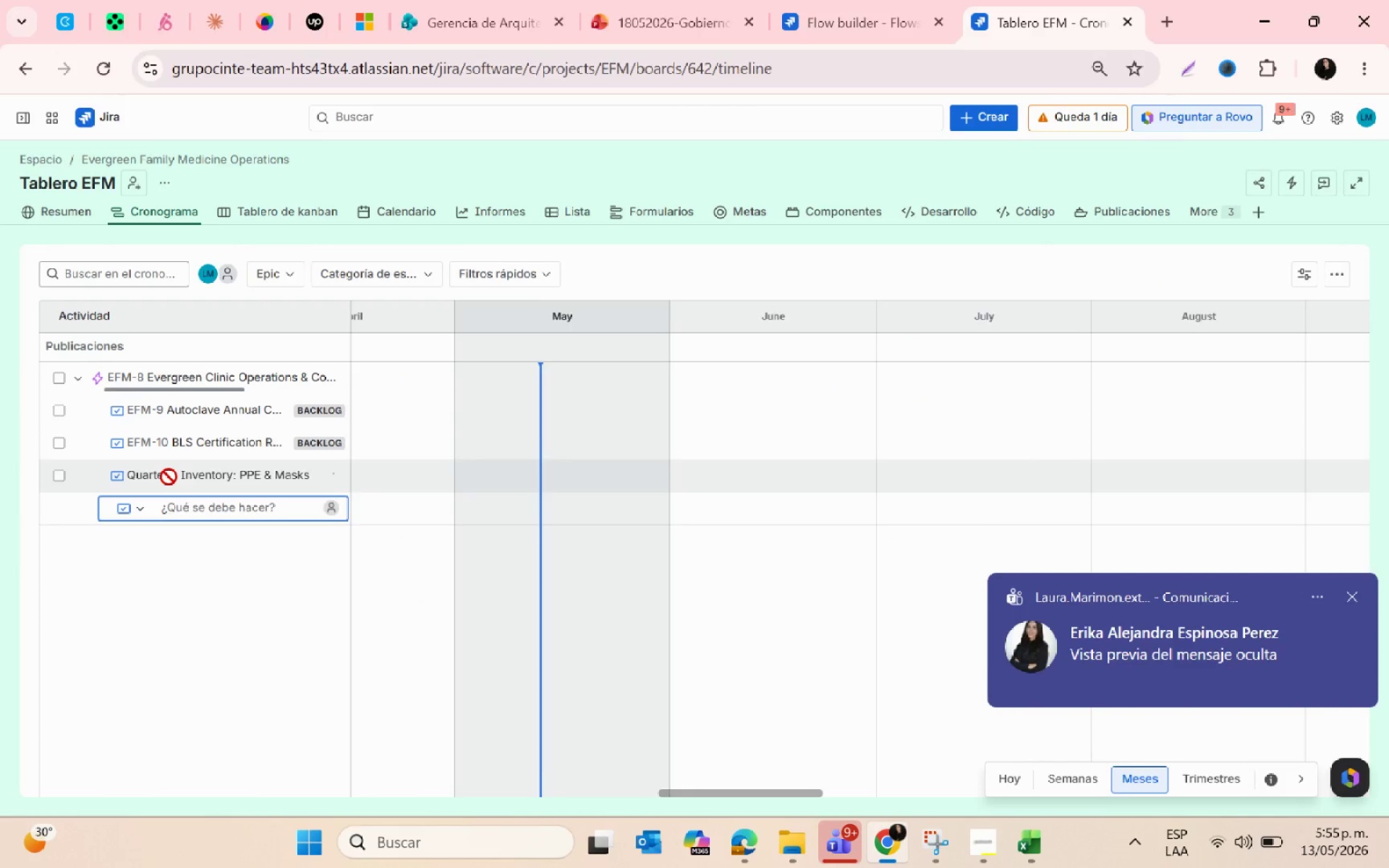 
key(Alt+Tab)
 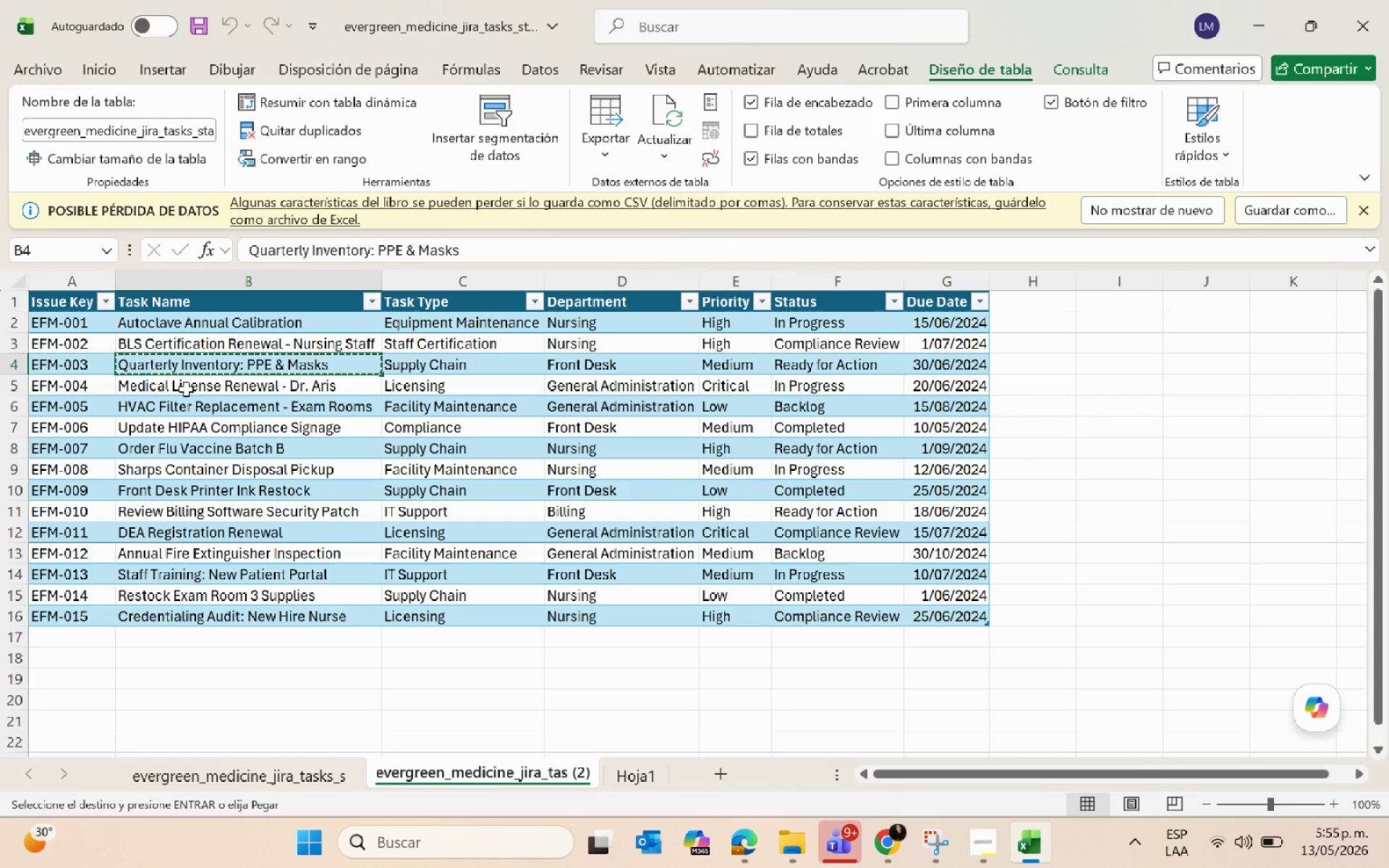 
left_click([190, 378])
 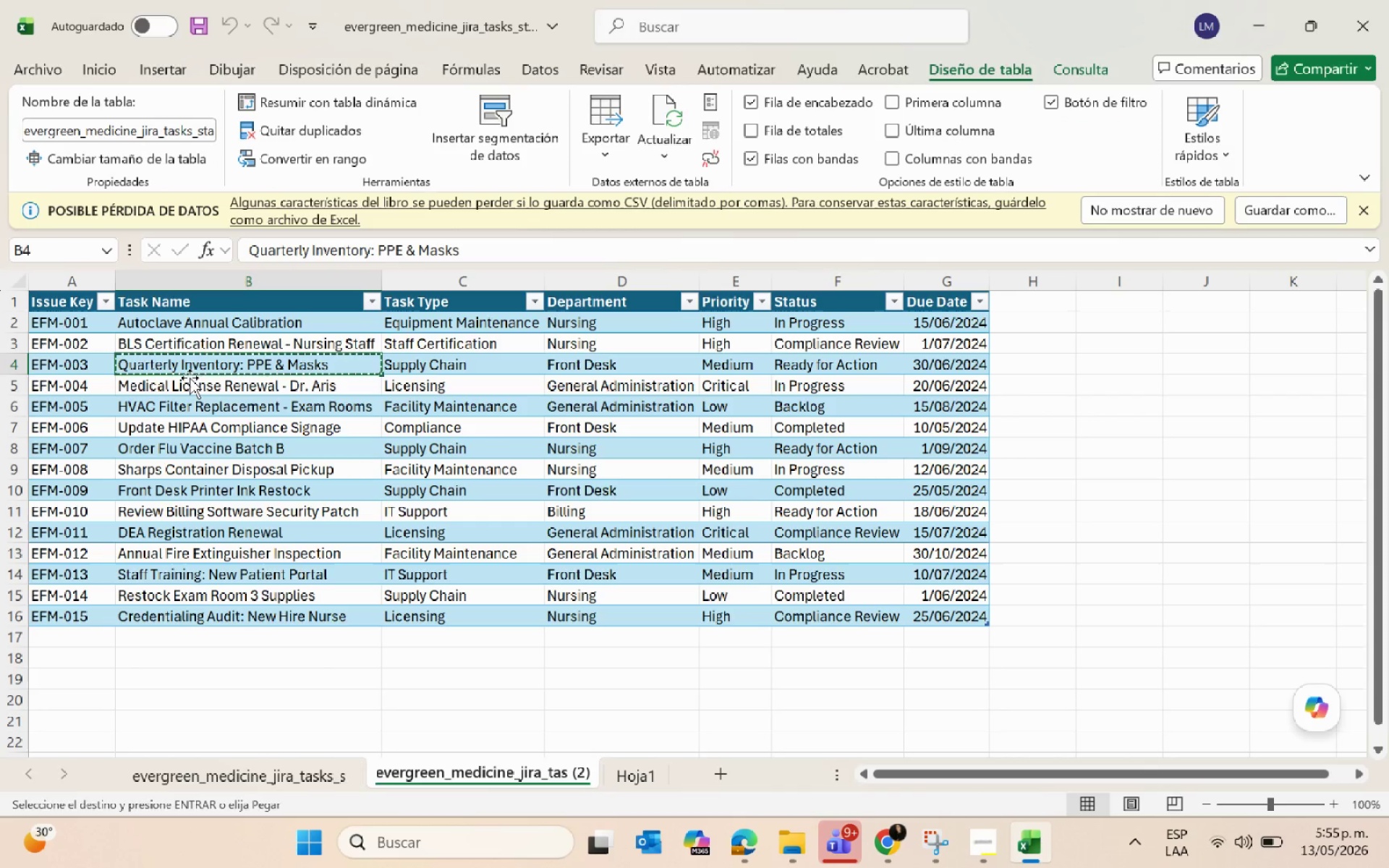 
key(Control+ControlLeft)
 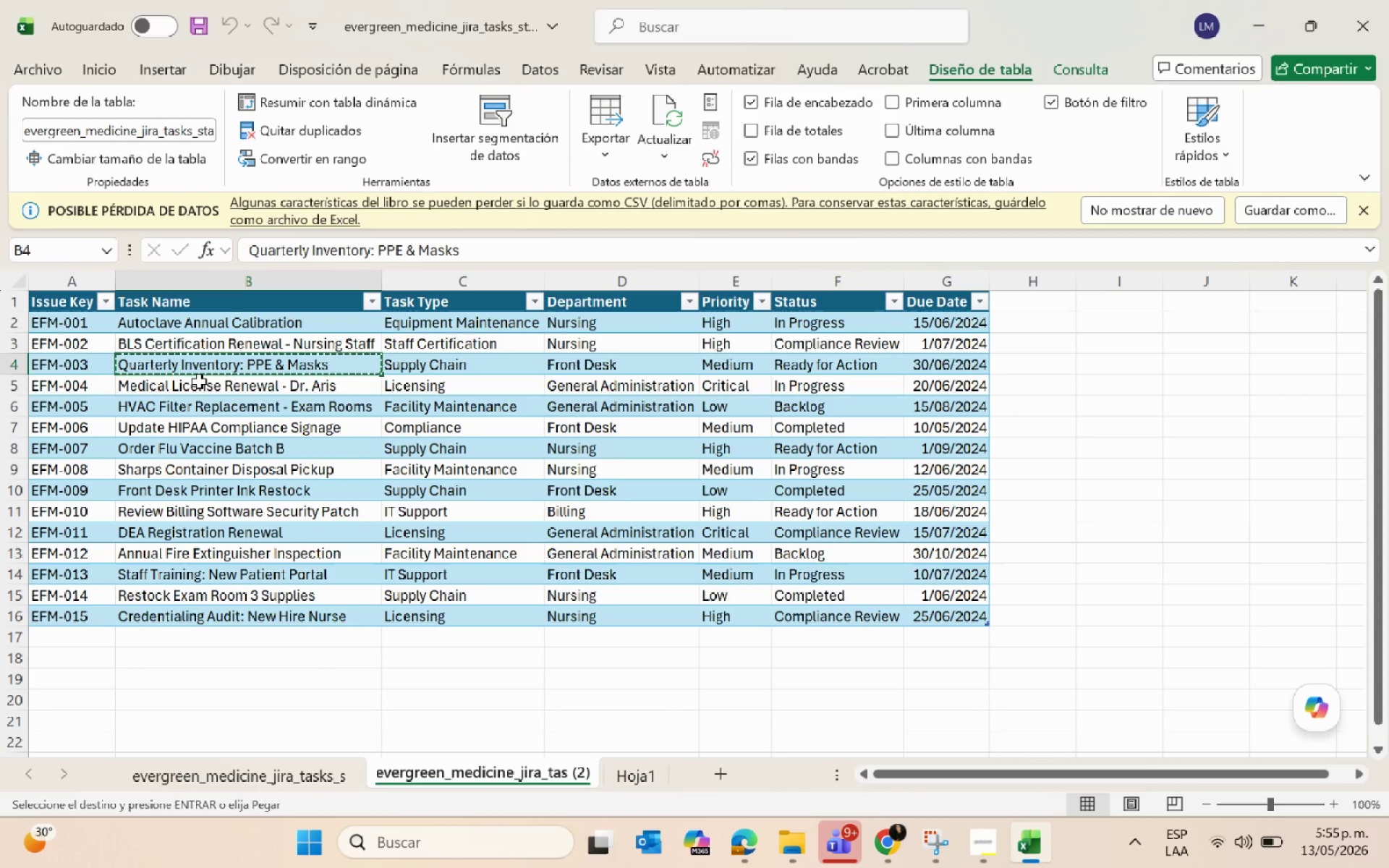 
left_click([199, 381])
 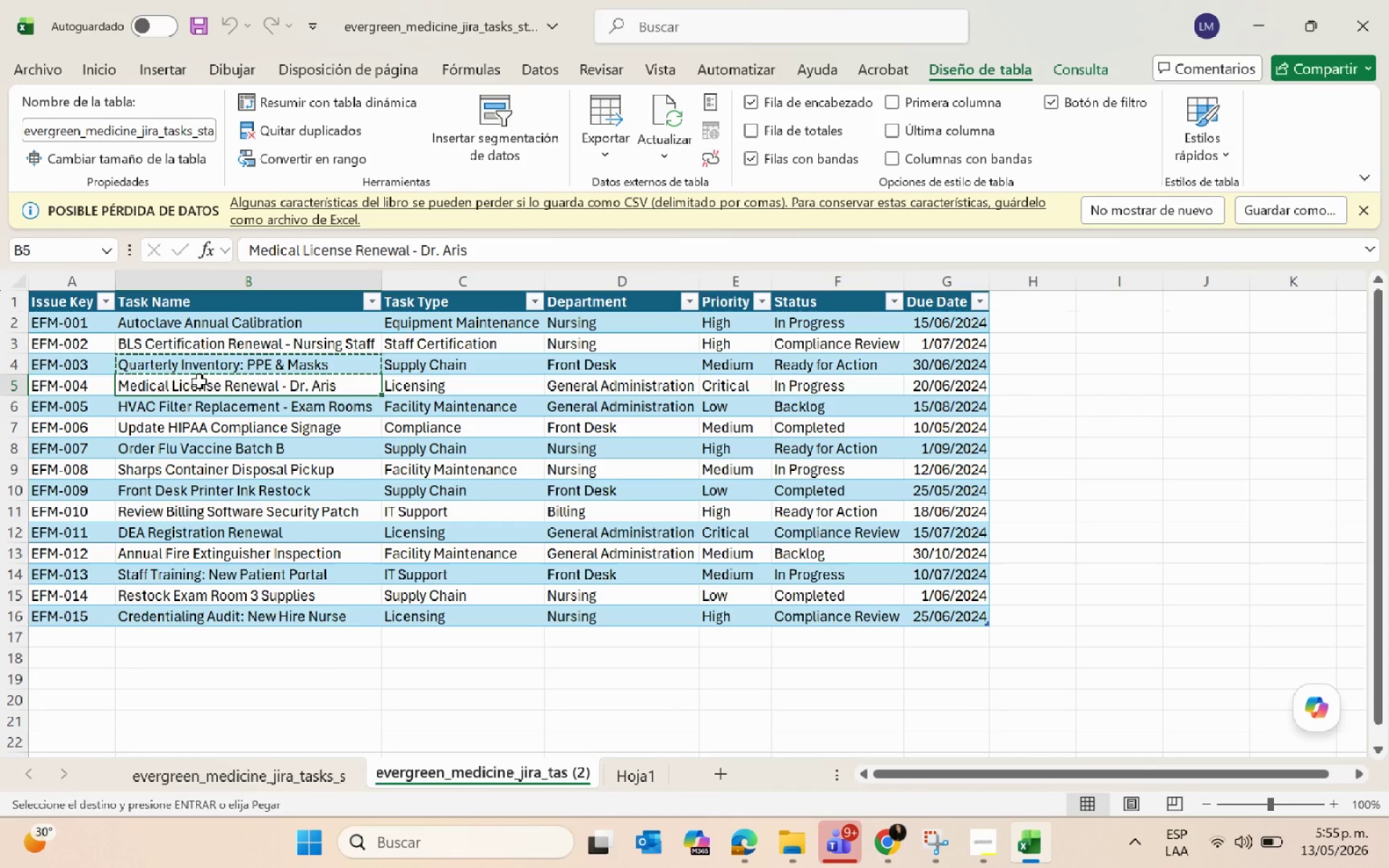 
key(Control+C)
 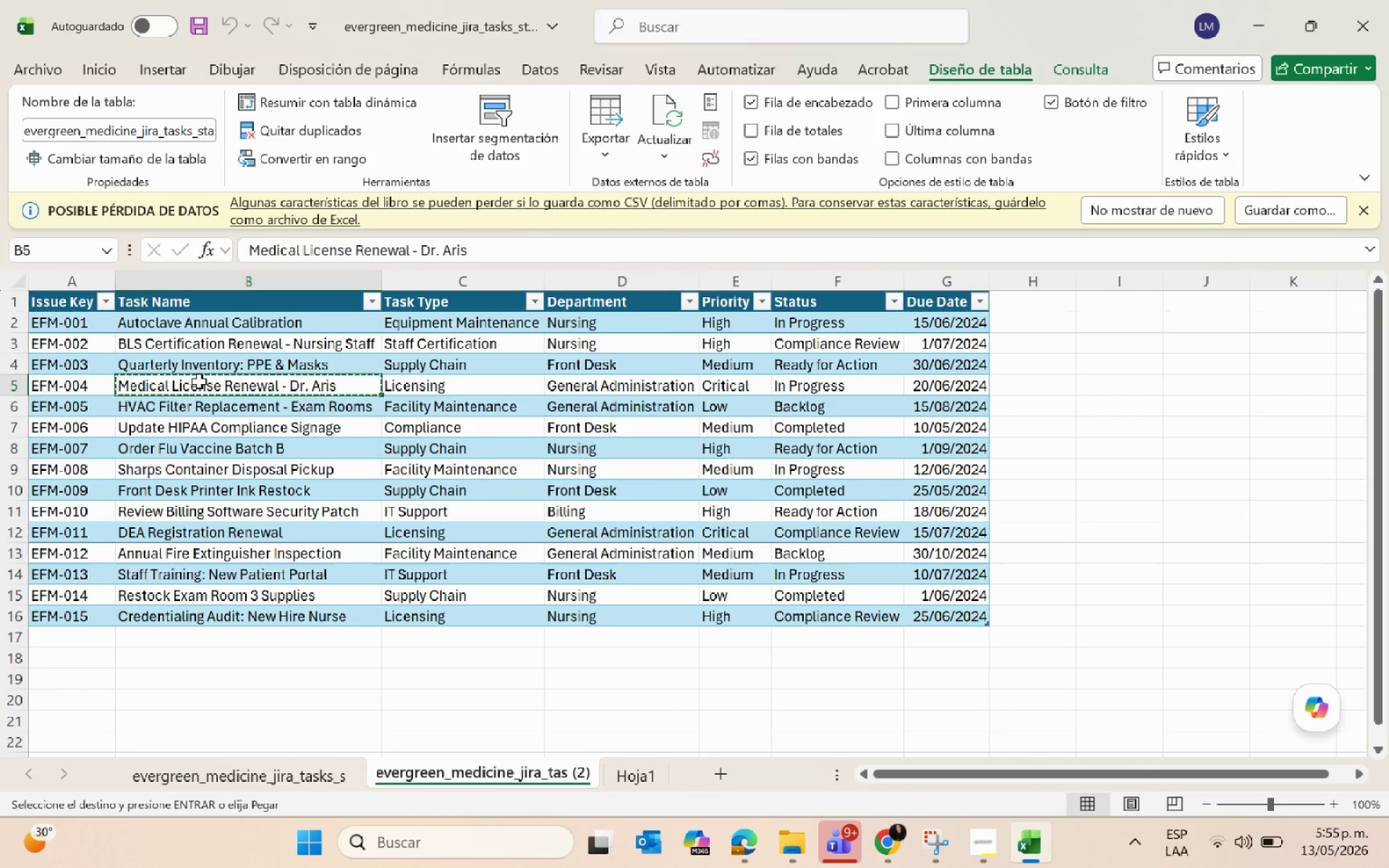 
key(Alt+AltLeft)
 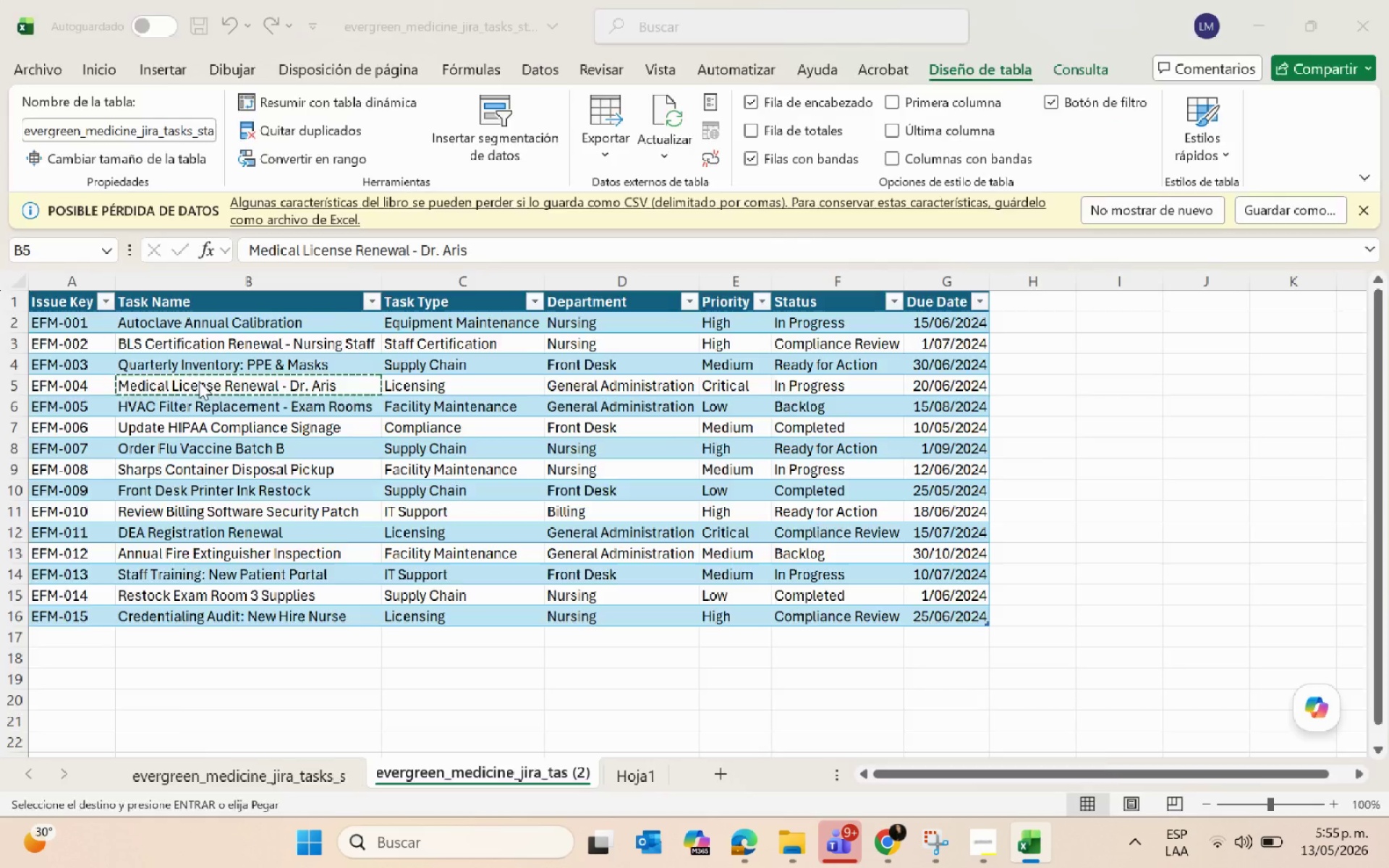 
key(Alt+Tab)
 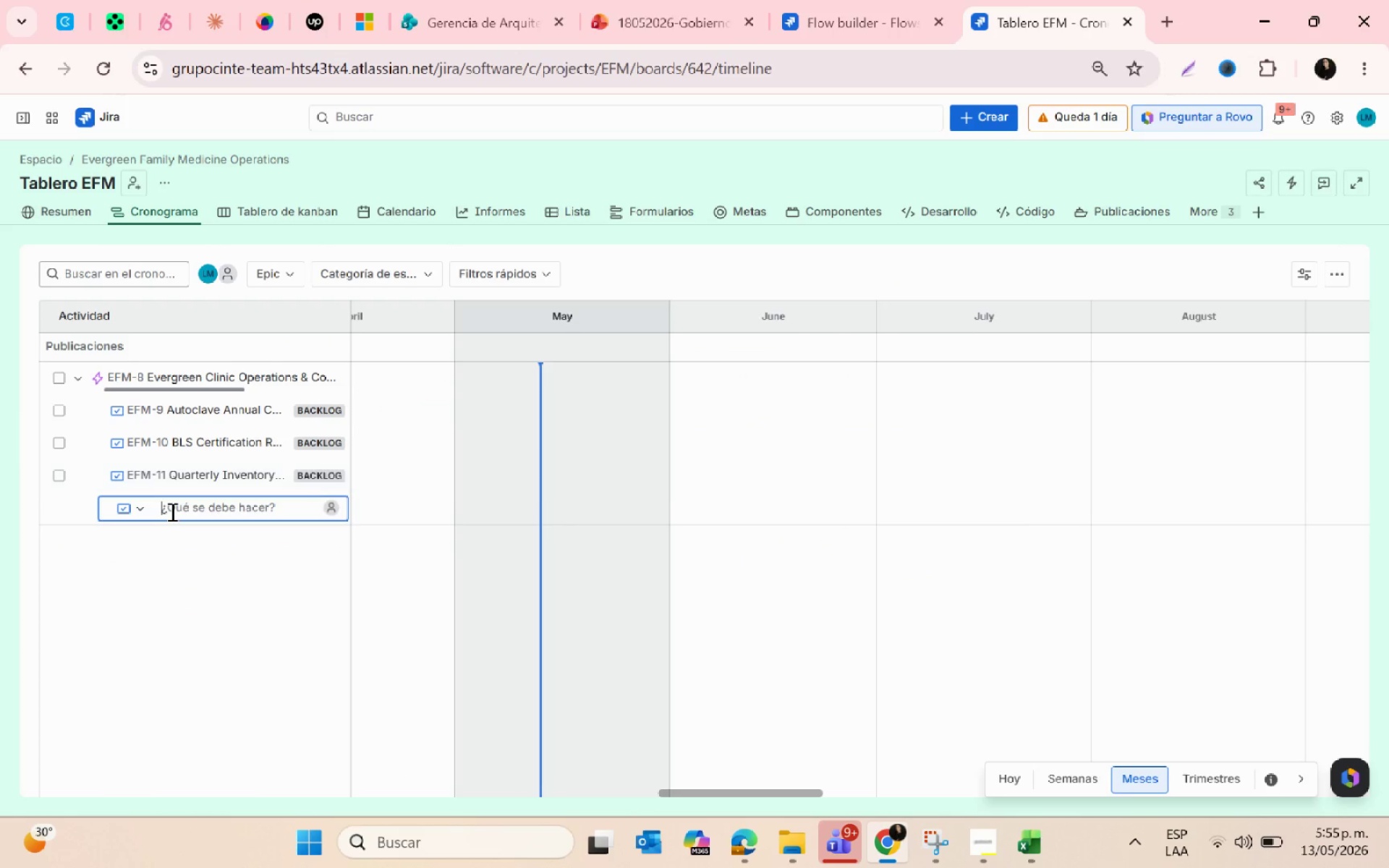 
key(Control+ControlLeft)
 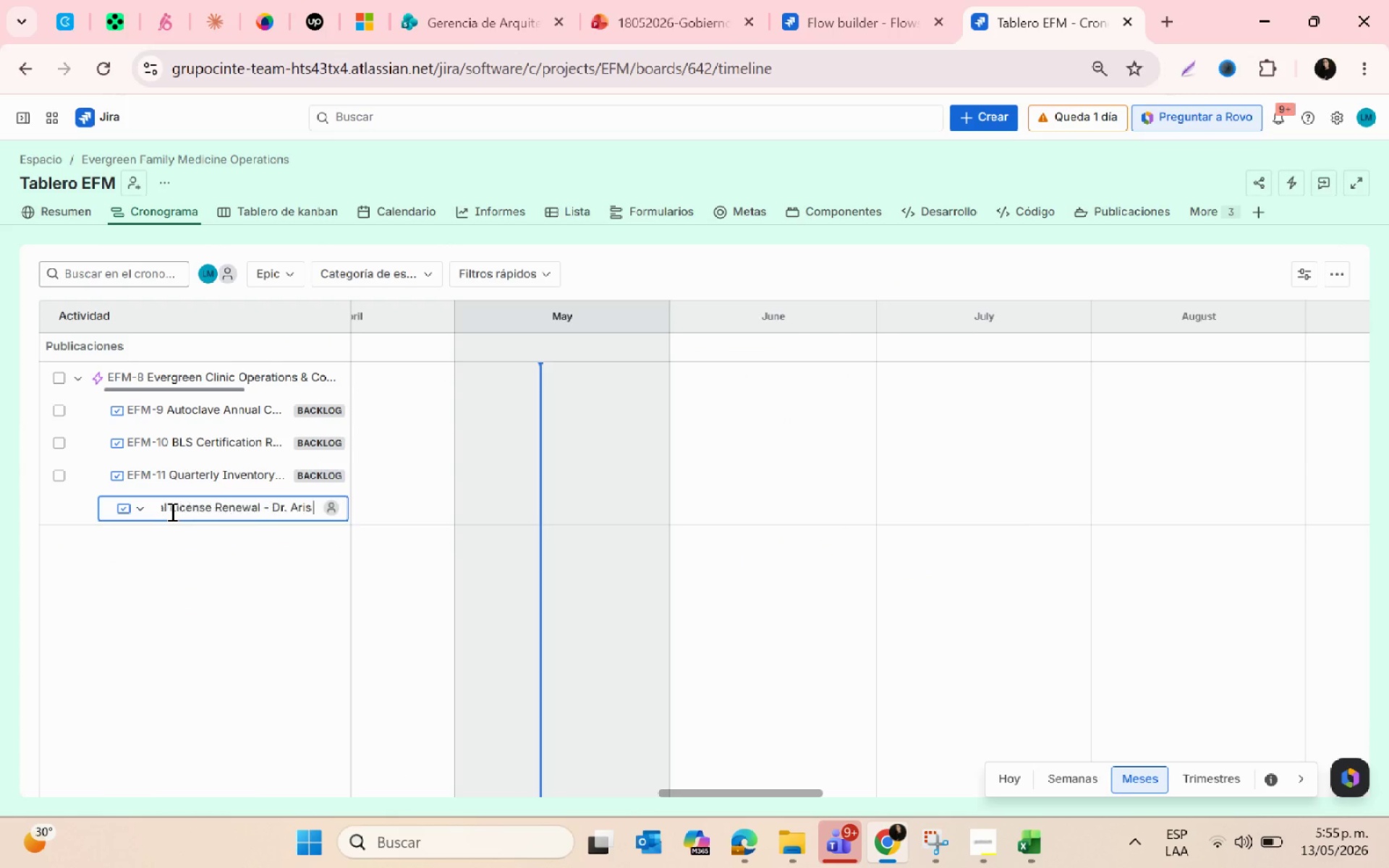 
key(Control+V)
 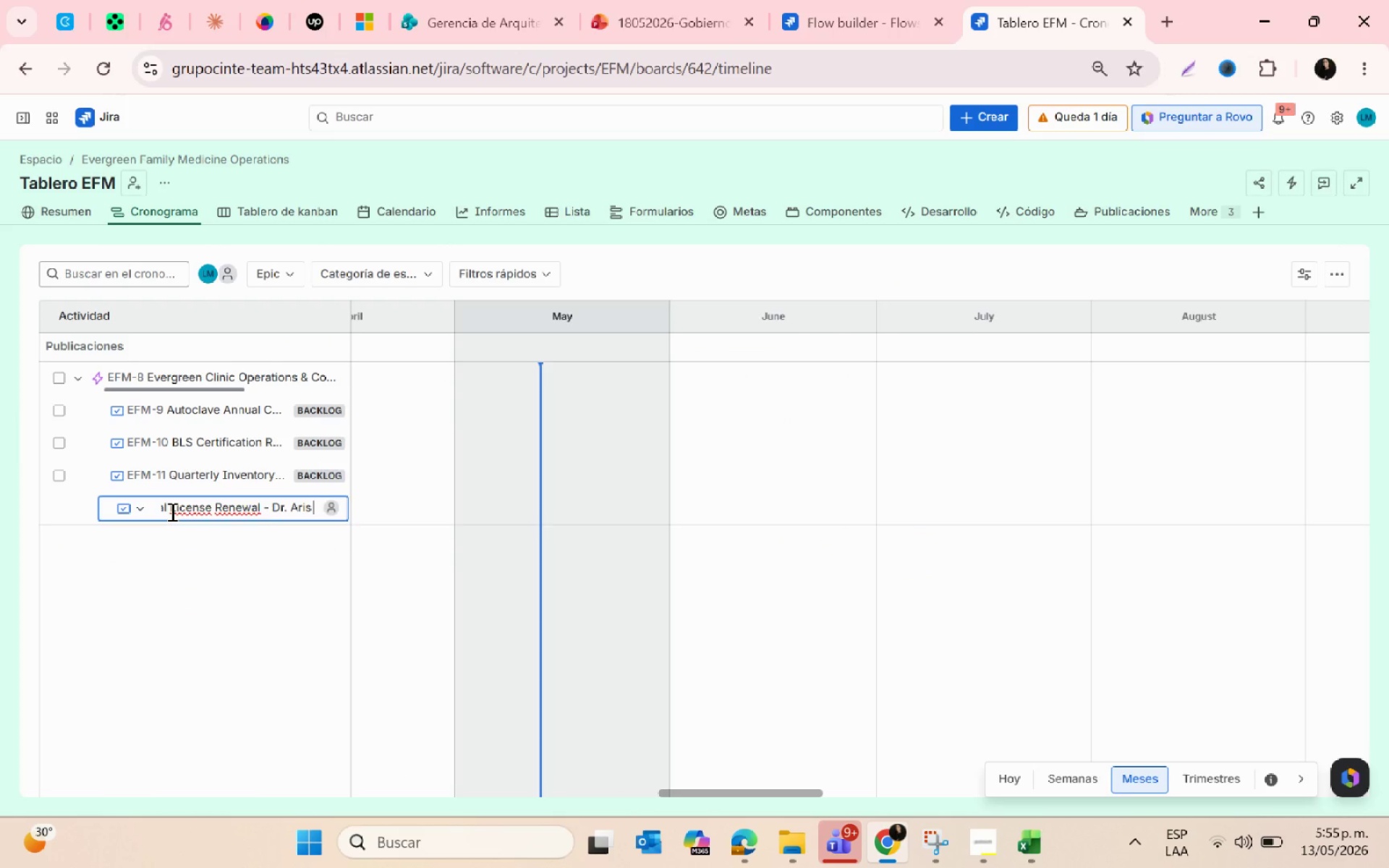 
key(Enter)
 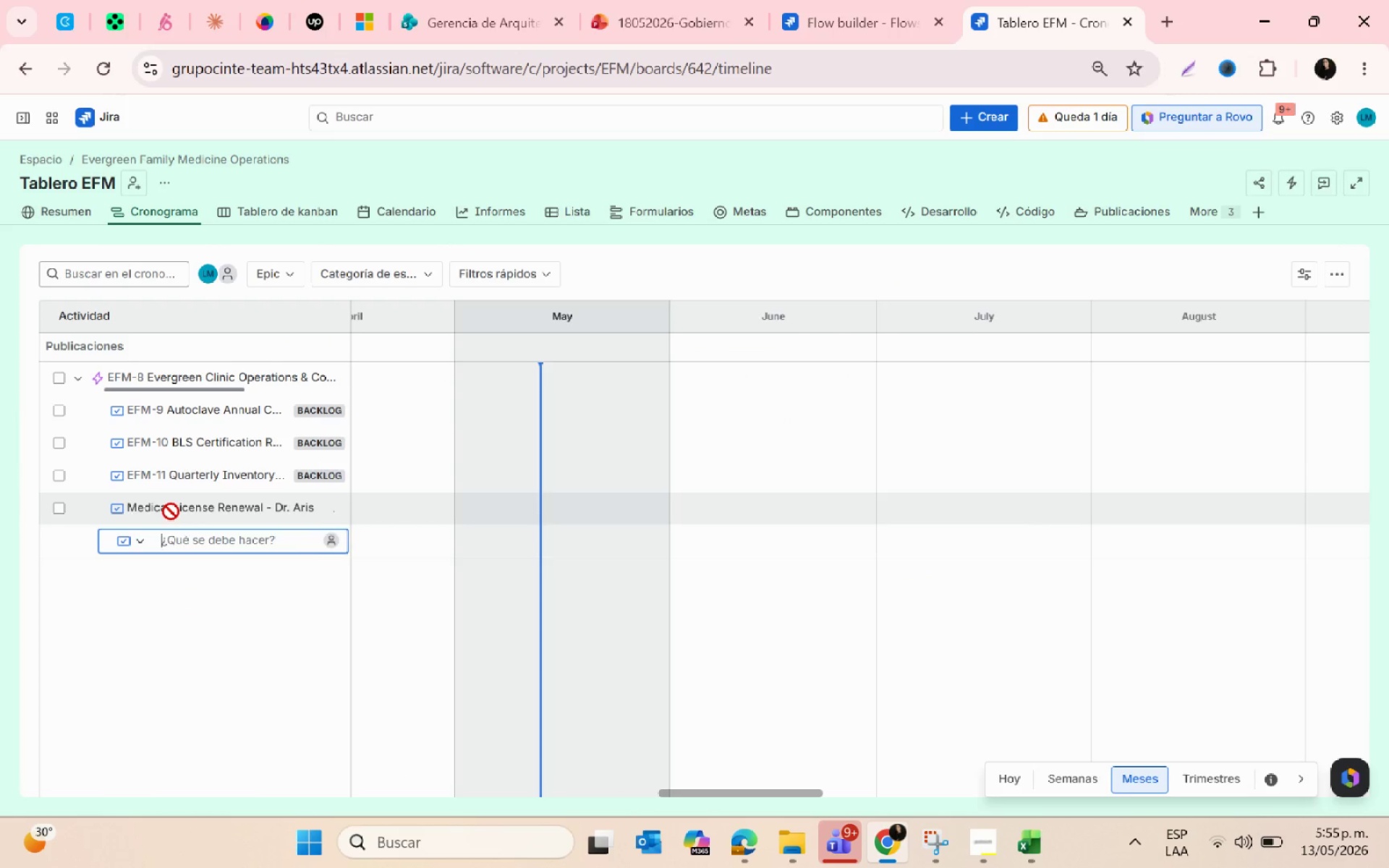 
key(Alt+AltLeft)
 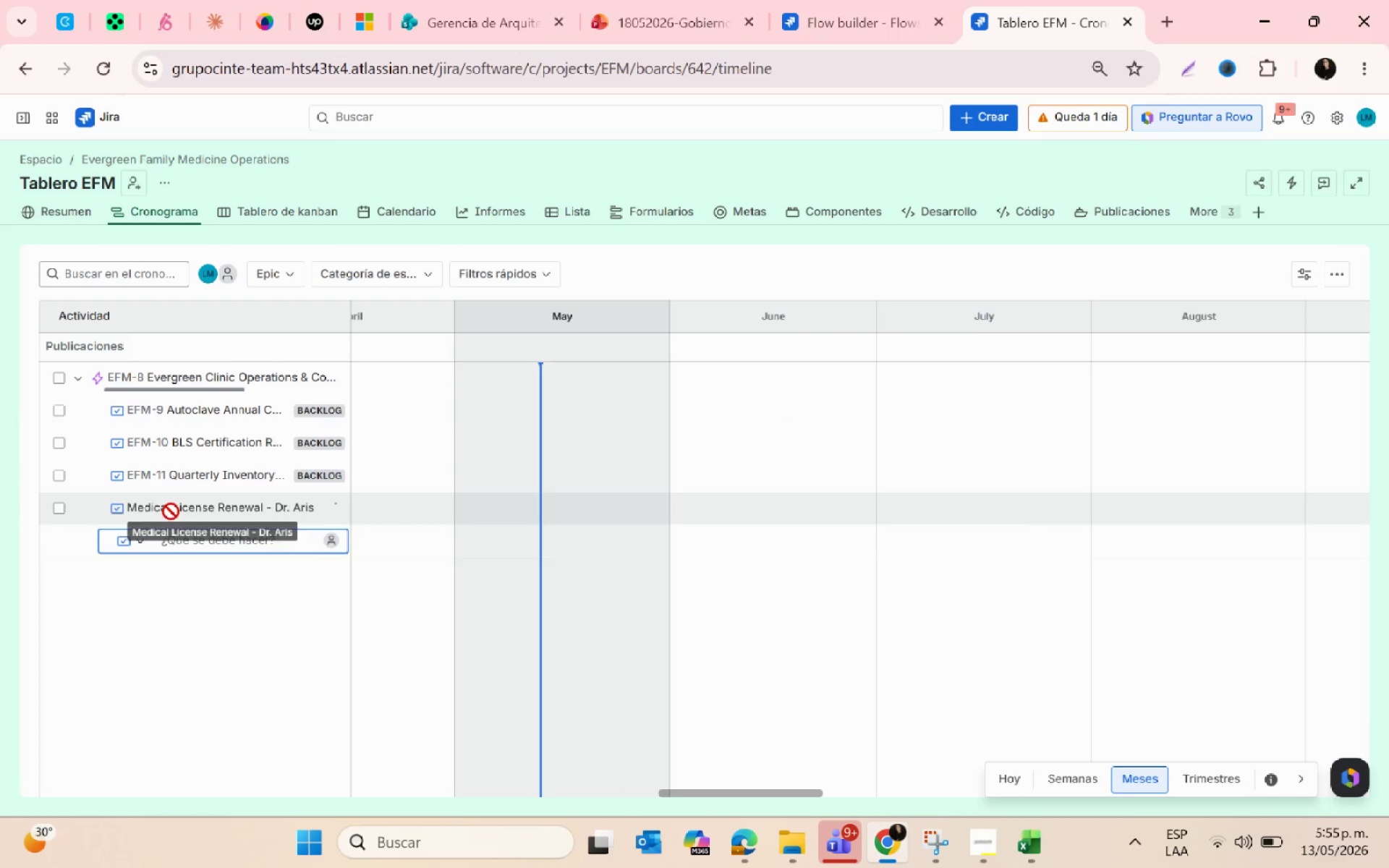 
key(Alt+Tab)
 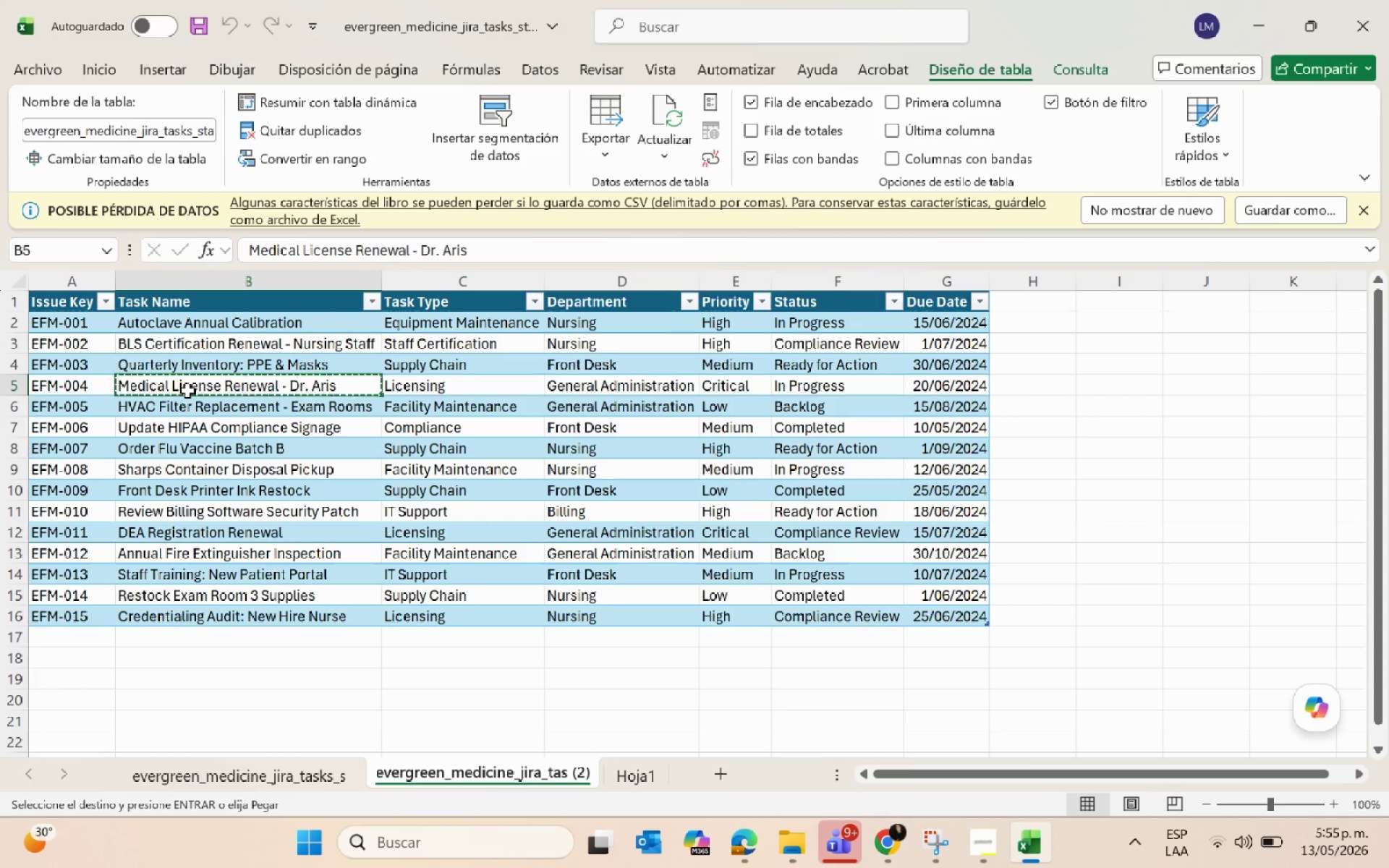 
left_click([189, 407])
 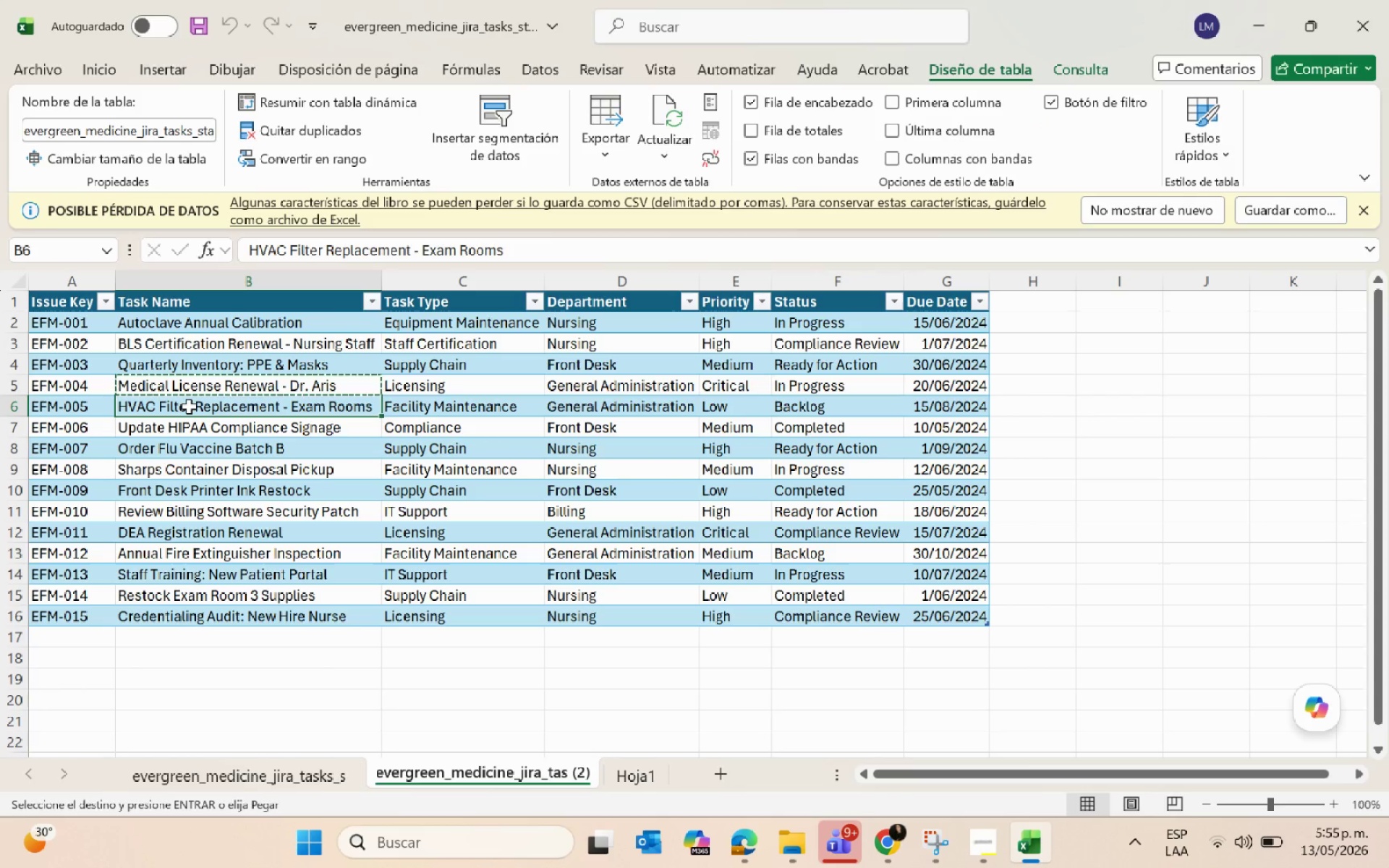 
key(Control+C)
 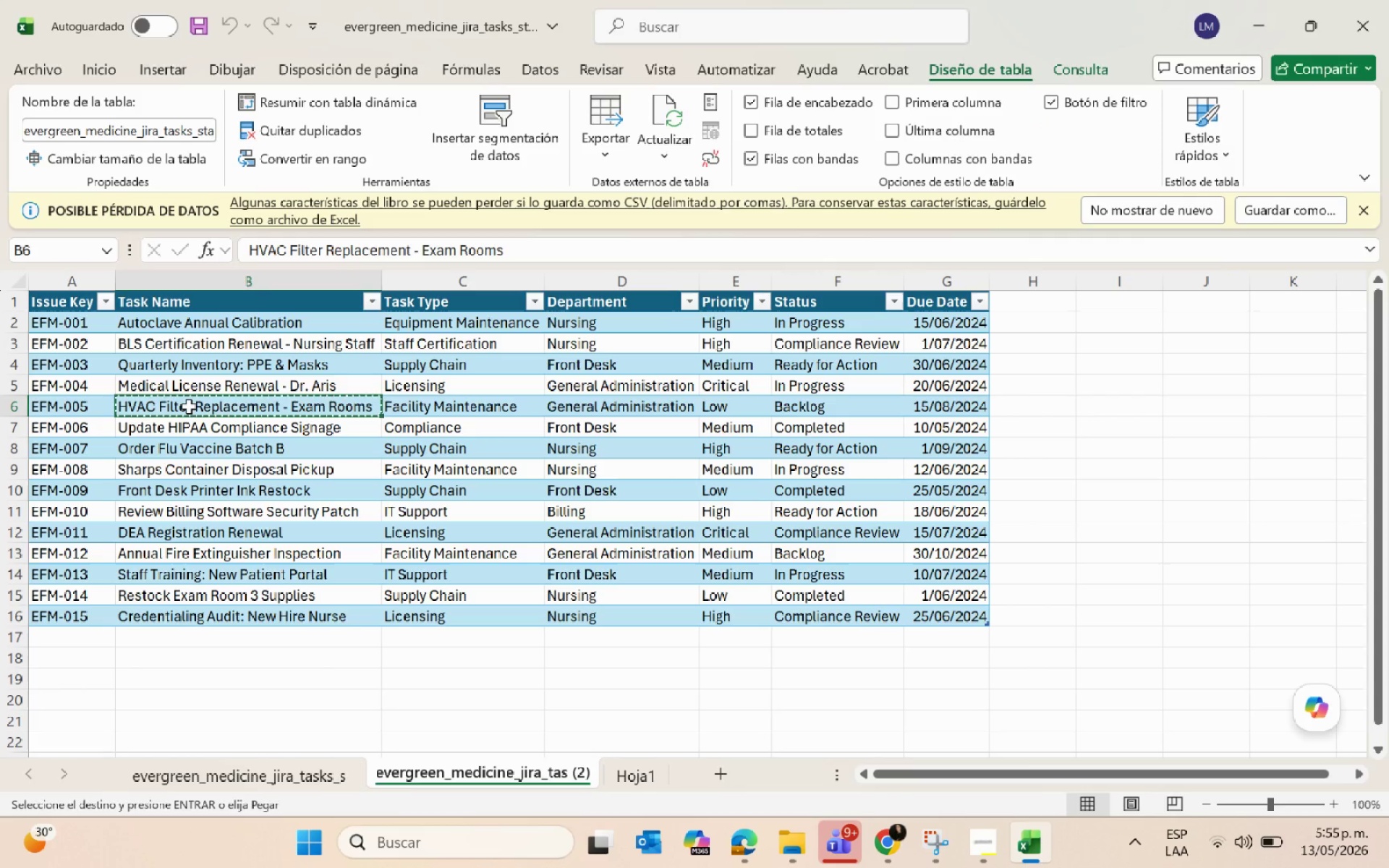 
key(Alt+AltLeft)
 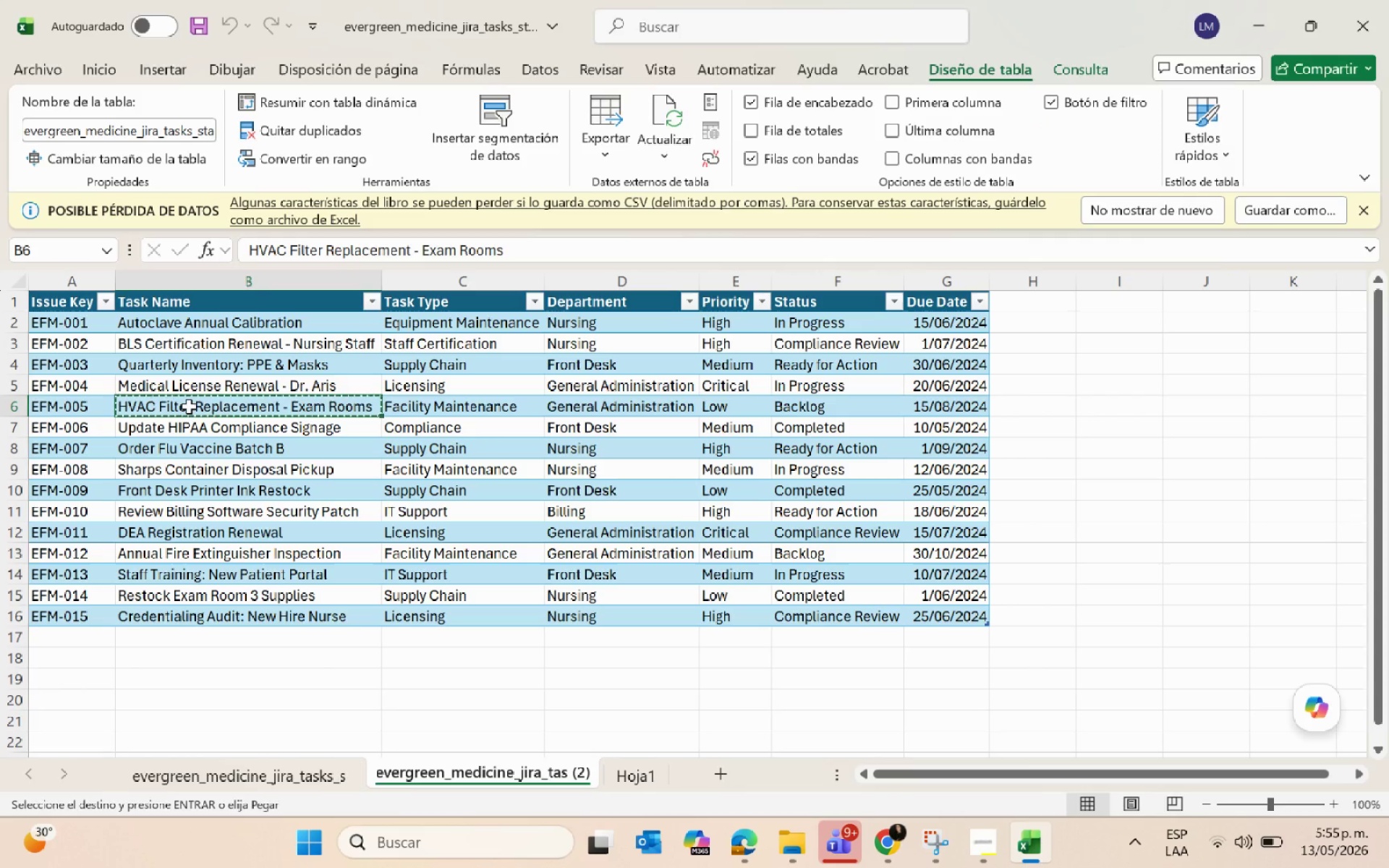 
key(Alt+Tab)
 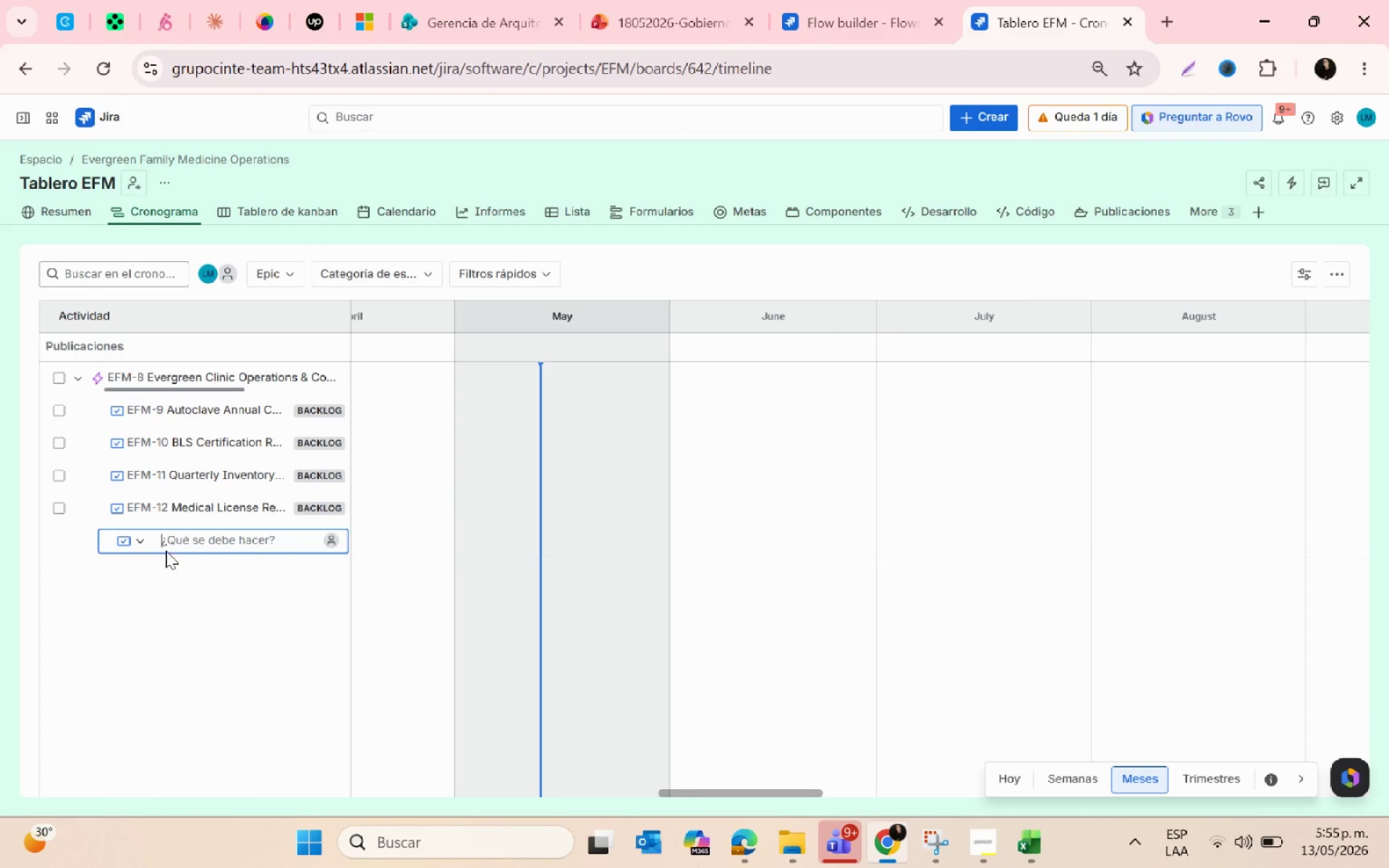 
key(Control+V)
 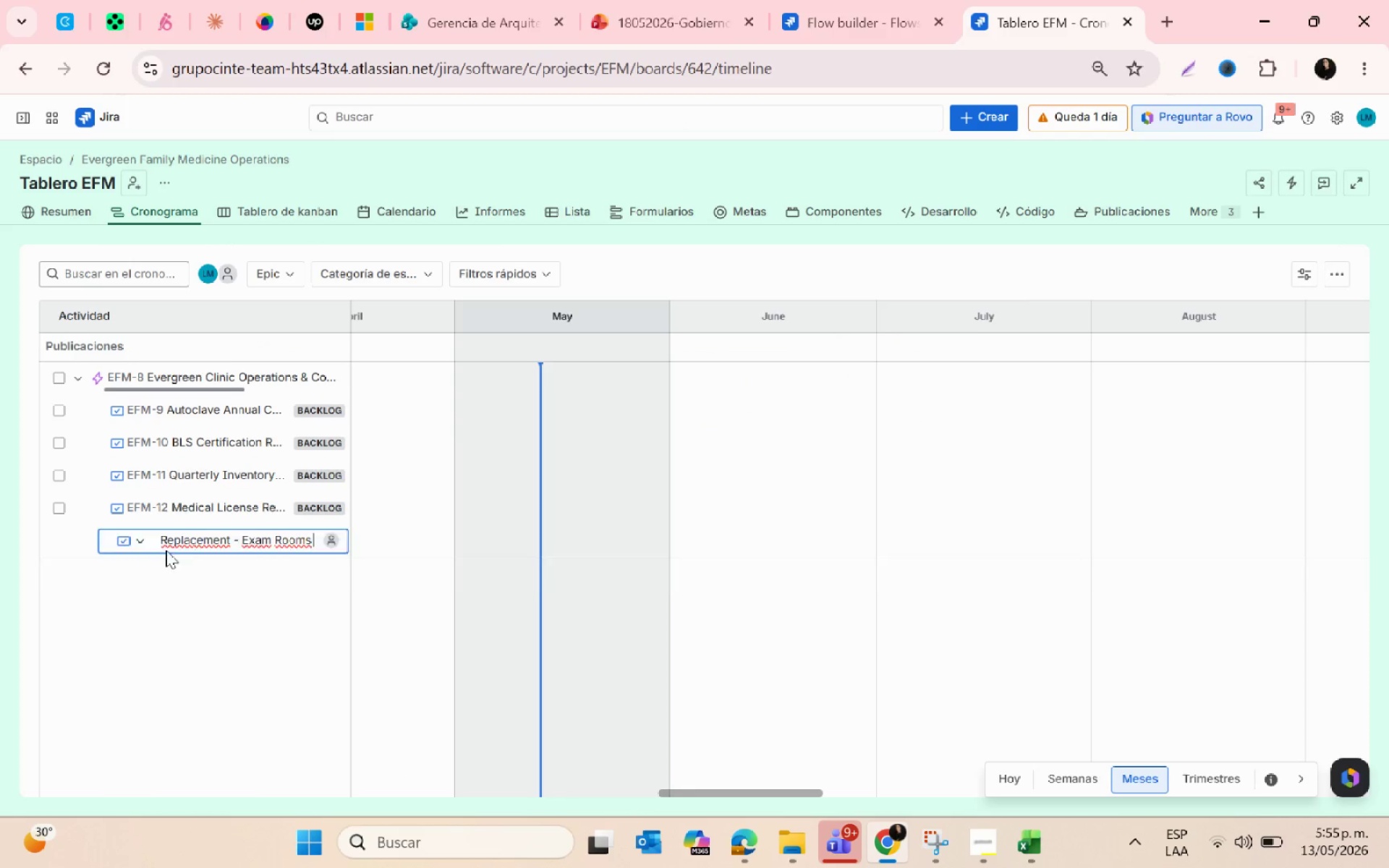 
key(Enter)
 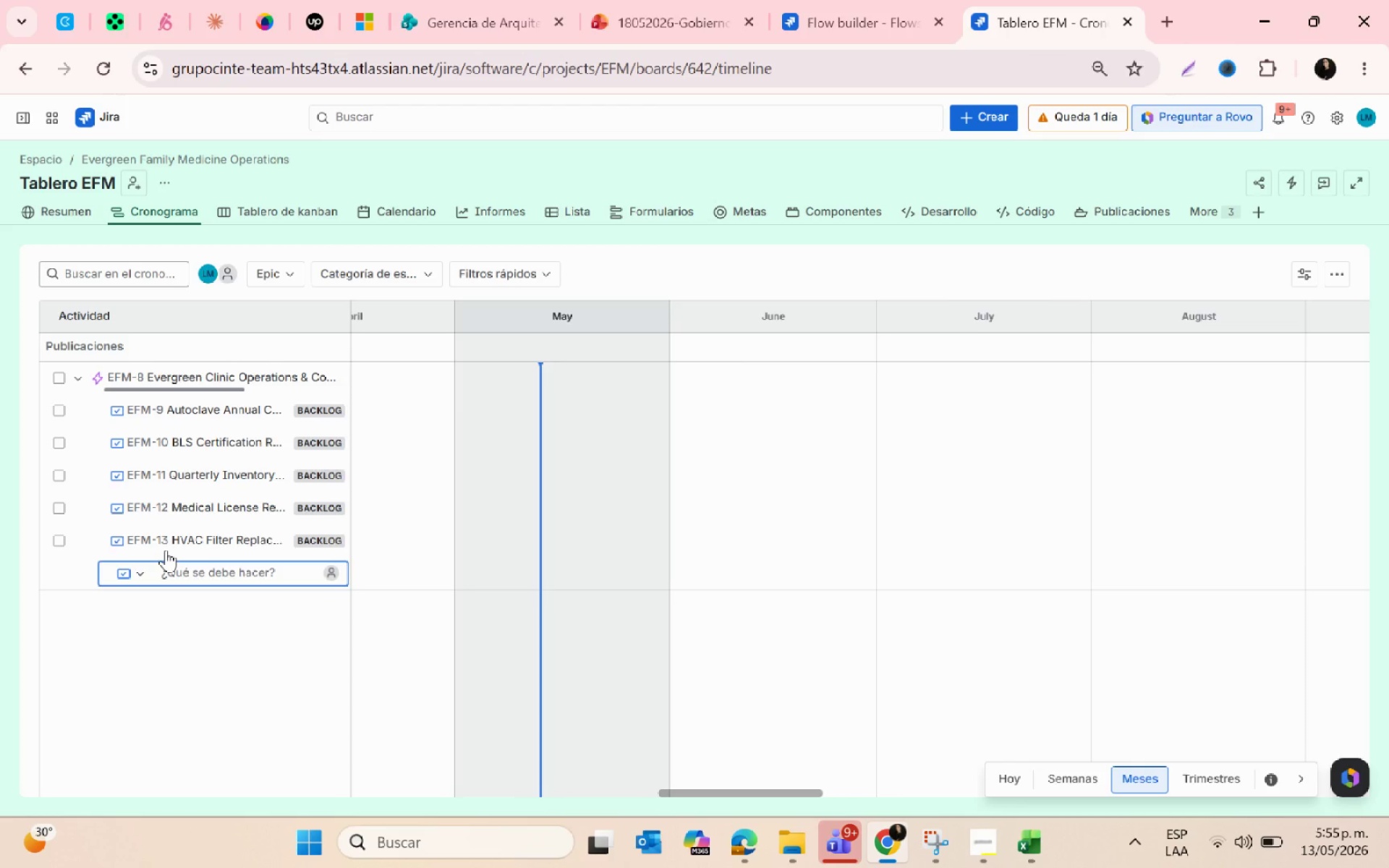 
key(Alt+AltLeft)
 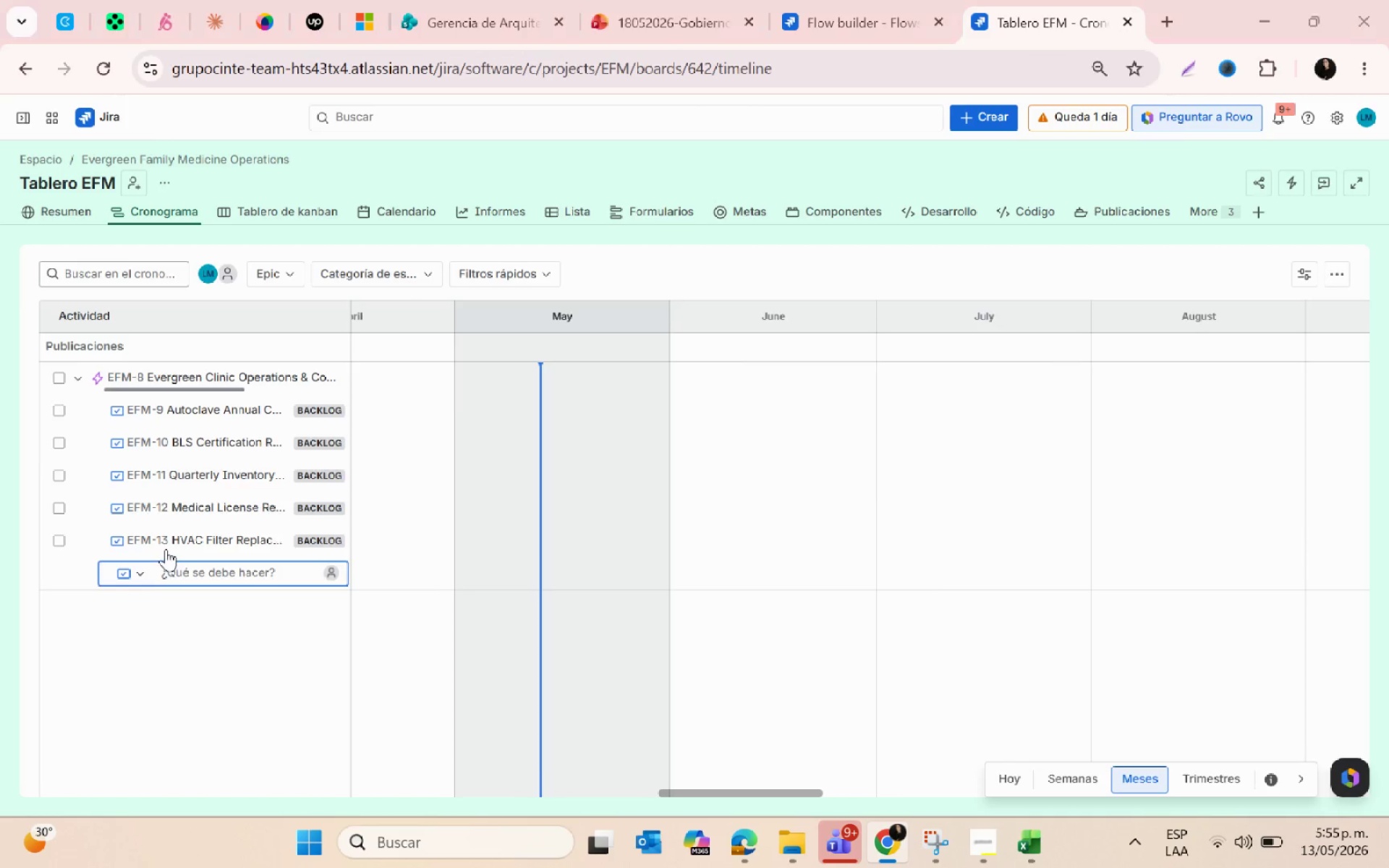 
key(Alt+Tab)
 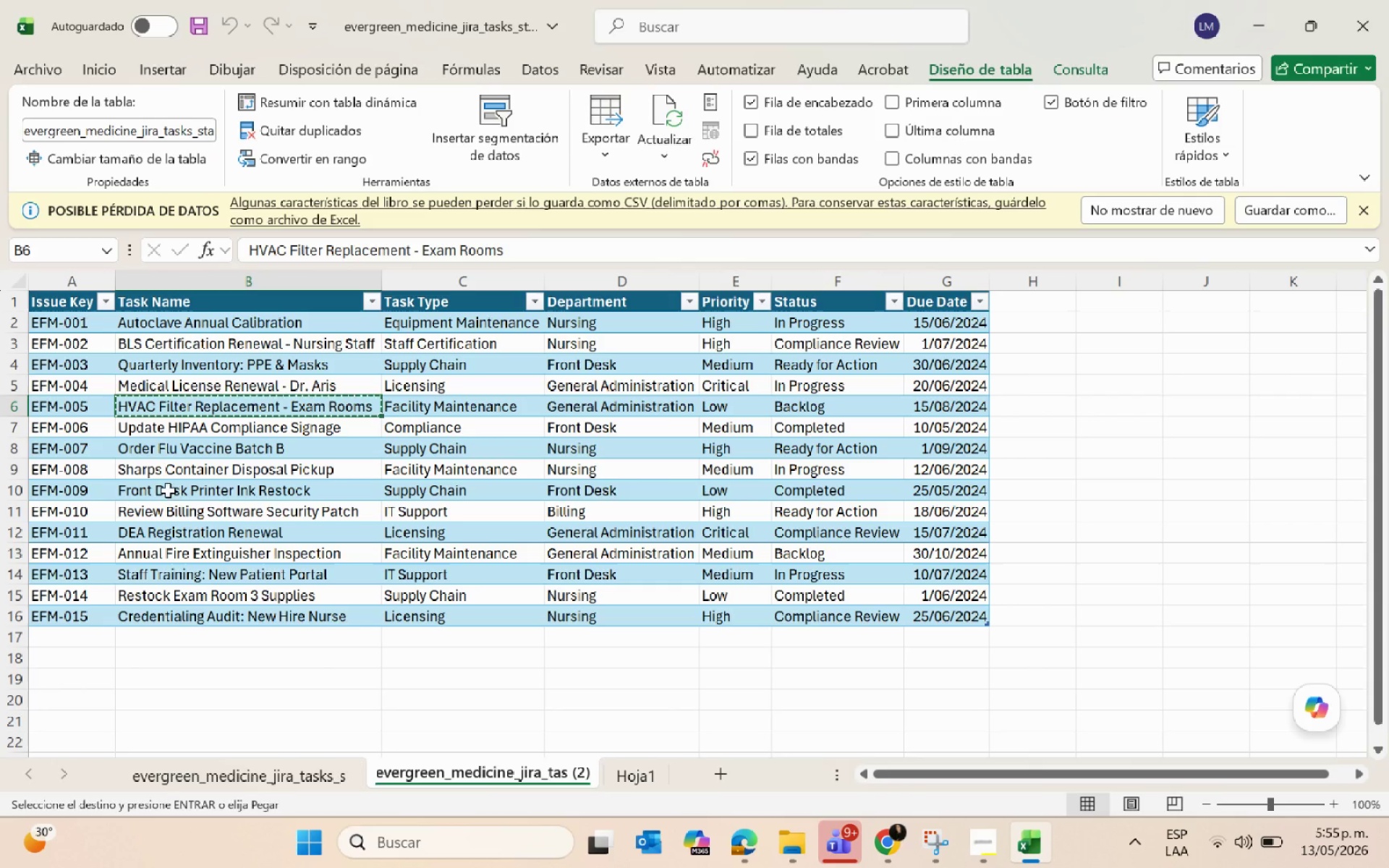 
left_click([153, 419])
 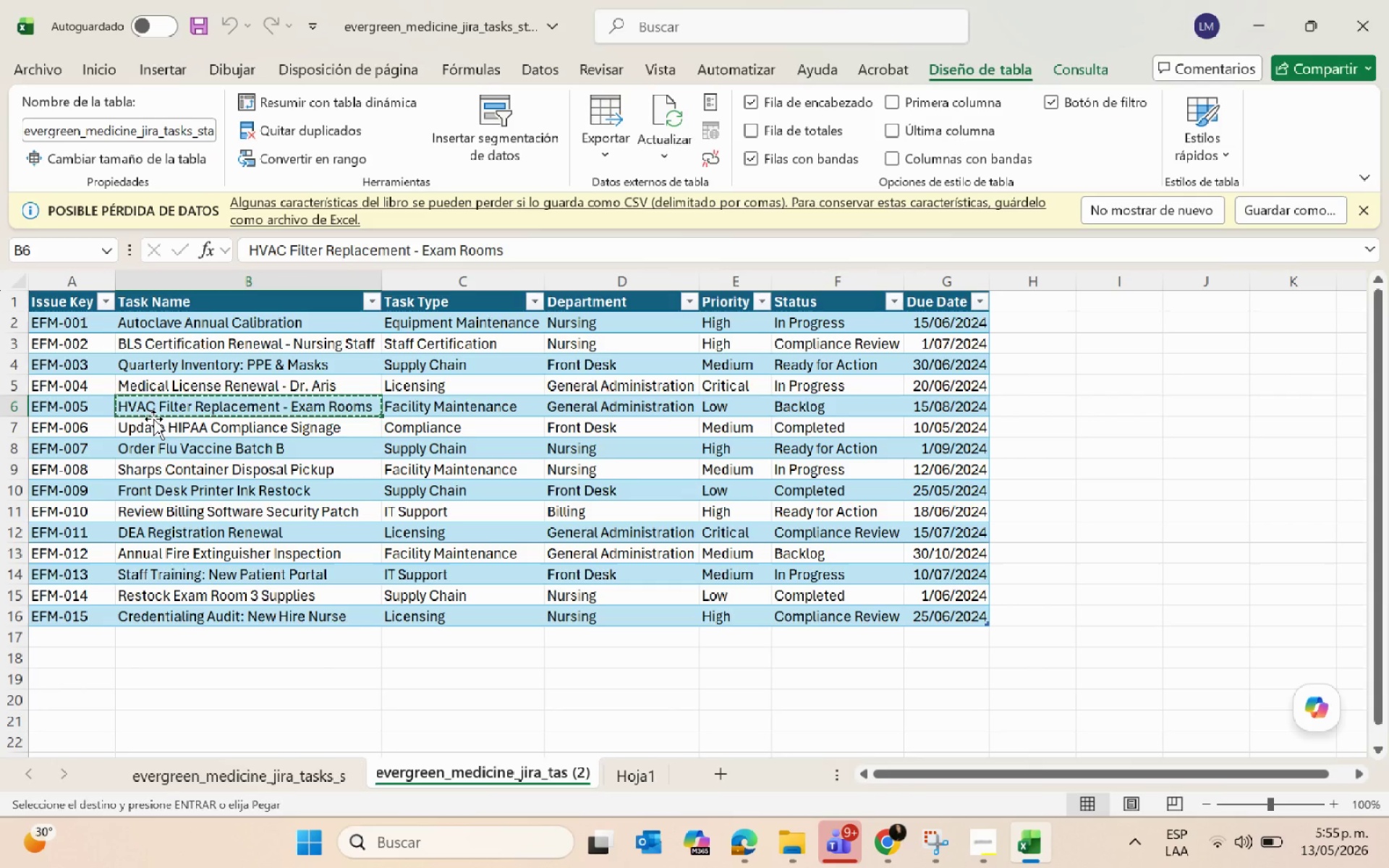 
left_click([153, 419])
 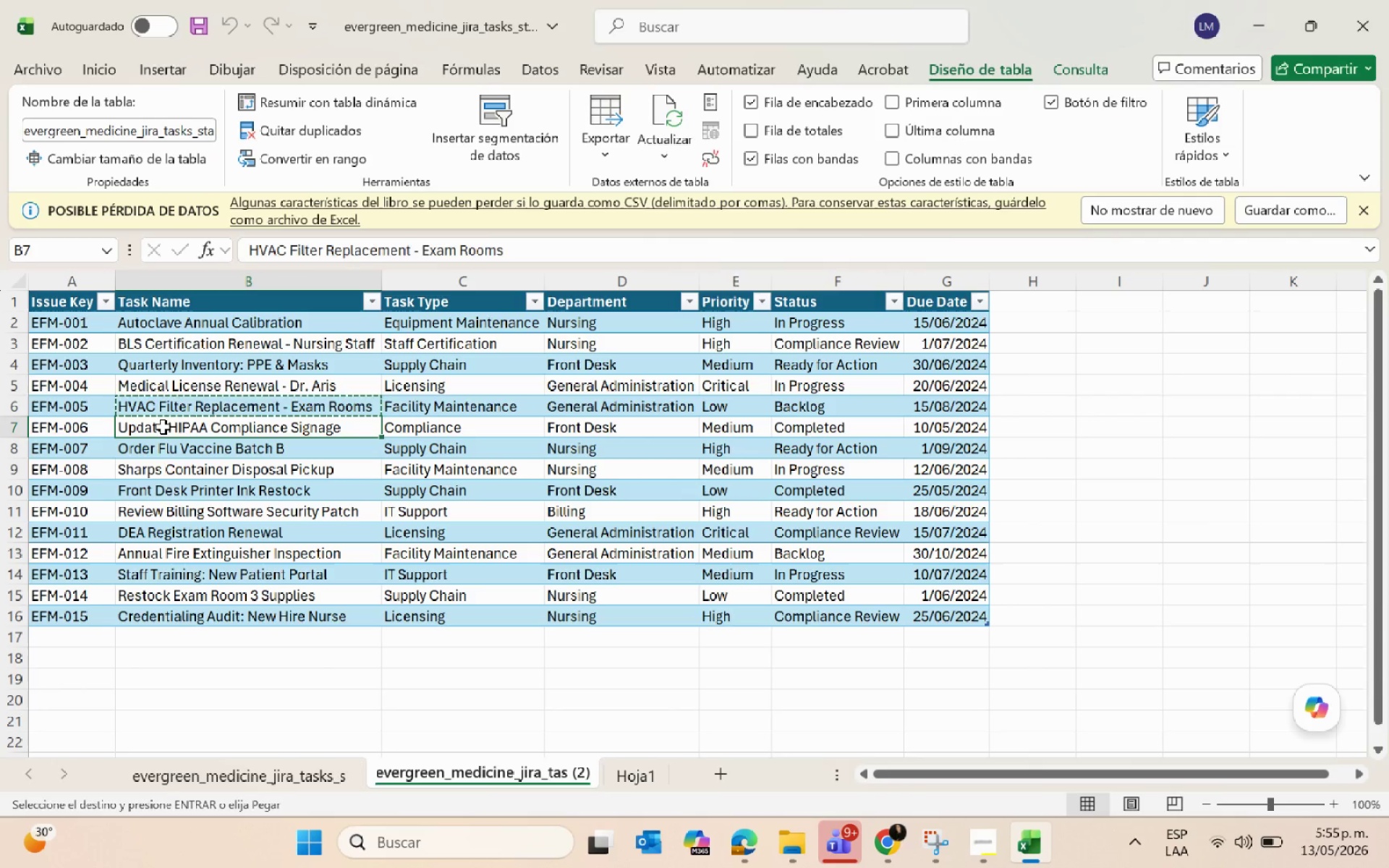 
key(Control+C)
 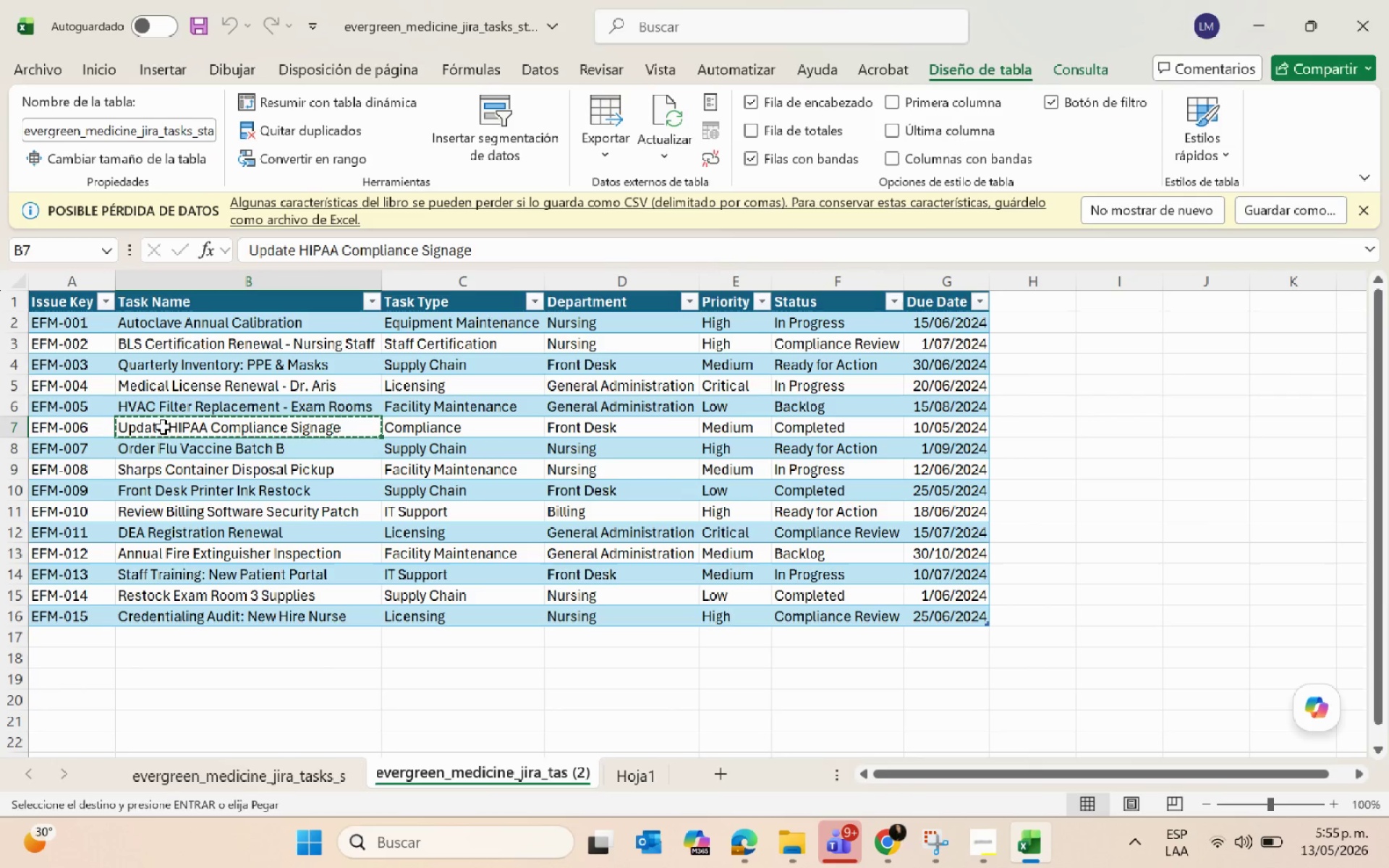 
key(Alt+AltLeft)
 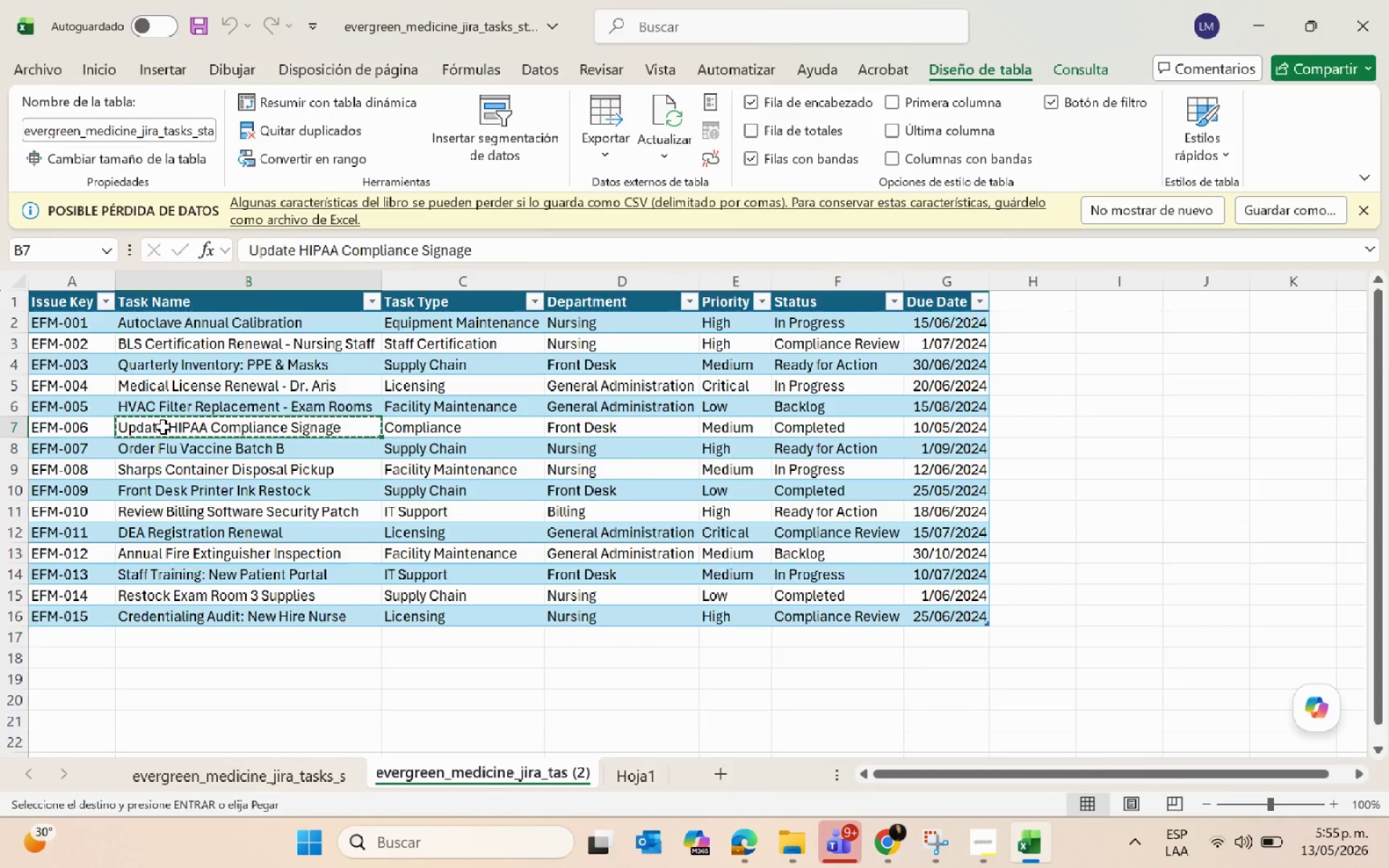 
key(Alt+Tab)
 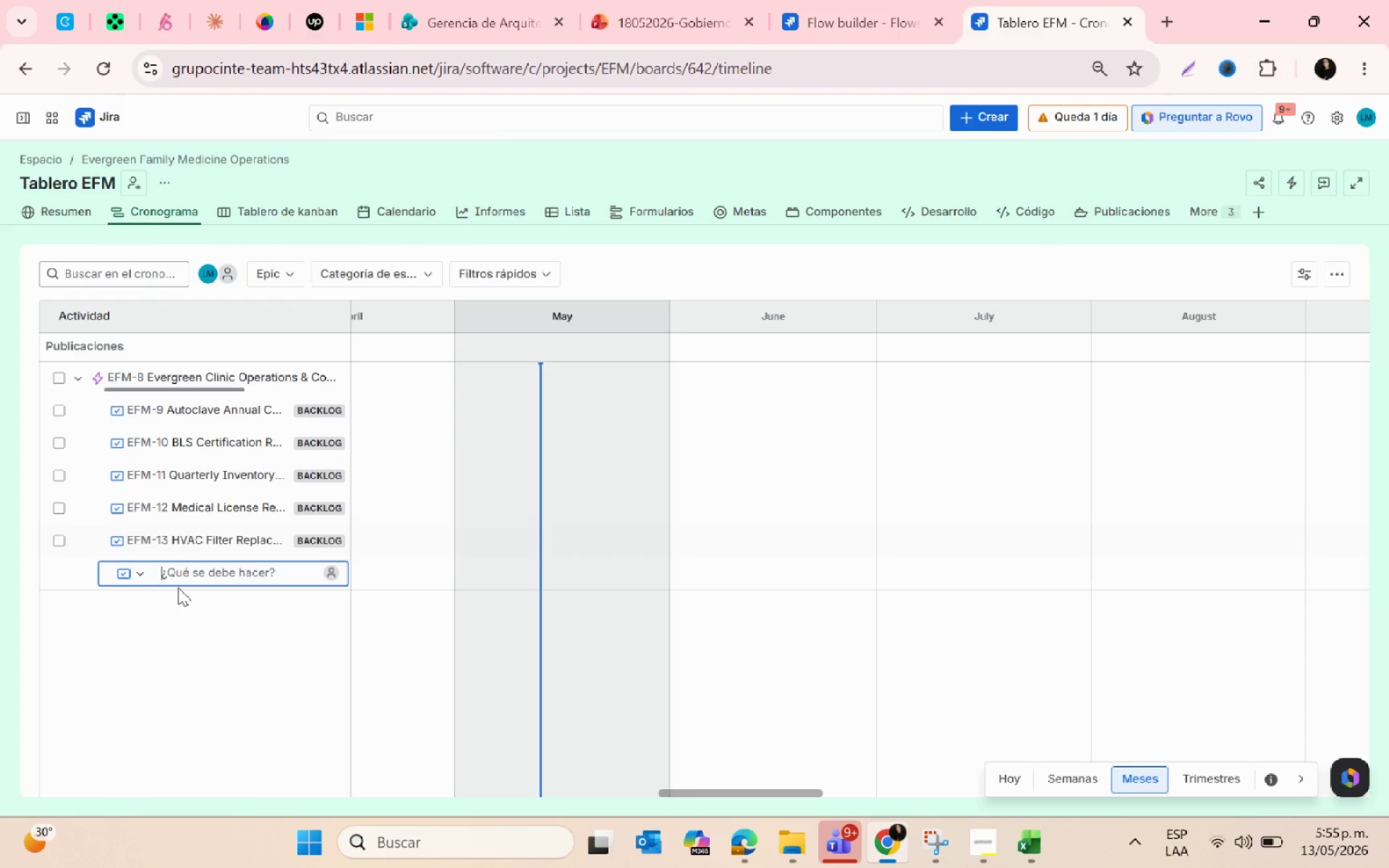 
key(Control+ControlLeft)
 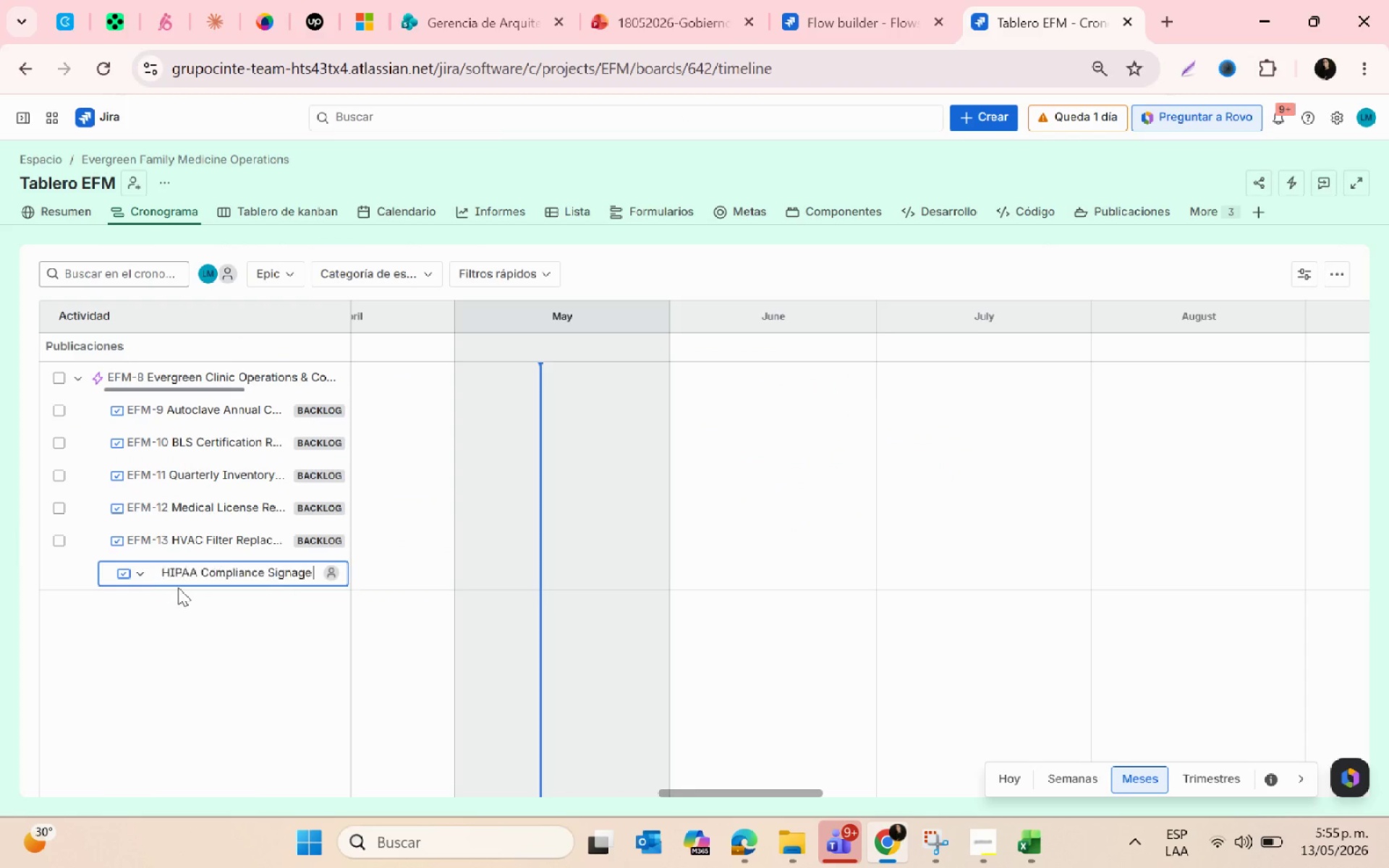 
key(Control+V)
 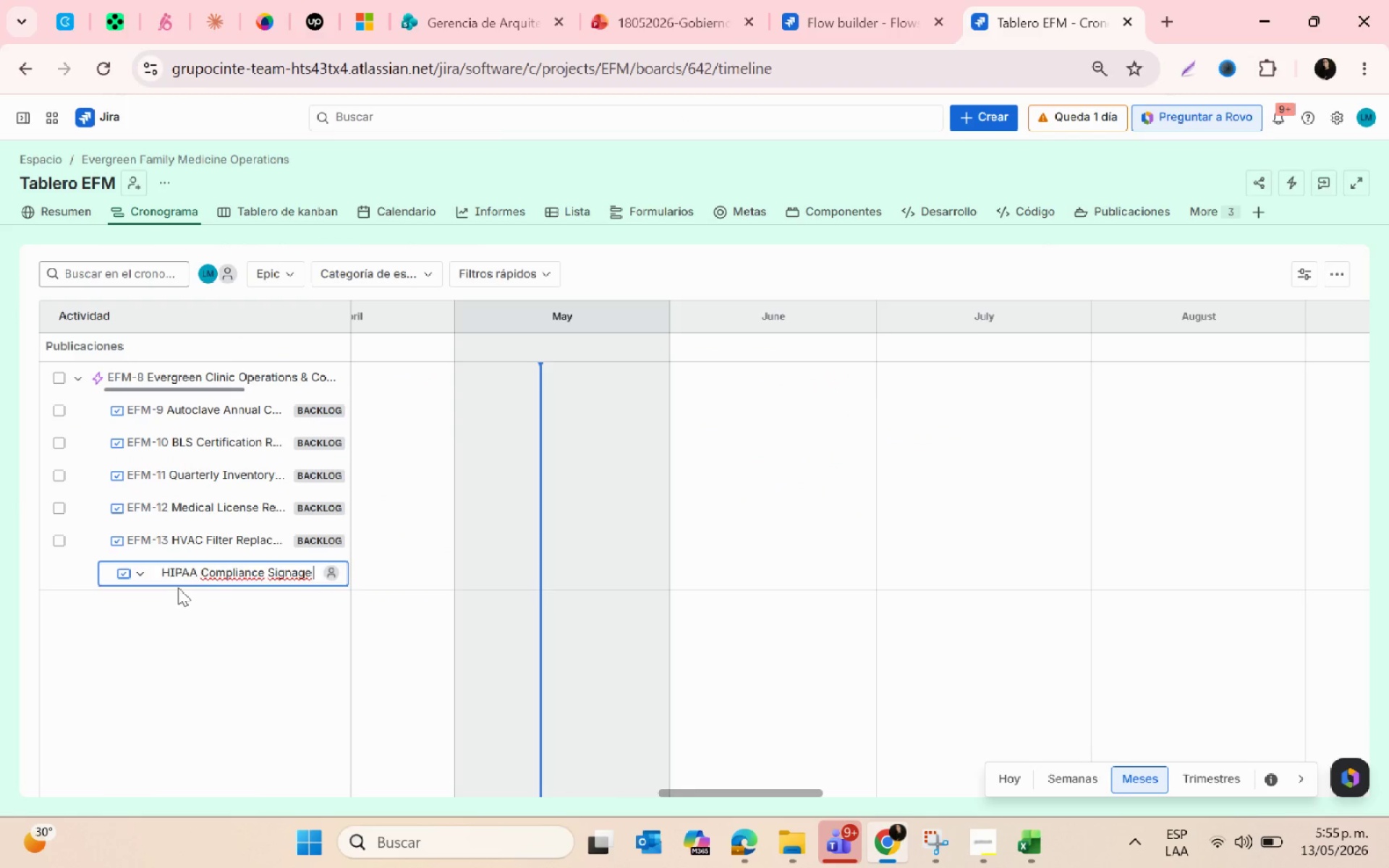 
key(Enter)
 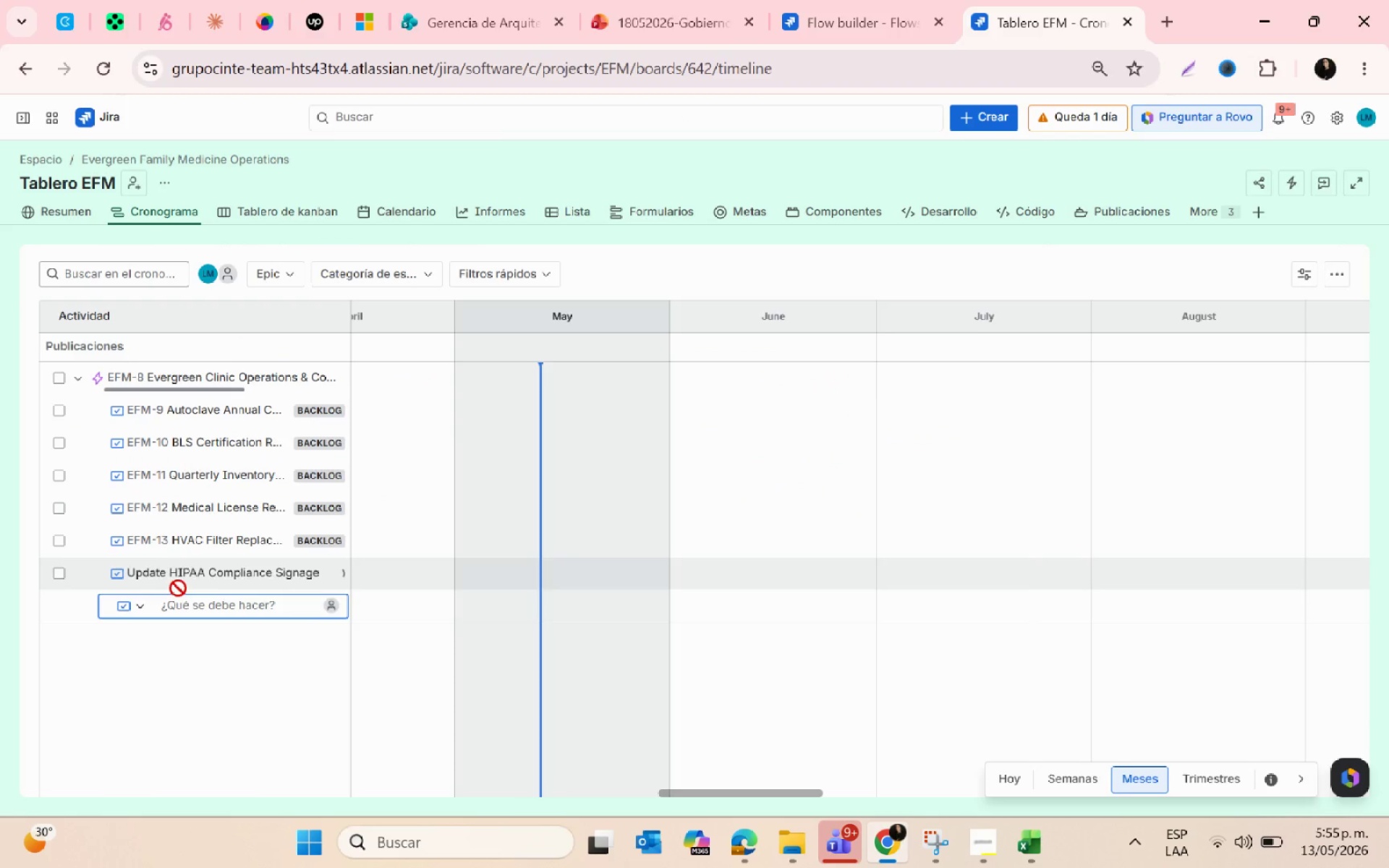 
key(Alt+AltLeft)
 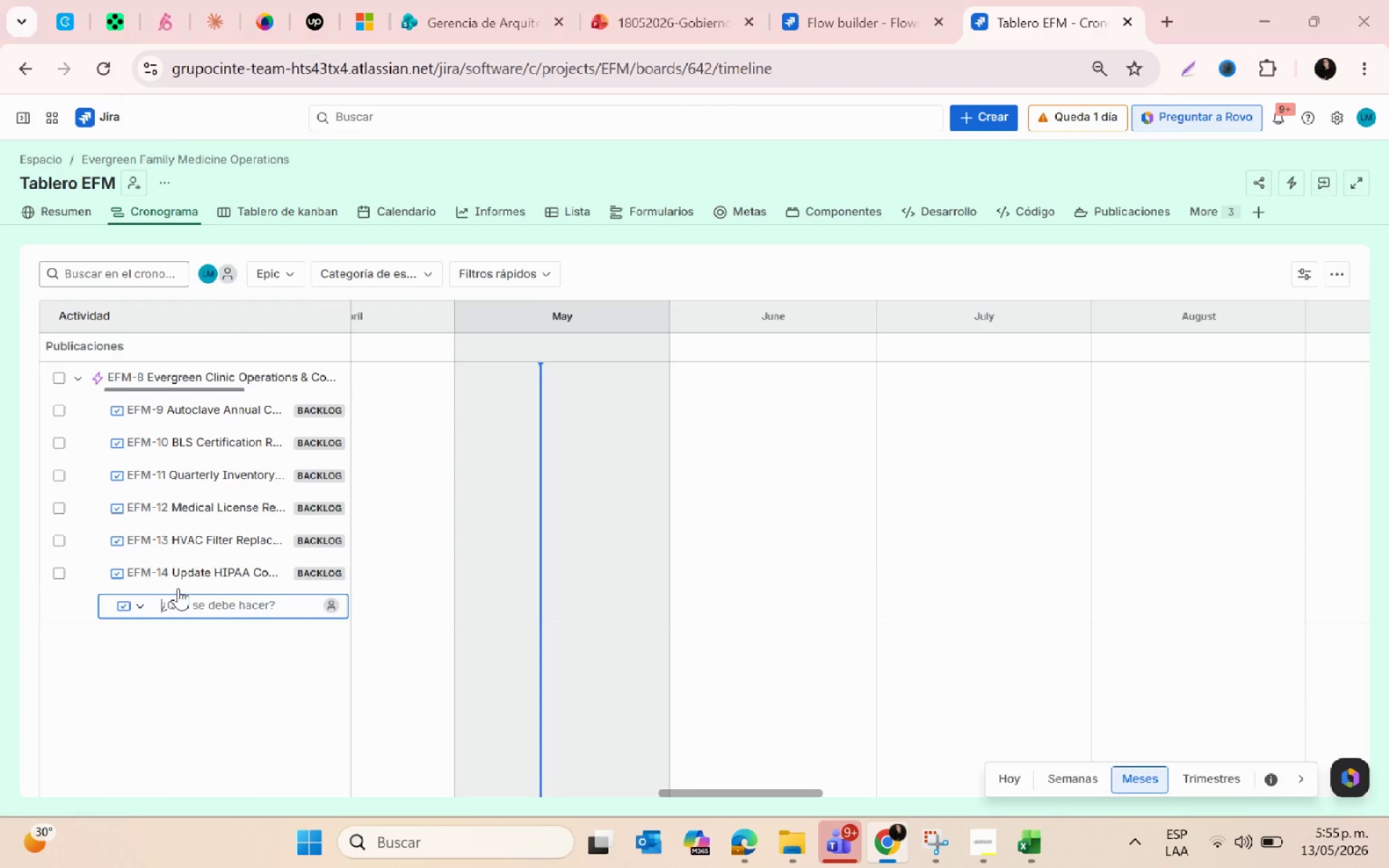 
key(Alt+Tab)
 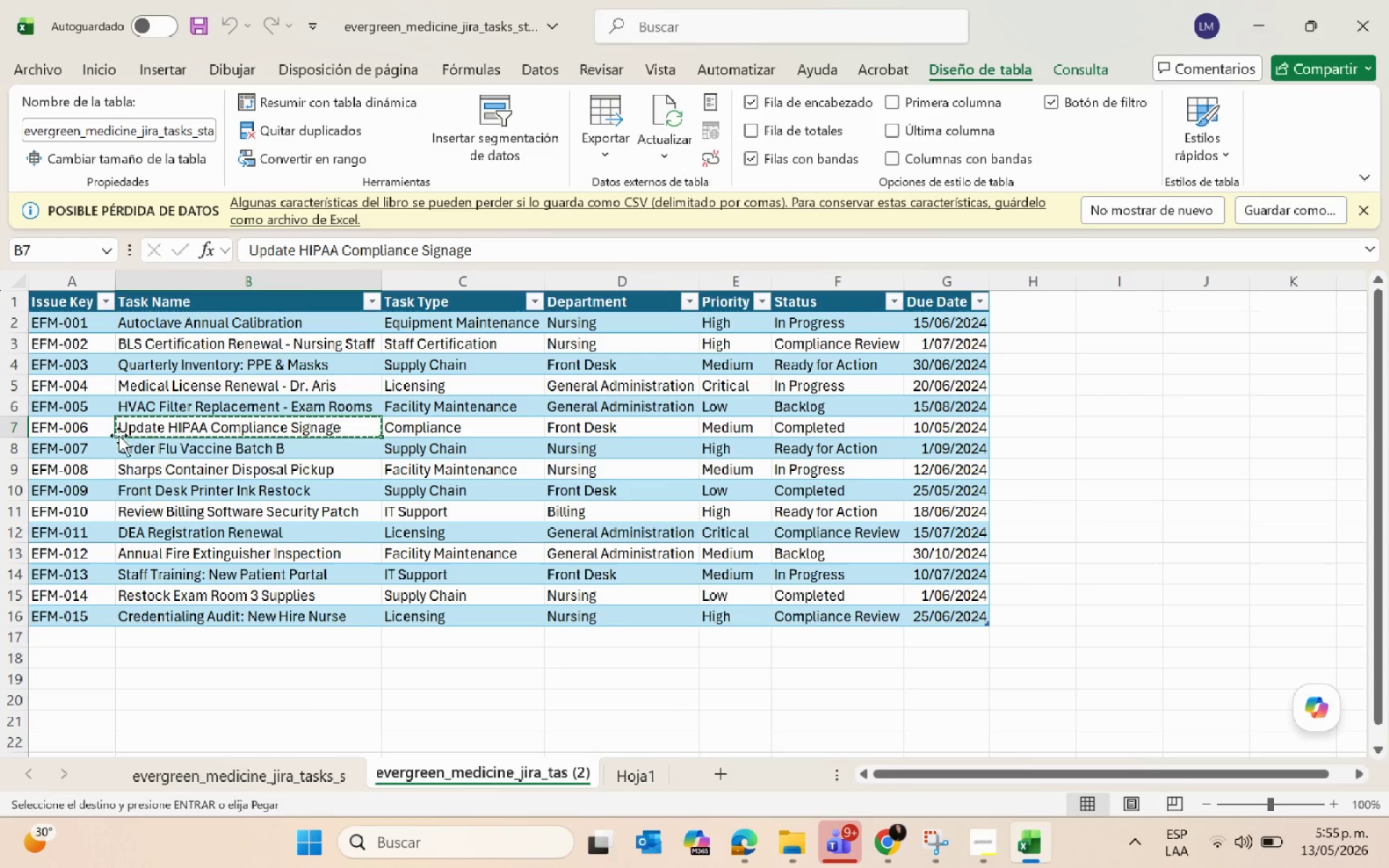 
left_click([125, 441])
 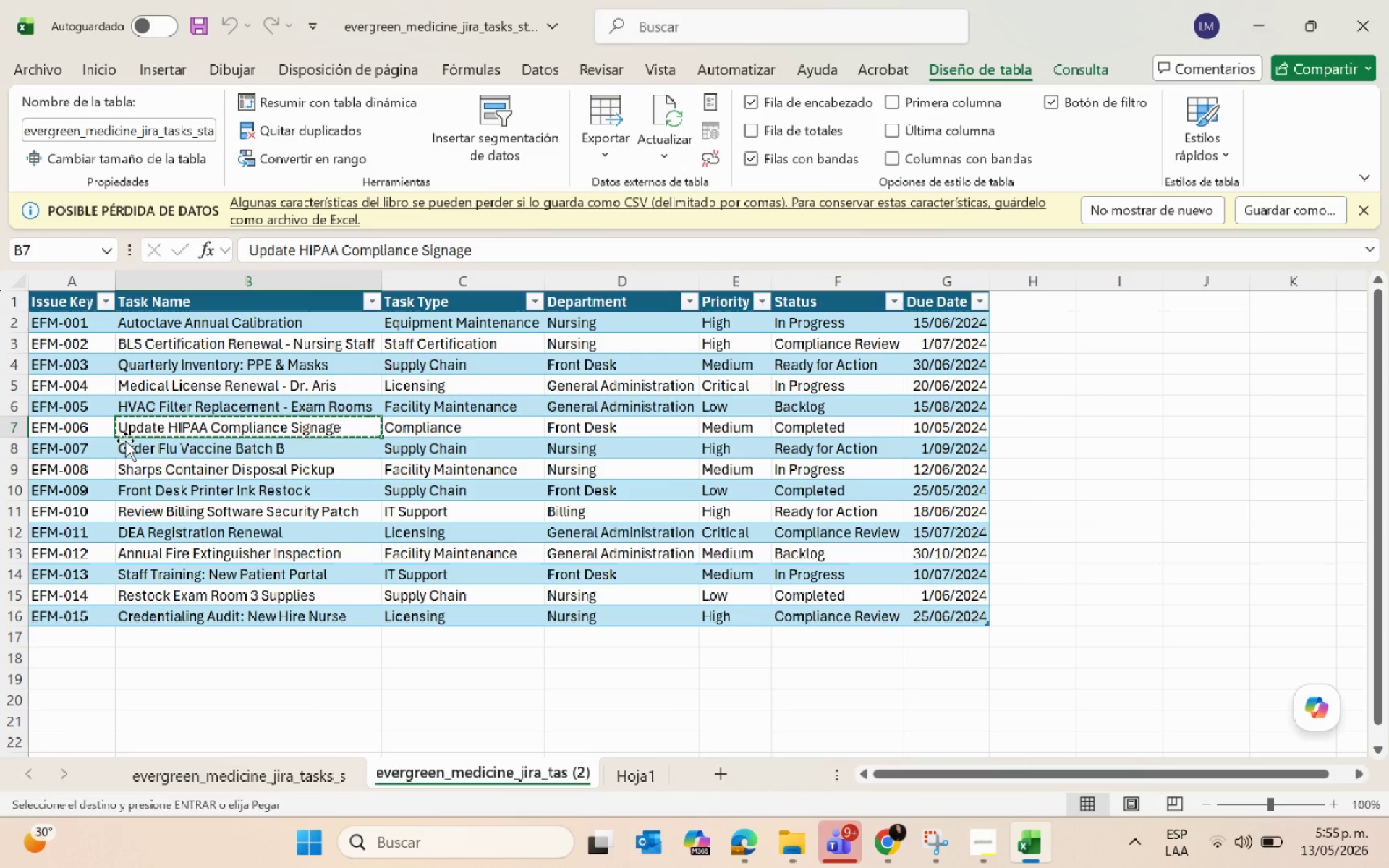 
key(Control+ControlLeft)
 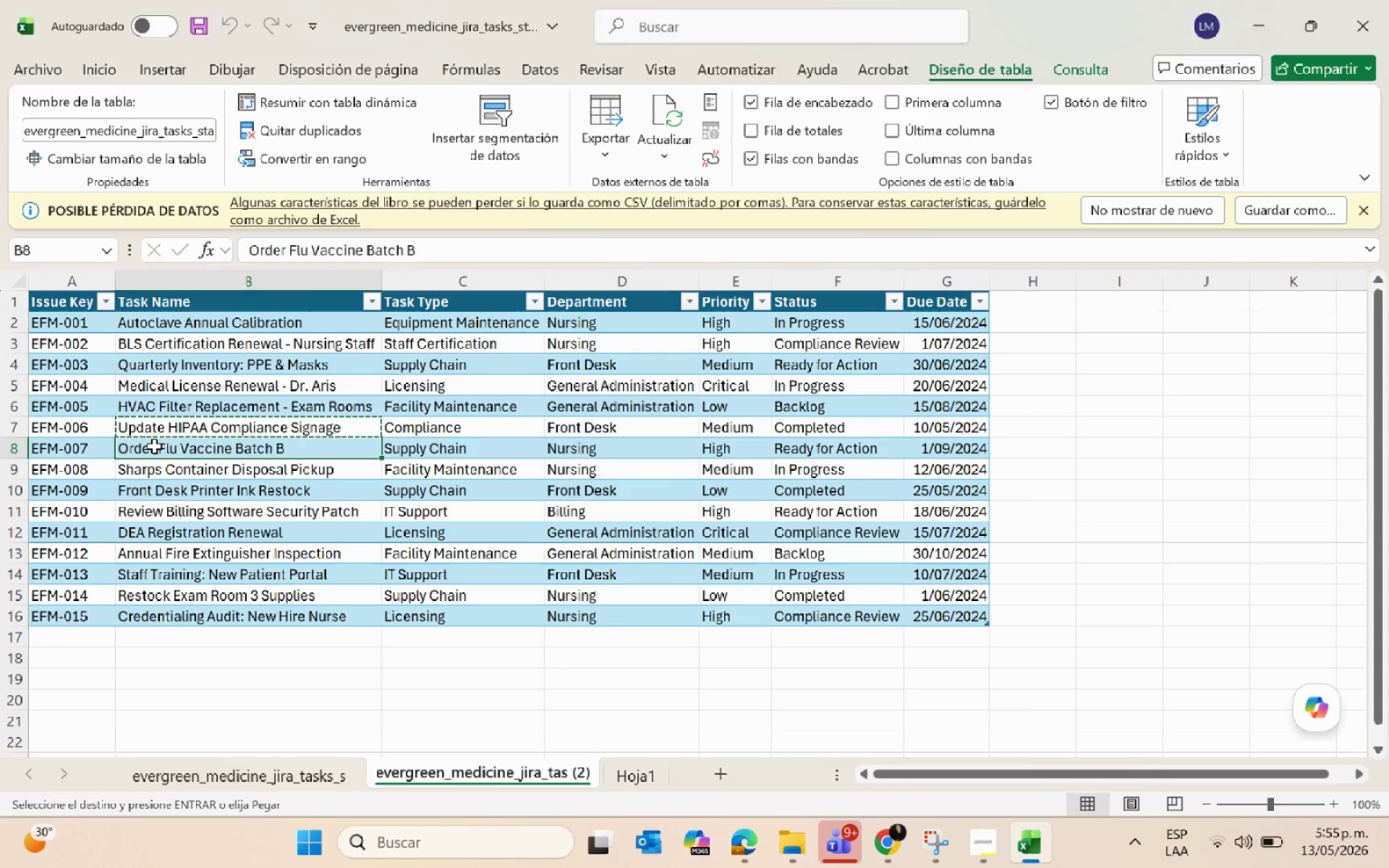 
key(Control+C)
 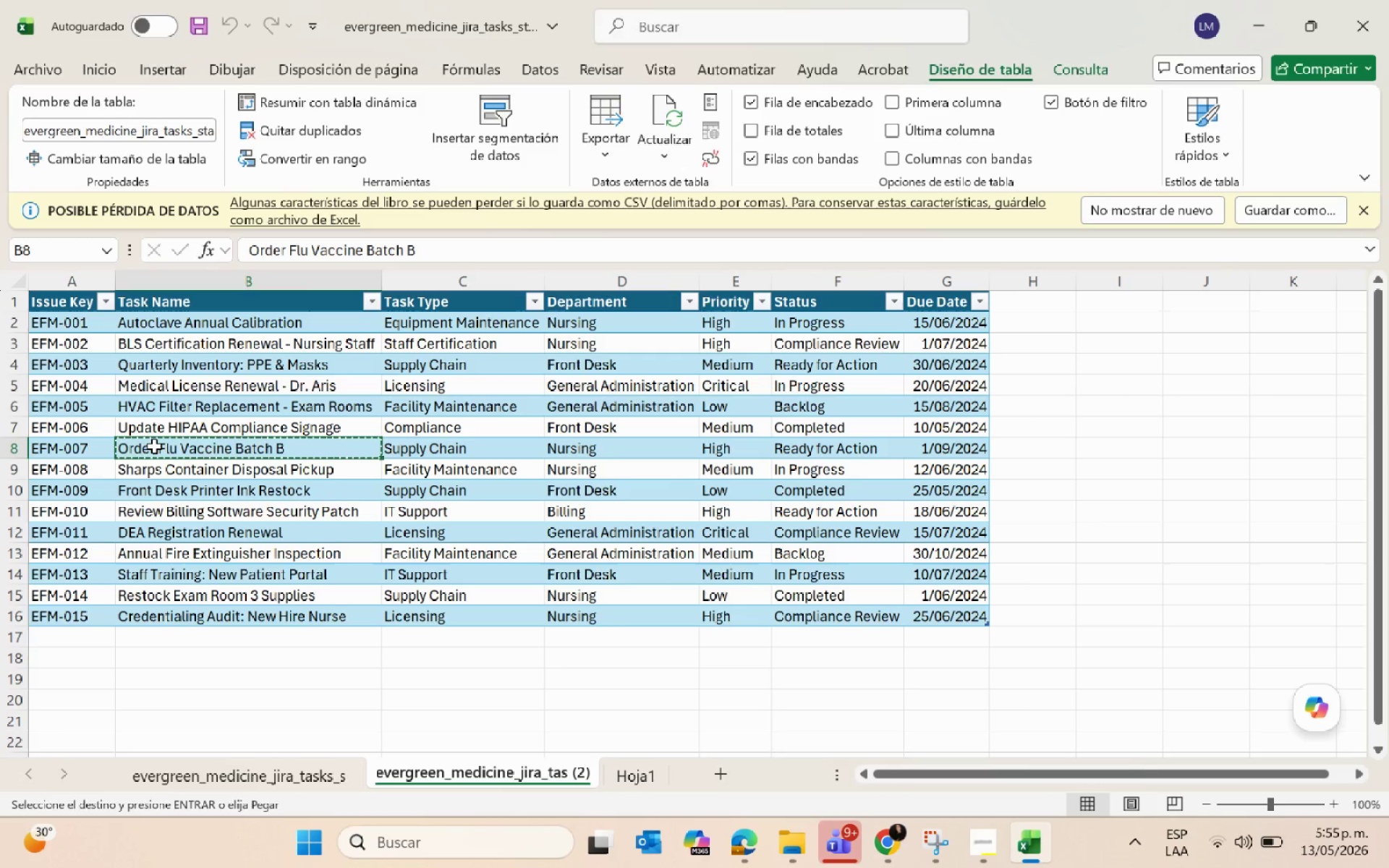 
key(Alt+AltLeft)
 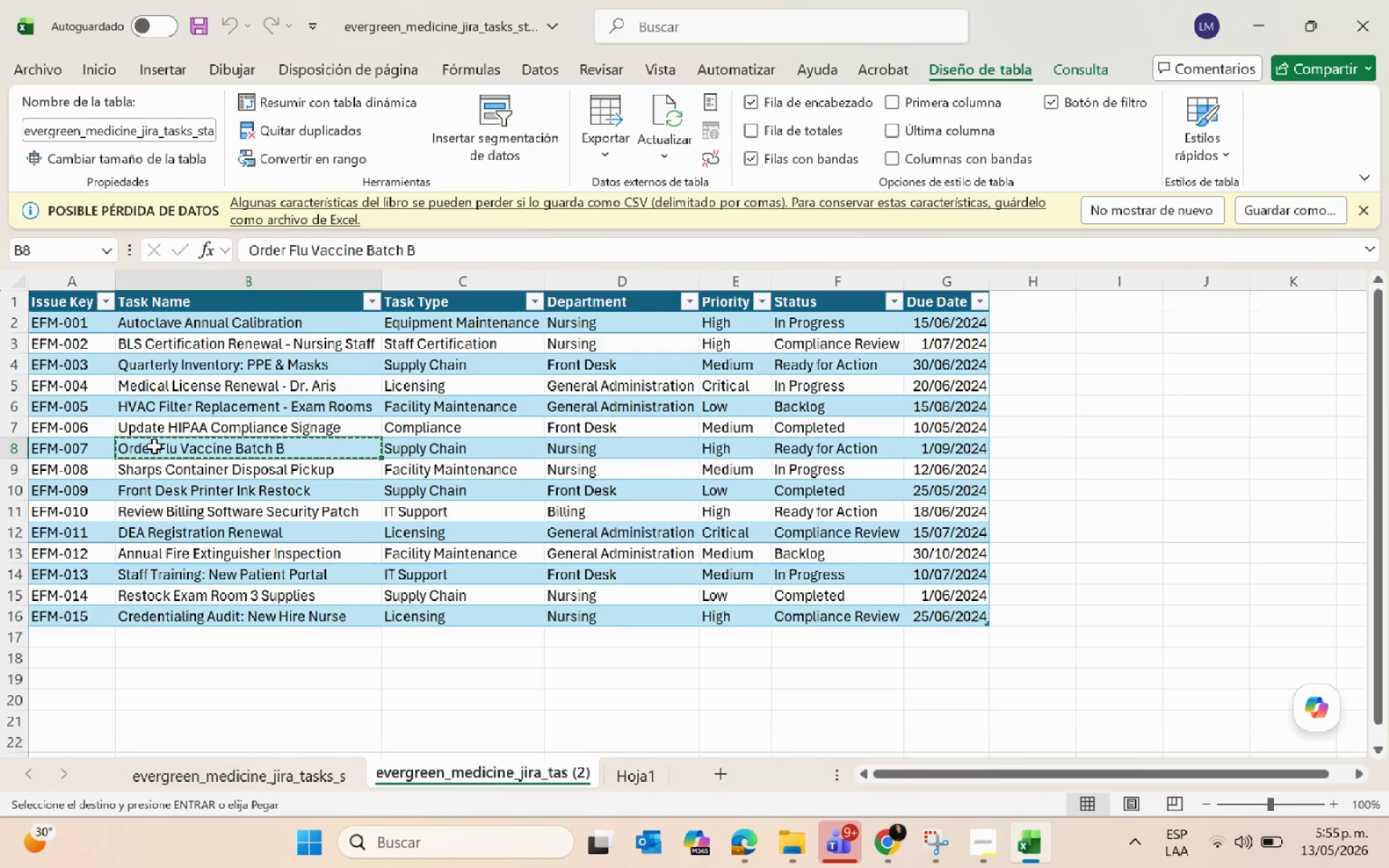 
key(Alt+Tab)
 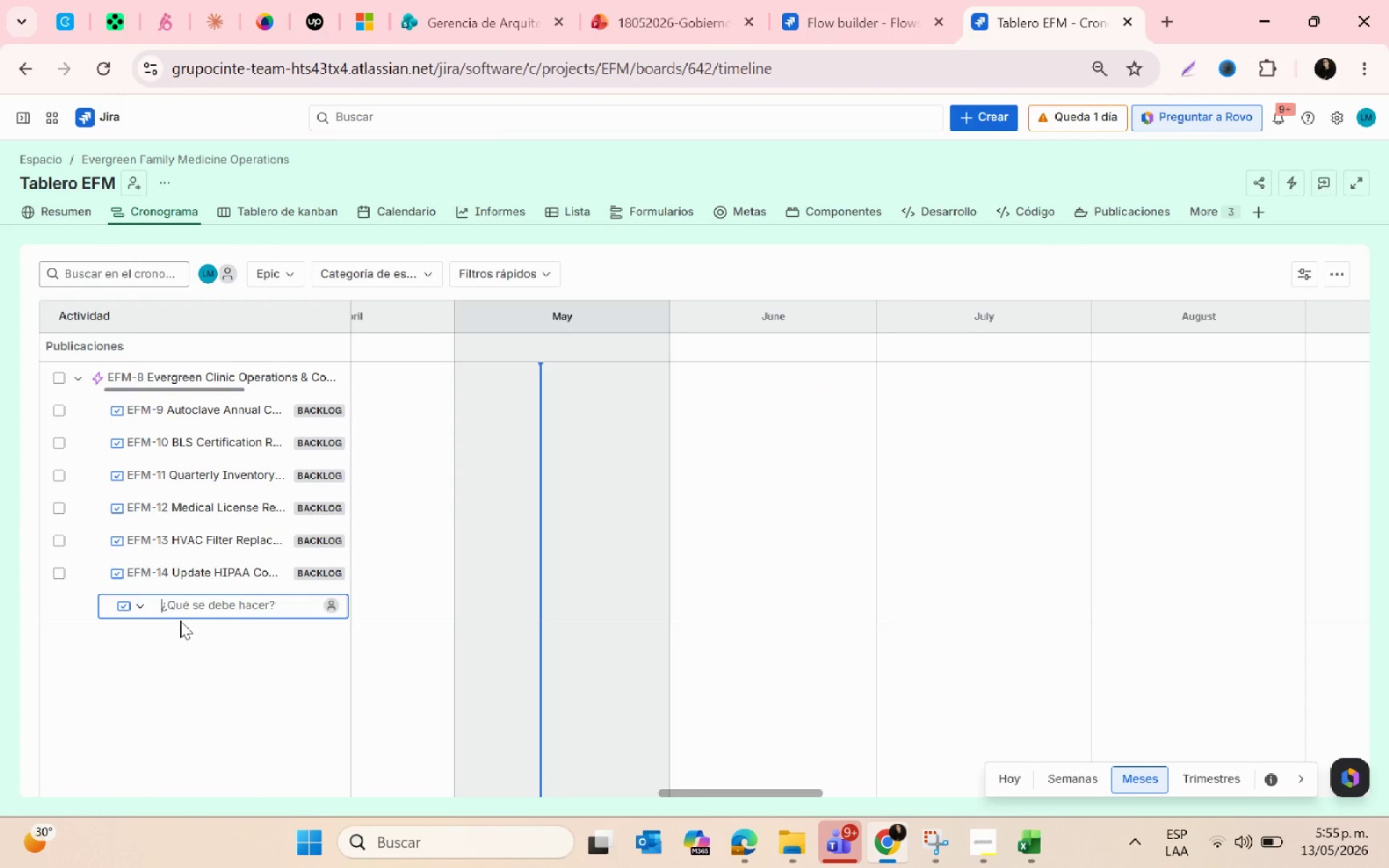 
key(Control+ControlLeft)
 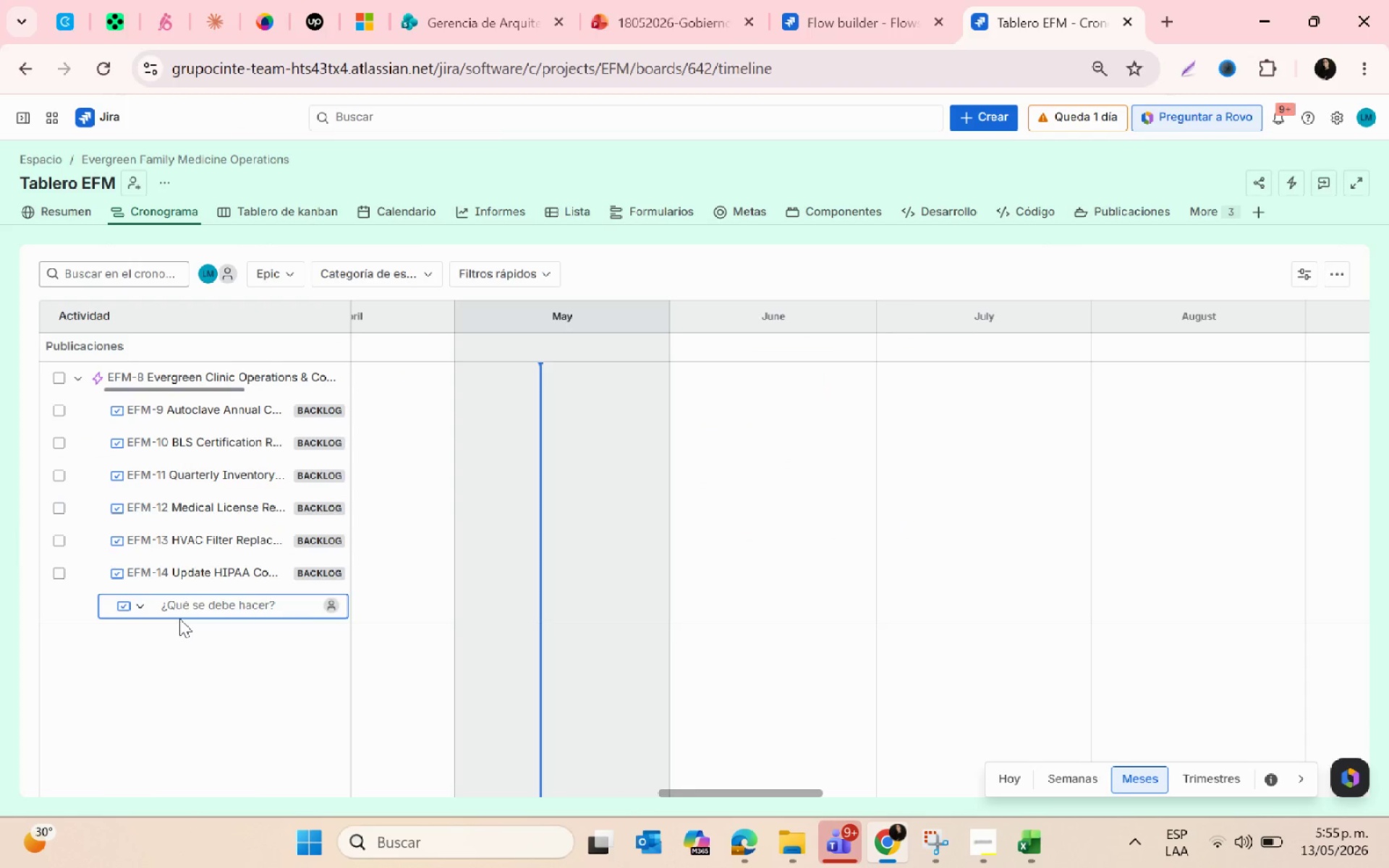 
key(Control+V)
 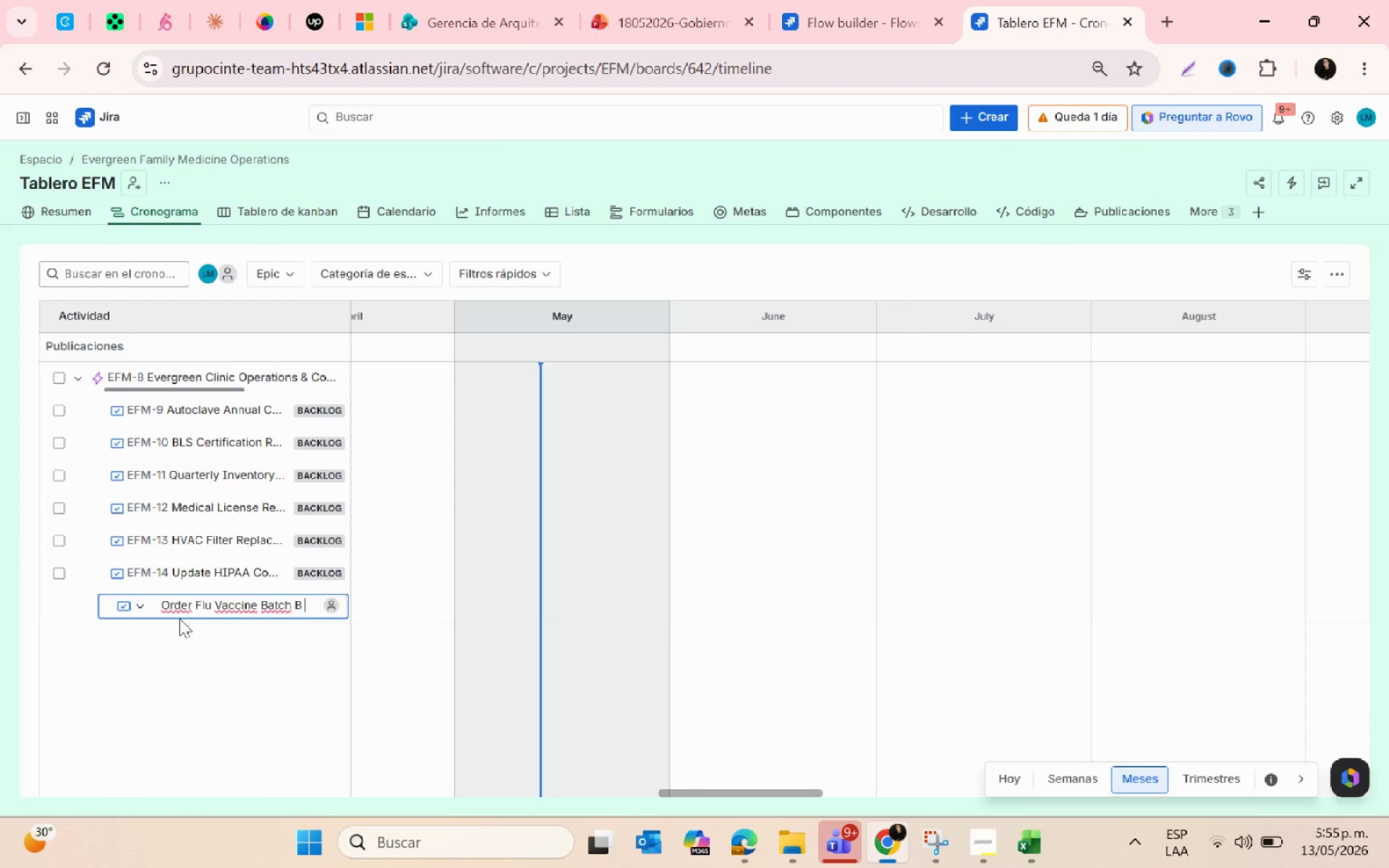 
key(Enter)
 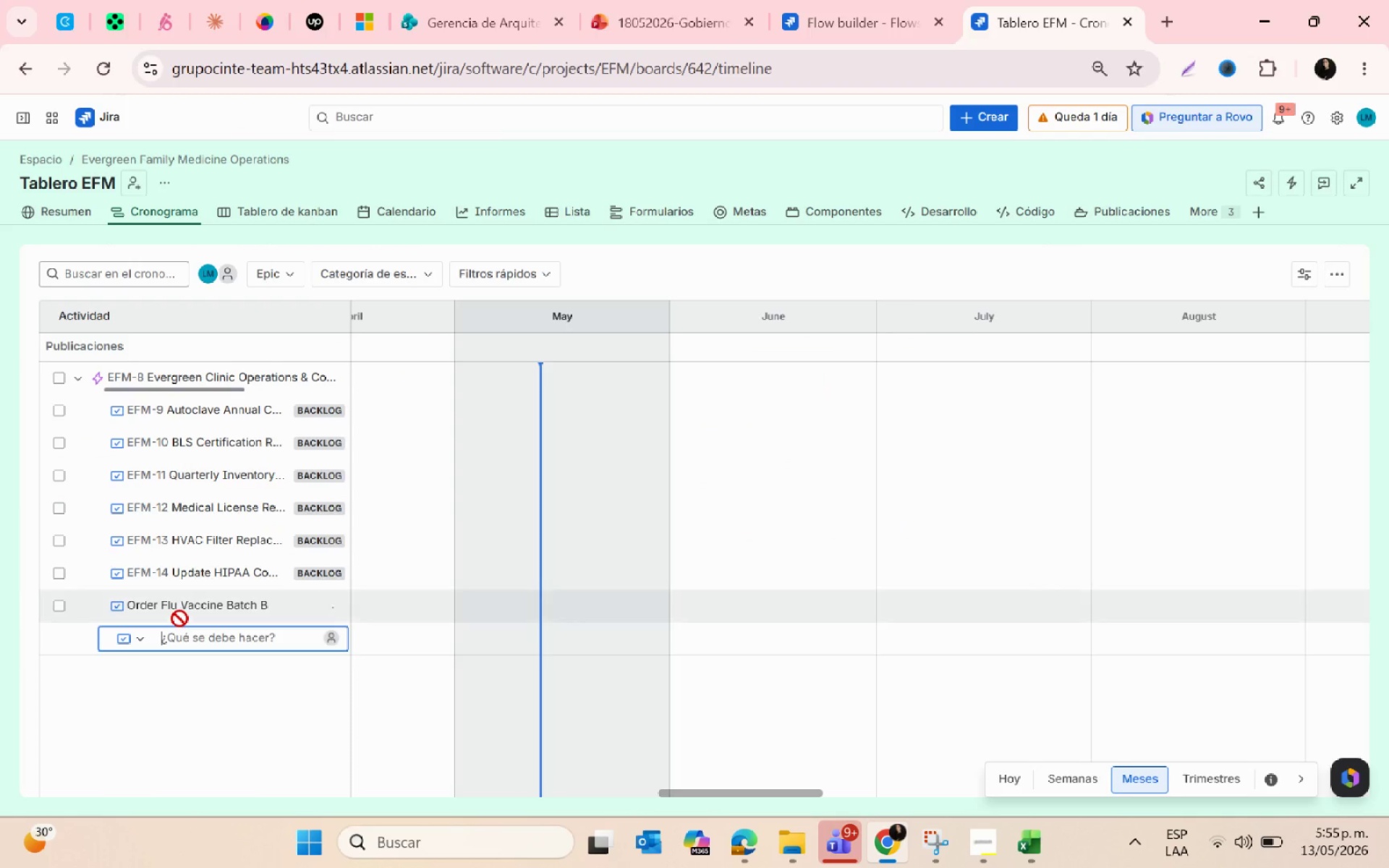 
key(Alt+AltLeft)
 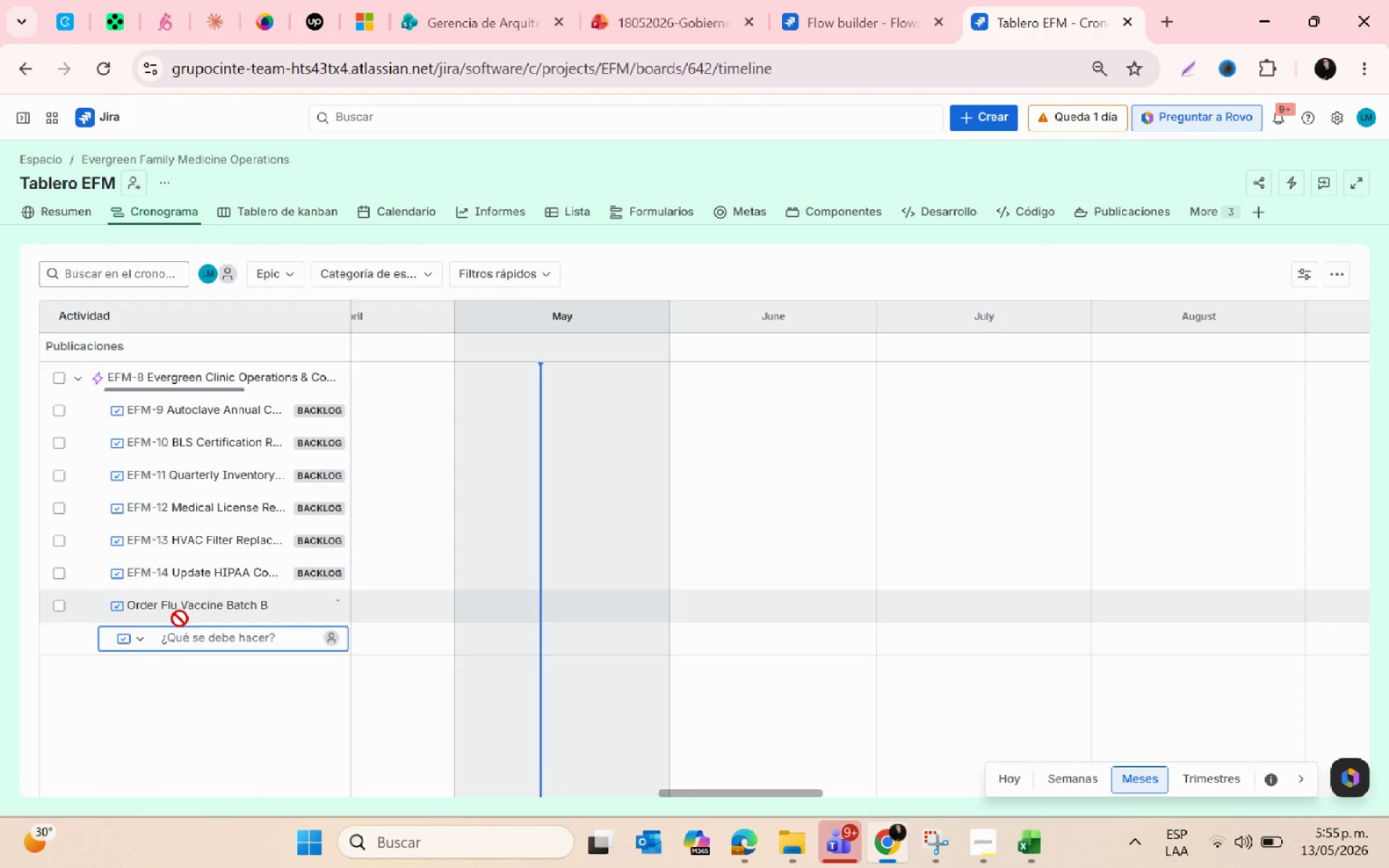 
key(Alt+Tab)
 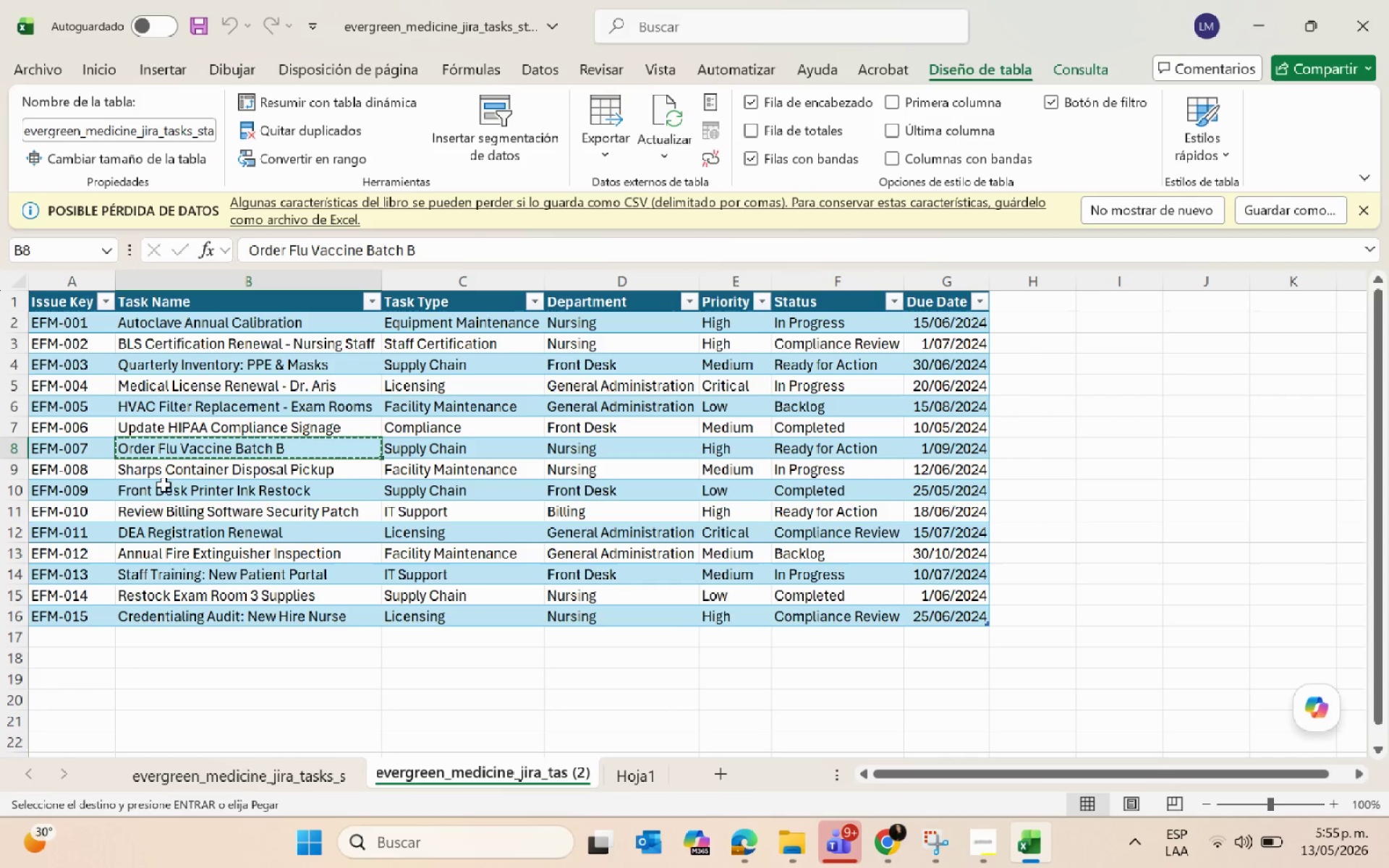 
left_click([162, 475])
 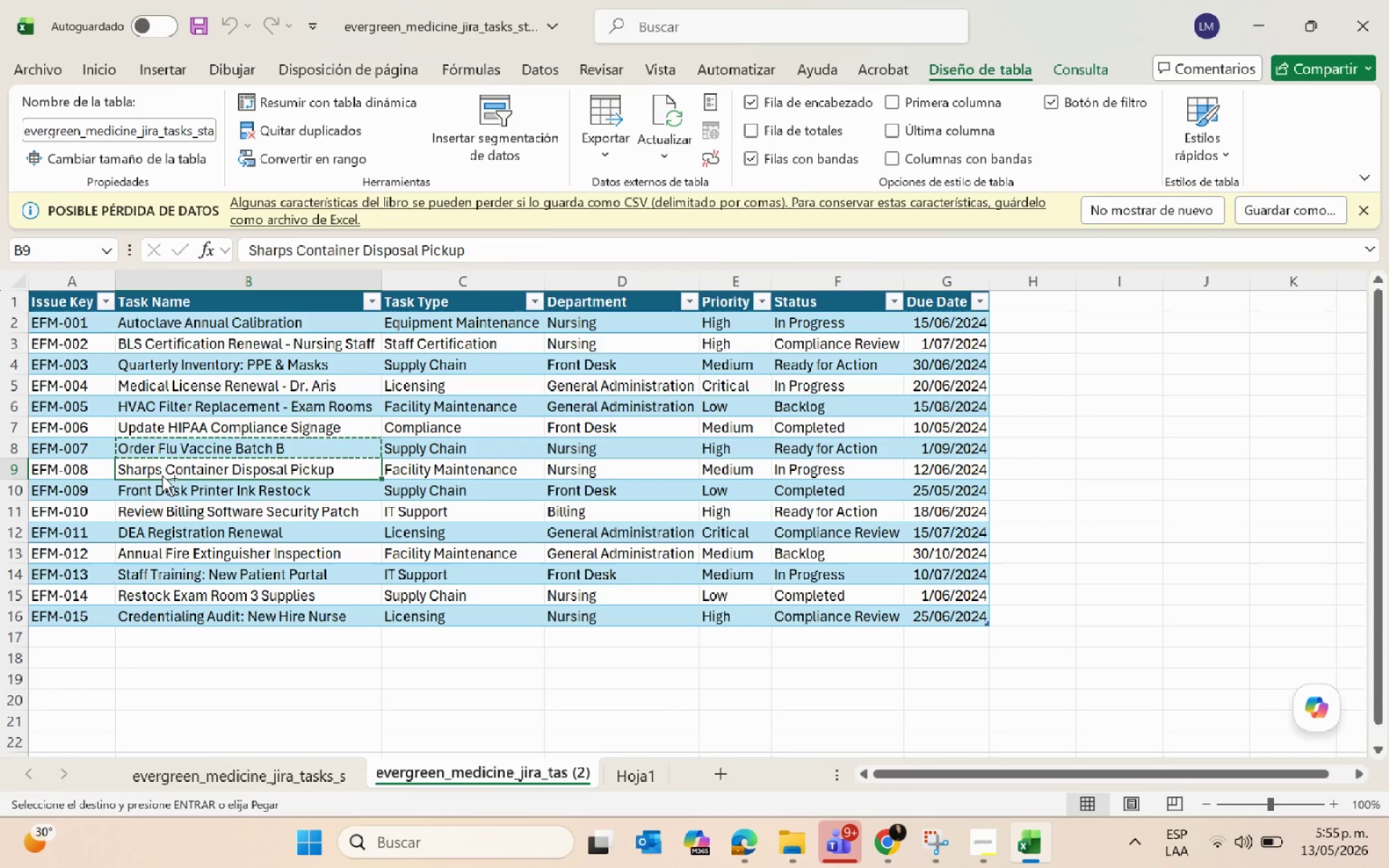 
key(Control+C)
 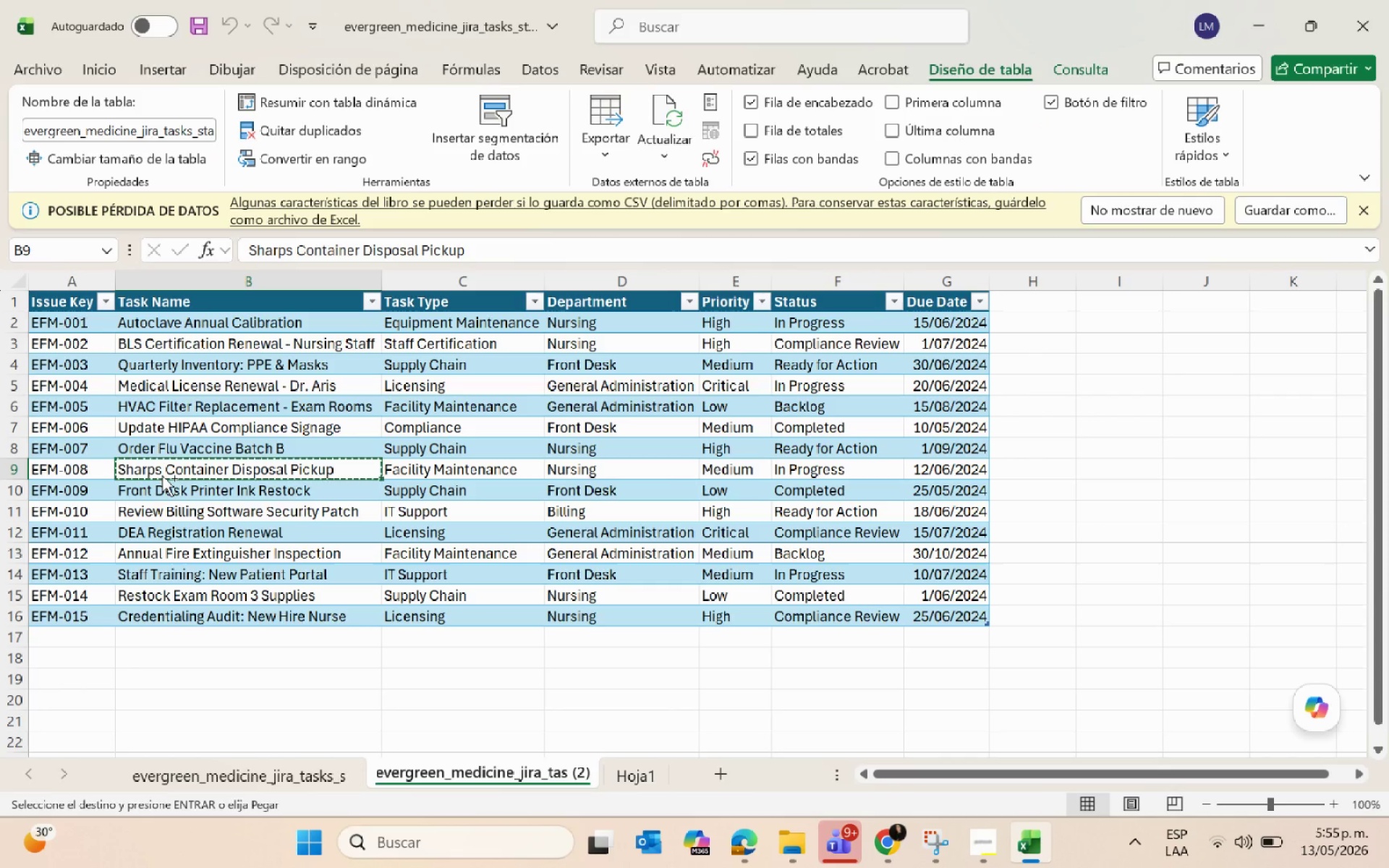 
key(Alt+AltLeft)
 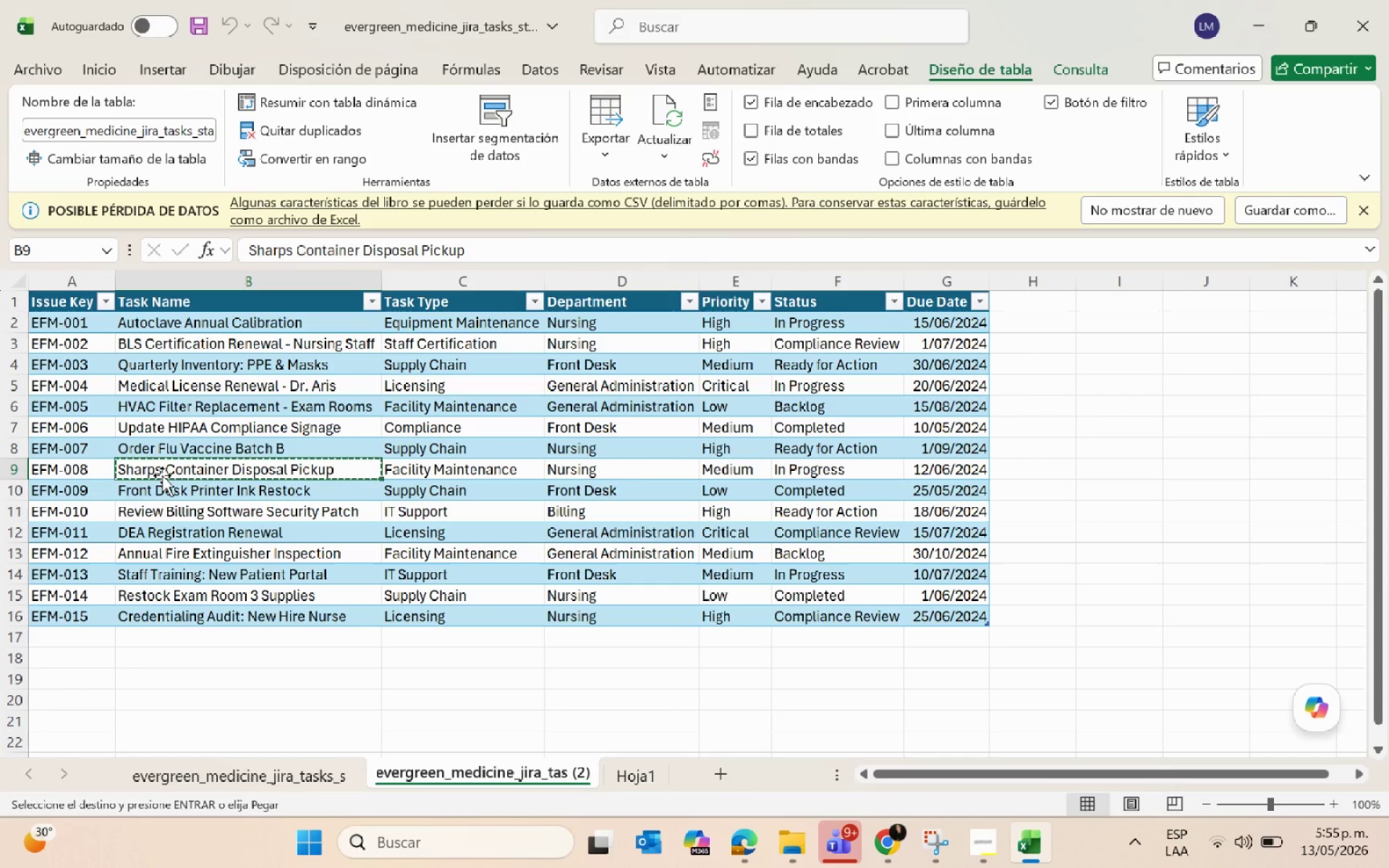 
key(Alt+Tab)
 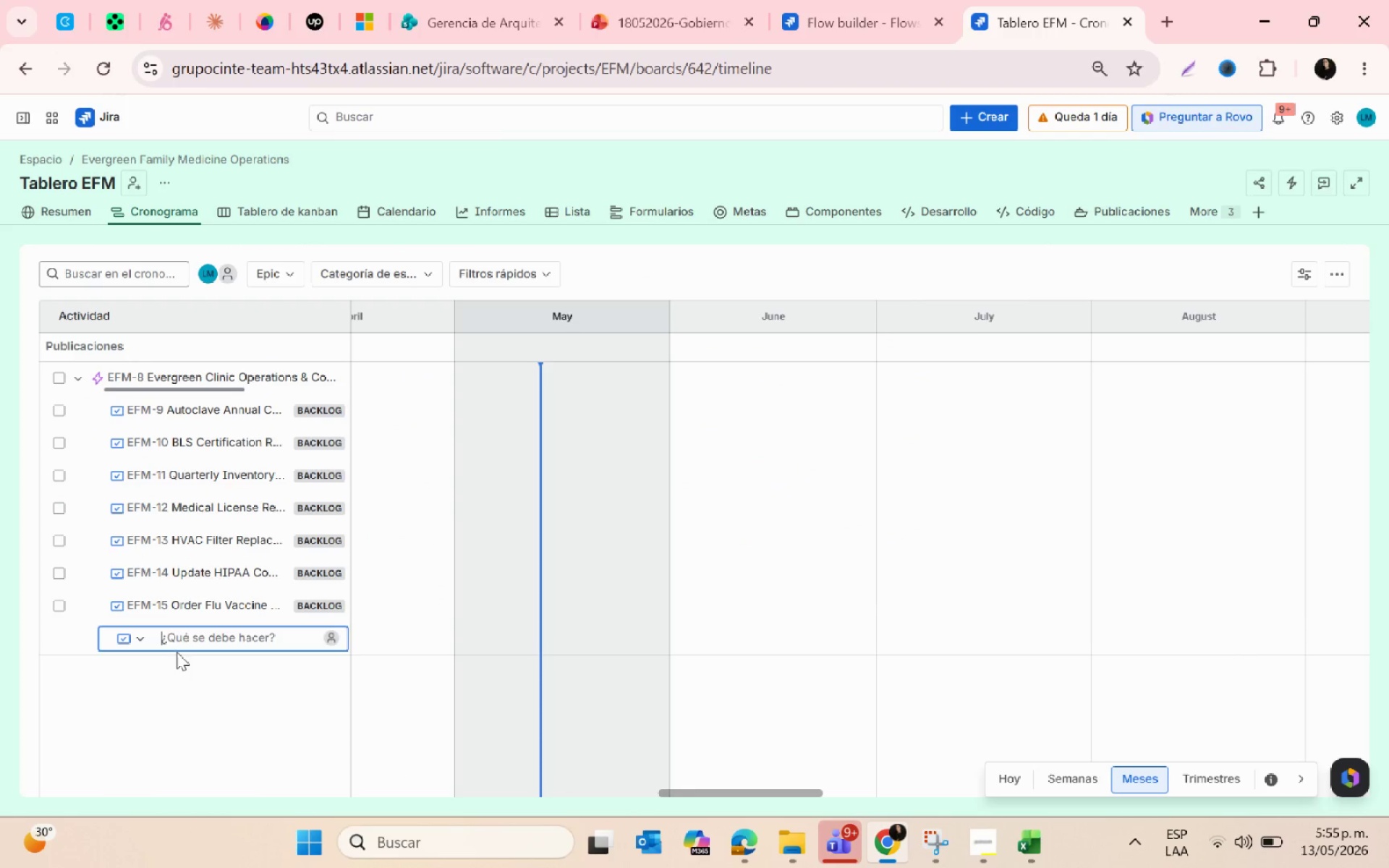 
key(Control+ControlLeft)
 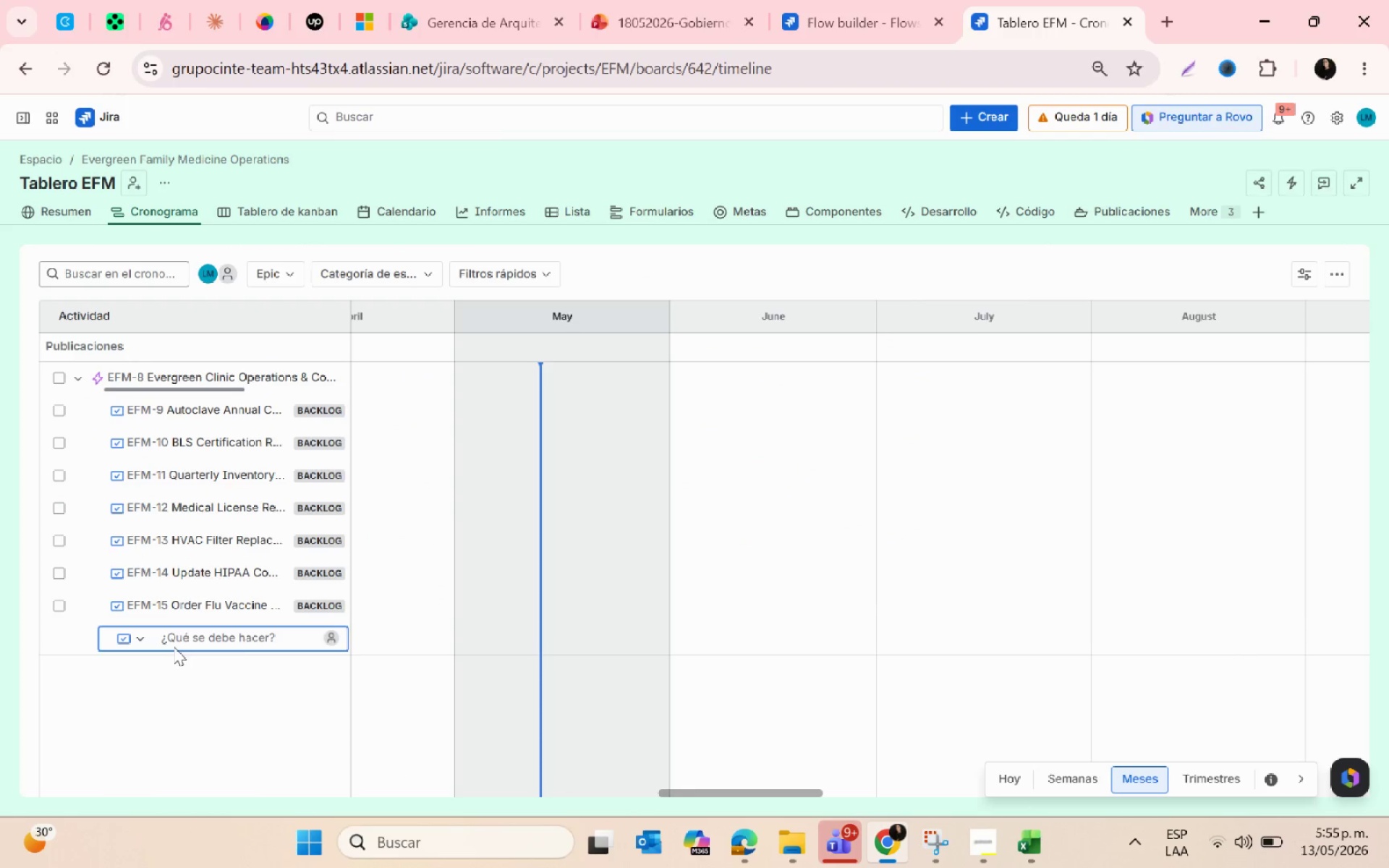 
key(Control+V)
 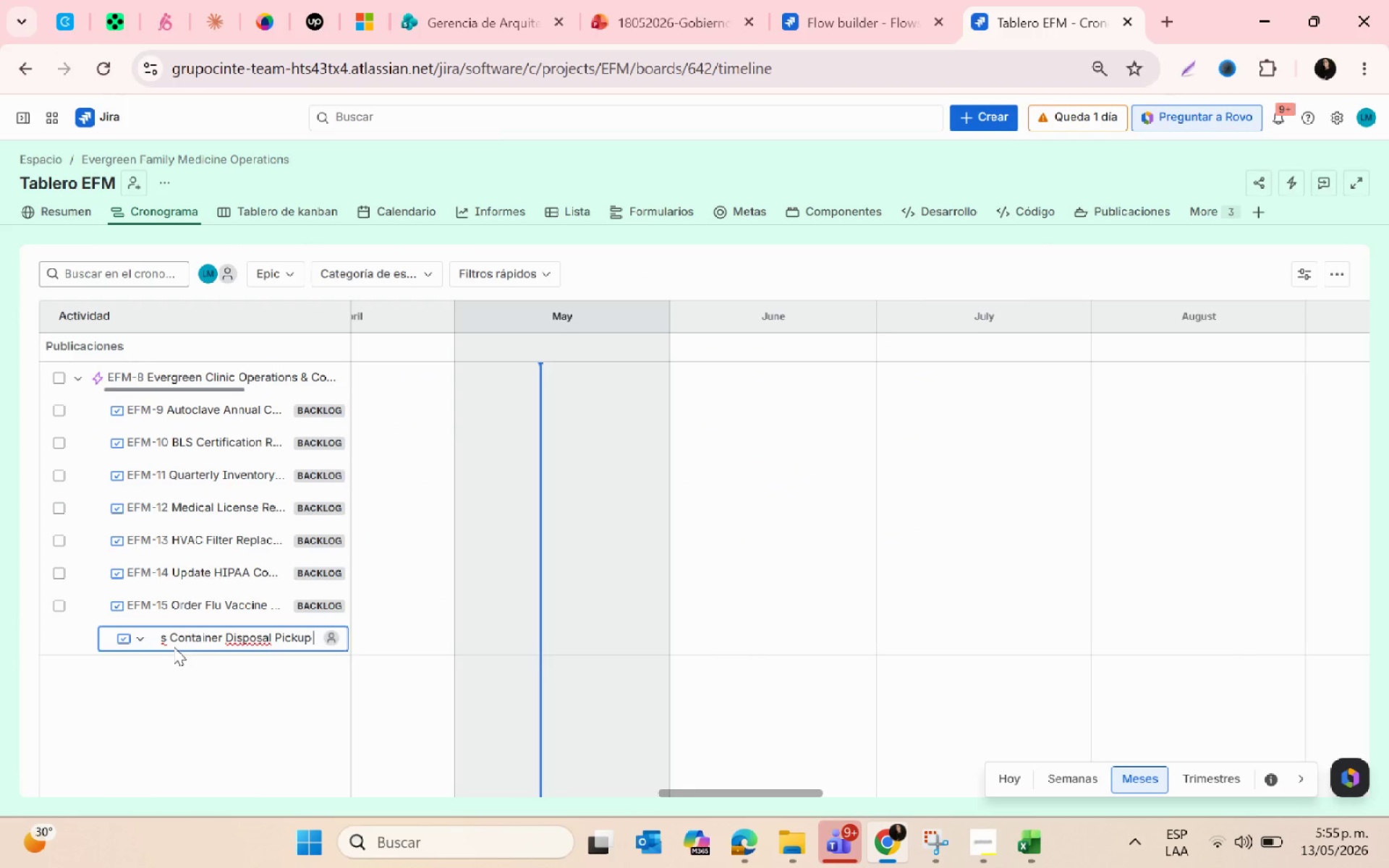 
key(Enter)
 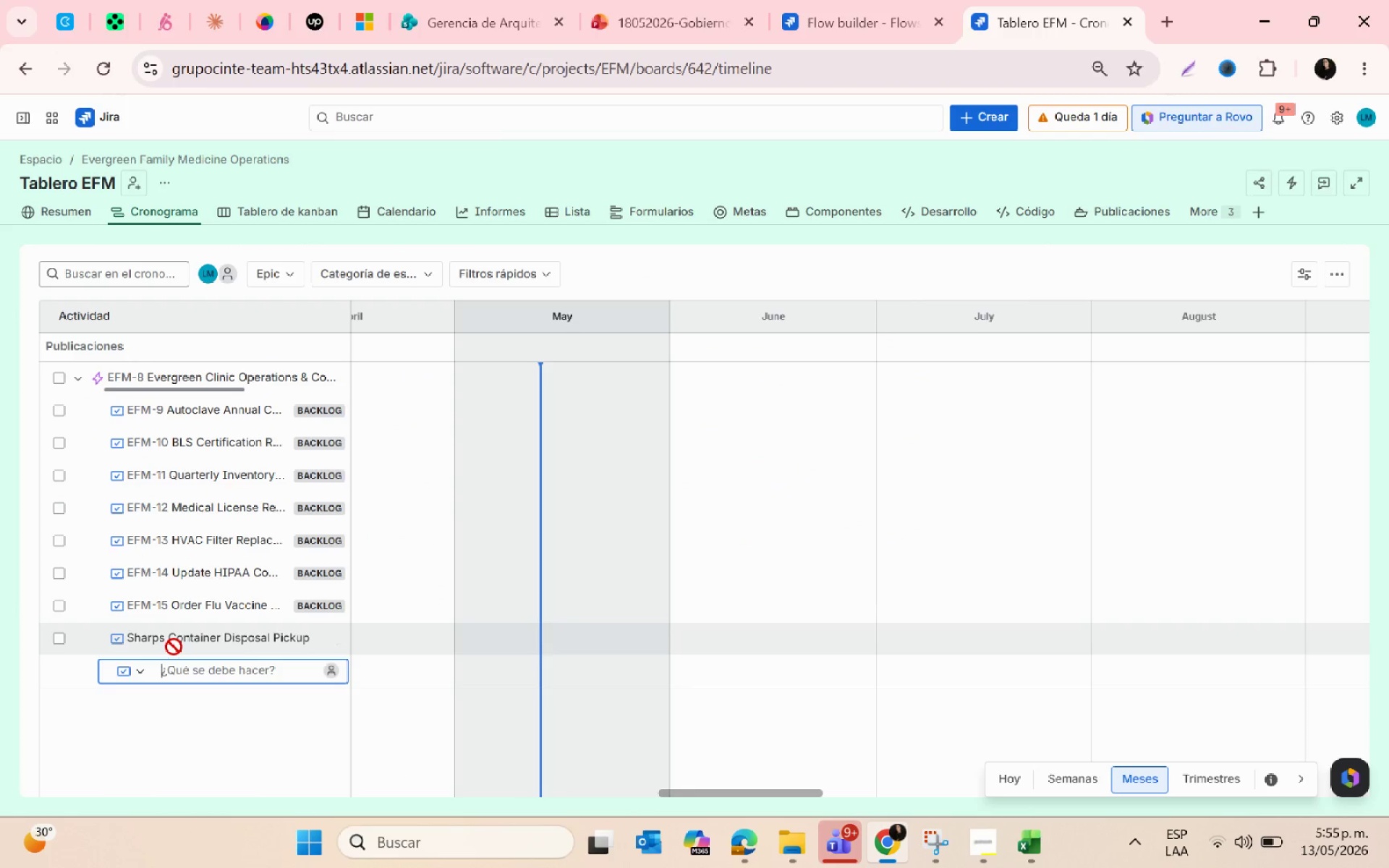 
key(Alt+AltLeft)
 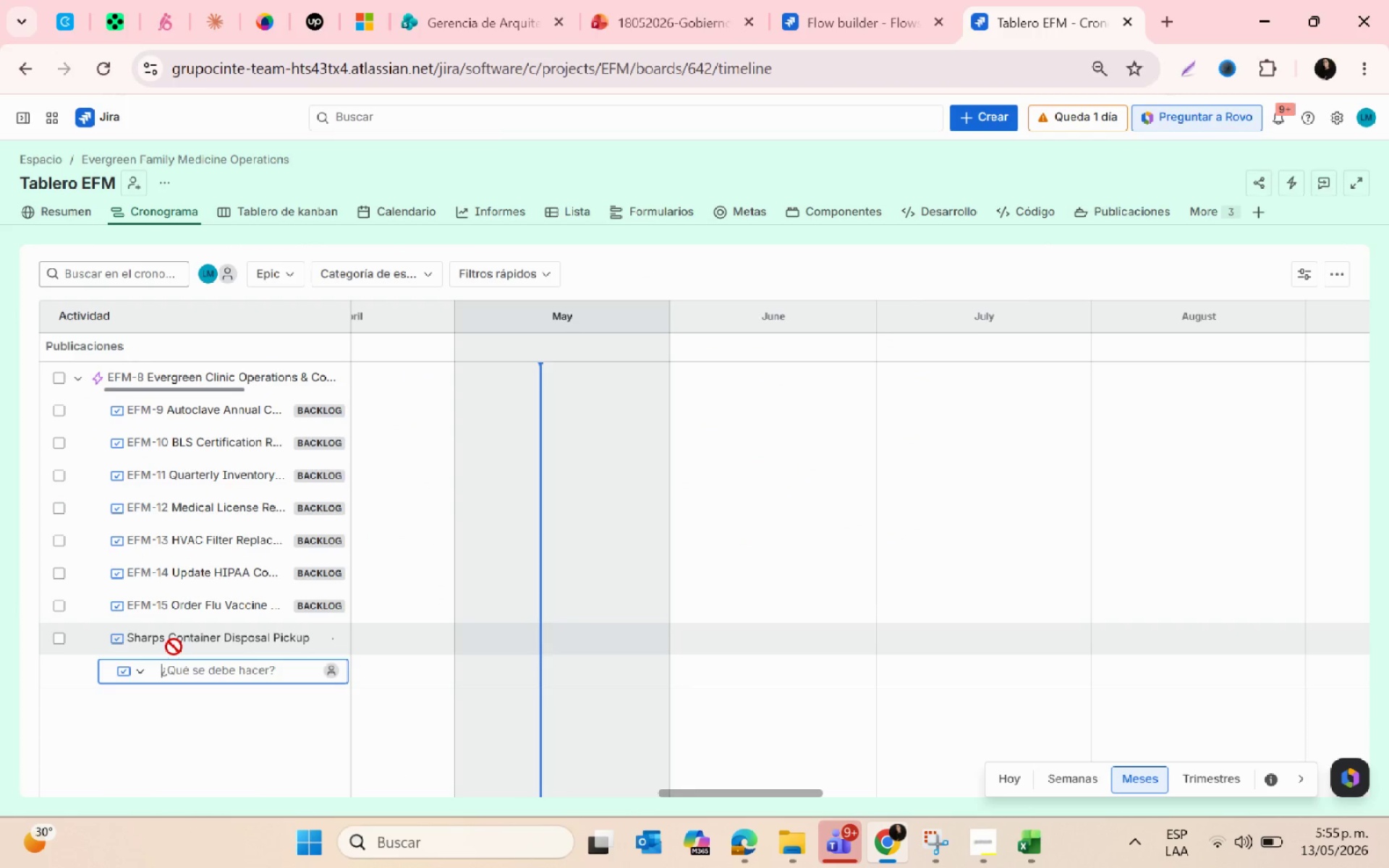 
key(Alt+Tab)
 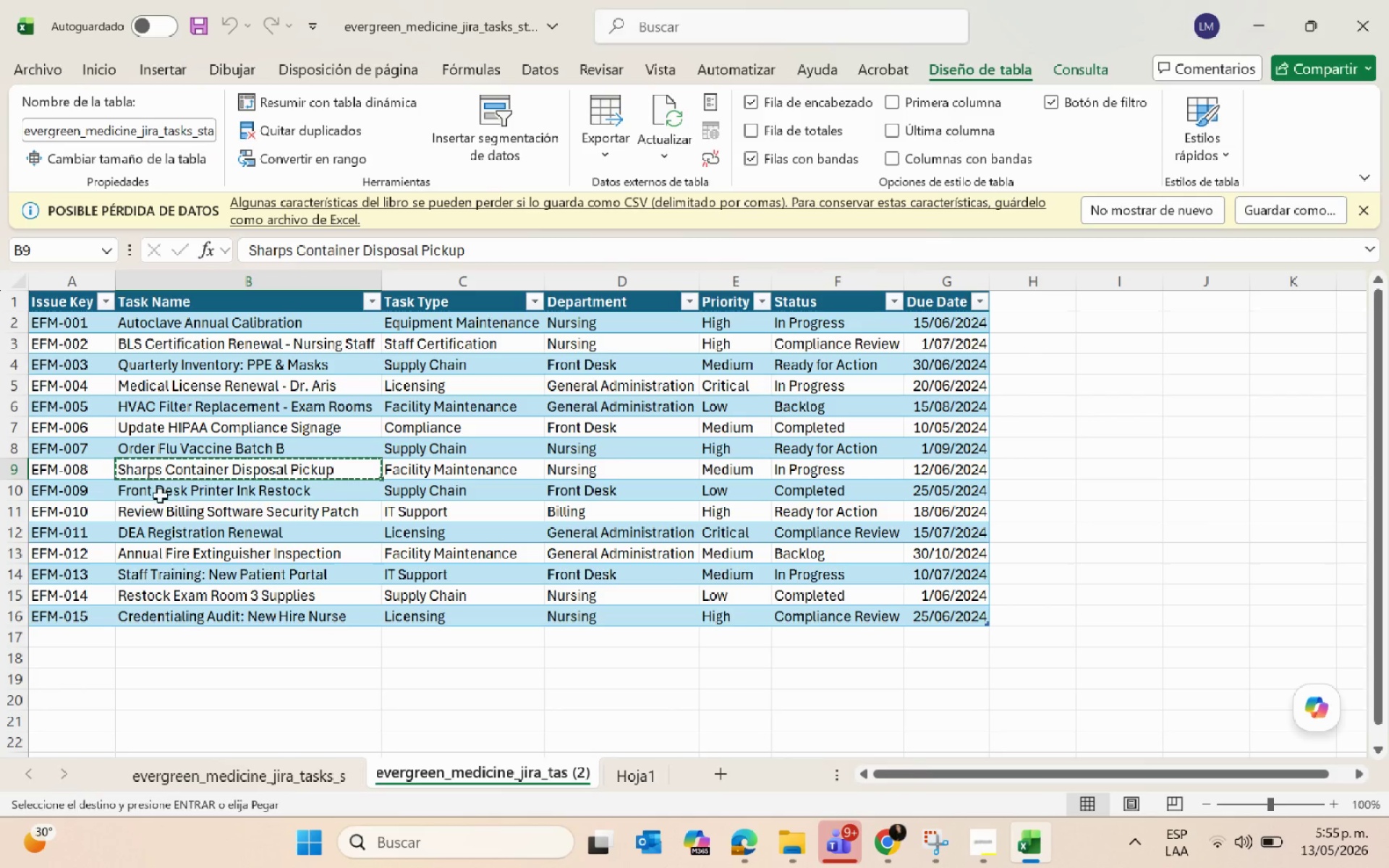 
left_click([160, 491])
 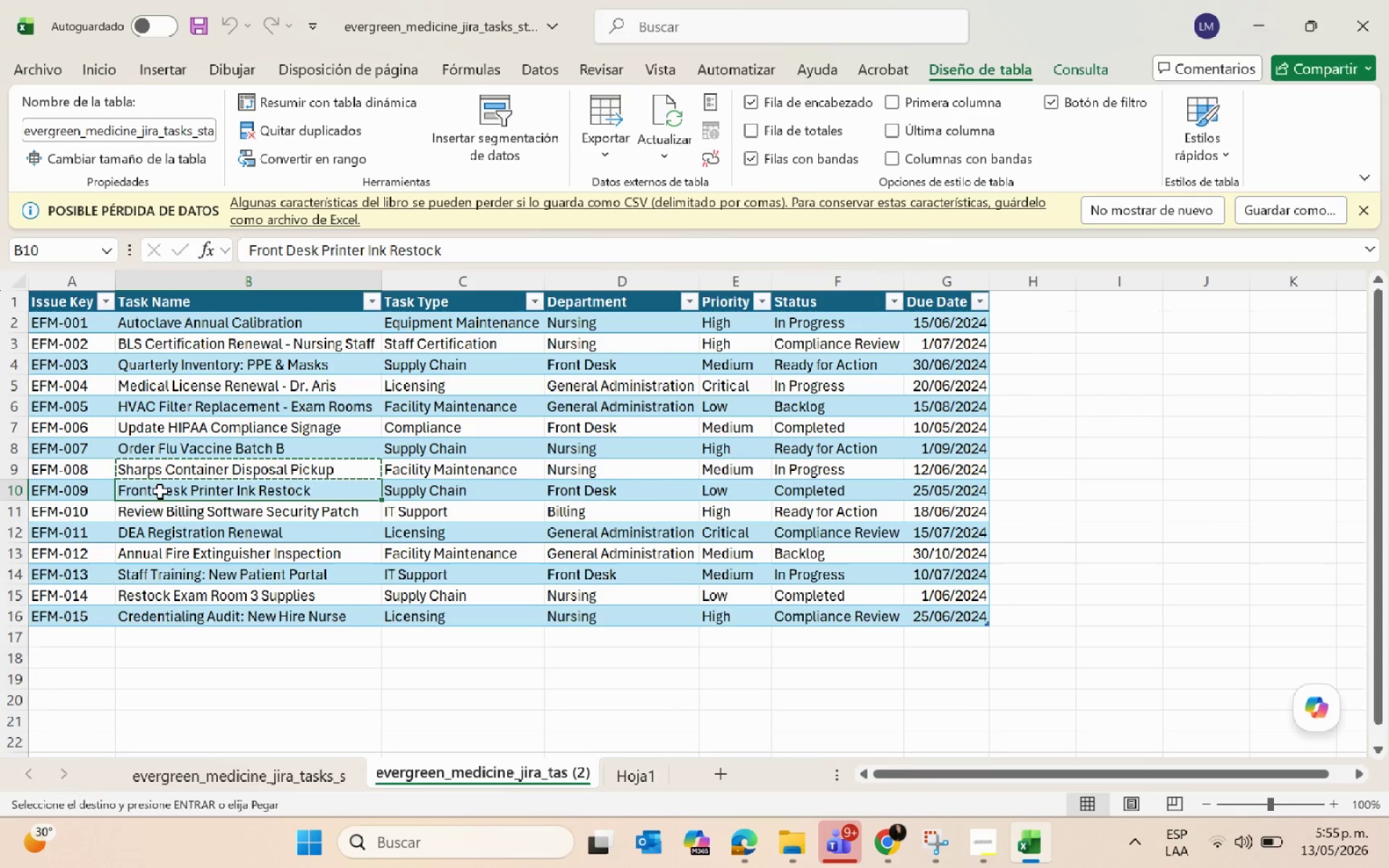 
key(Control+C)
 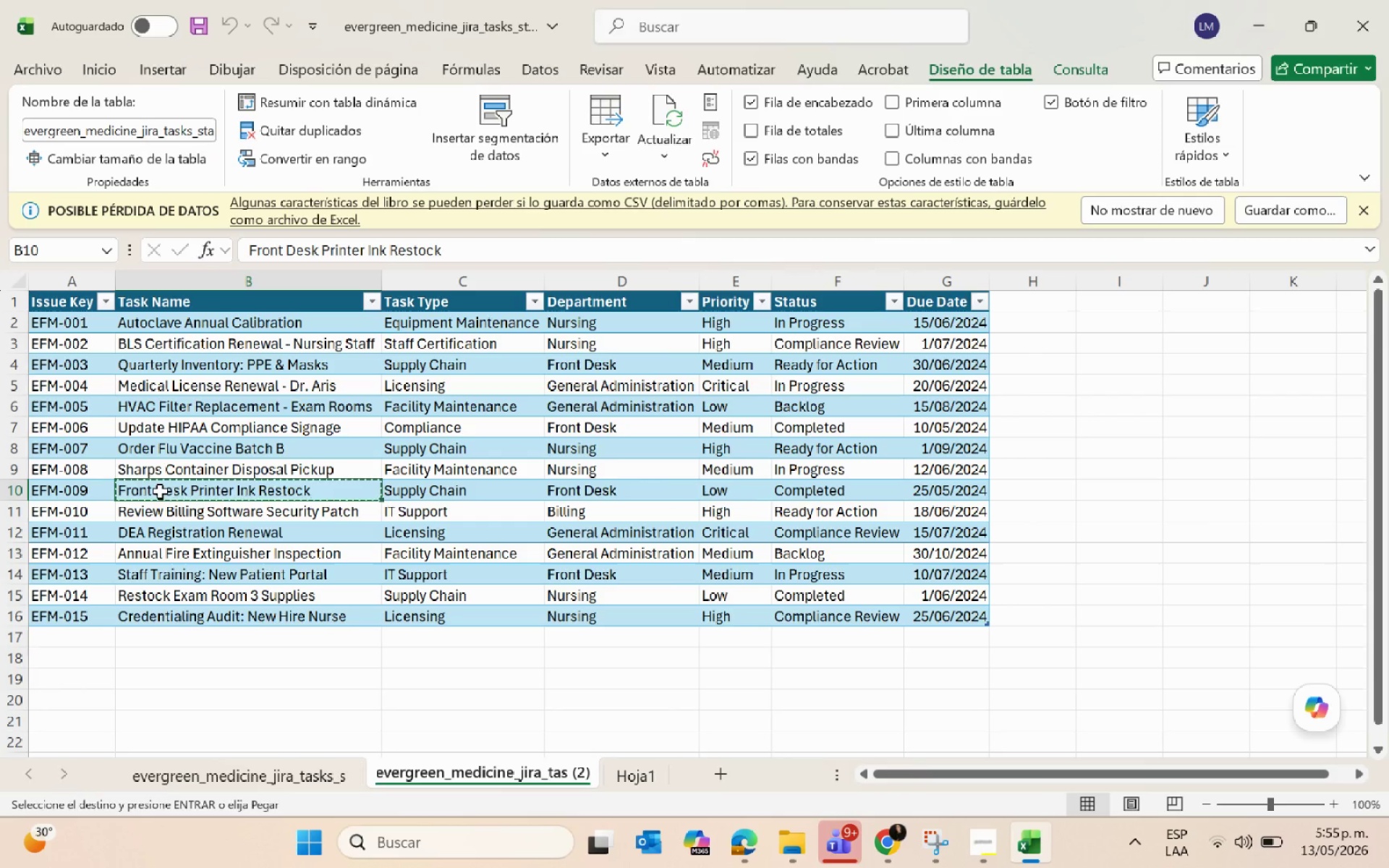 
key(Alt+AltLeft)
 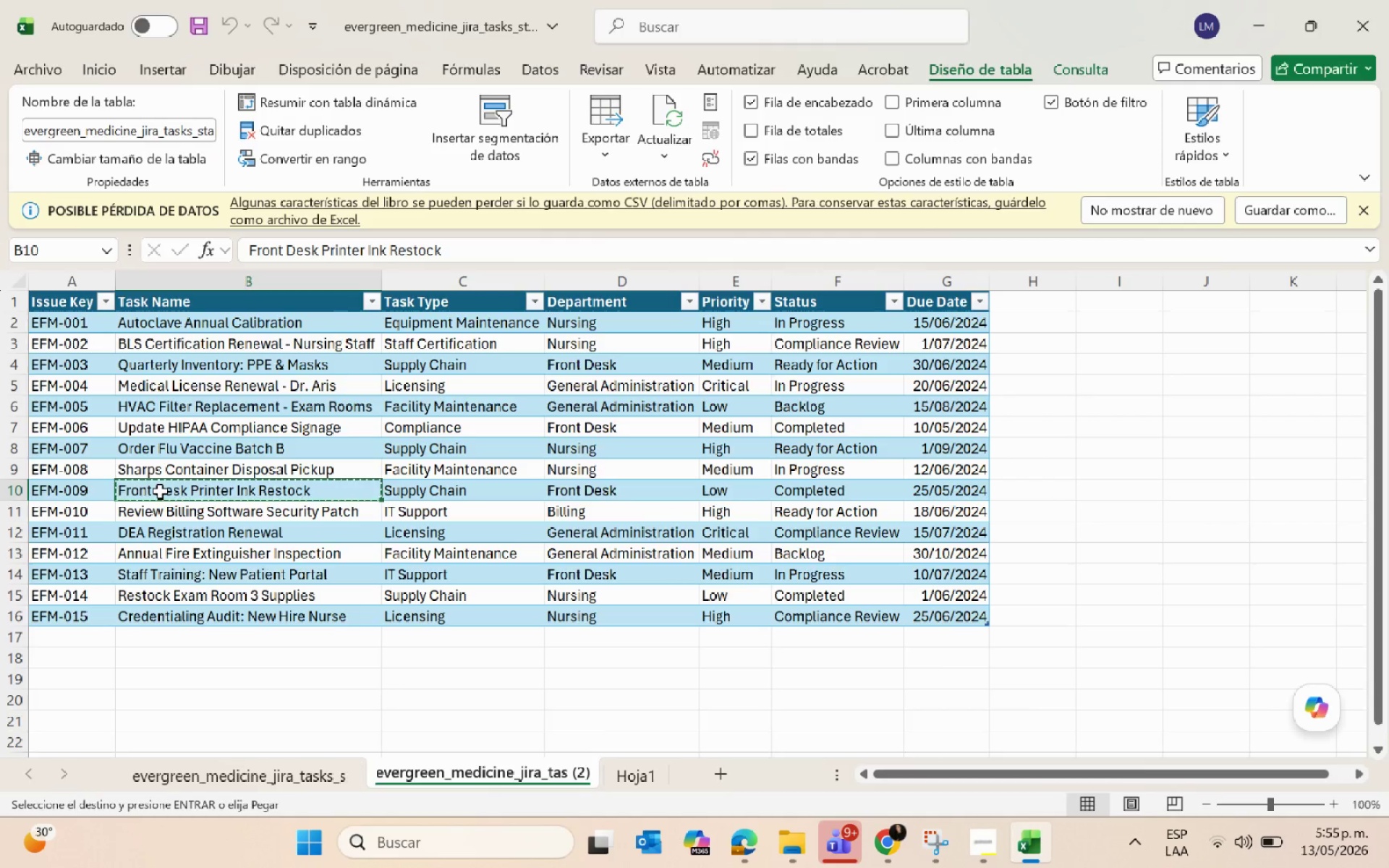 
key(Alt+Tab)
 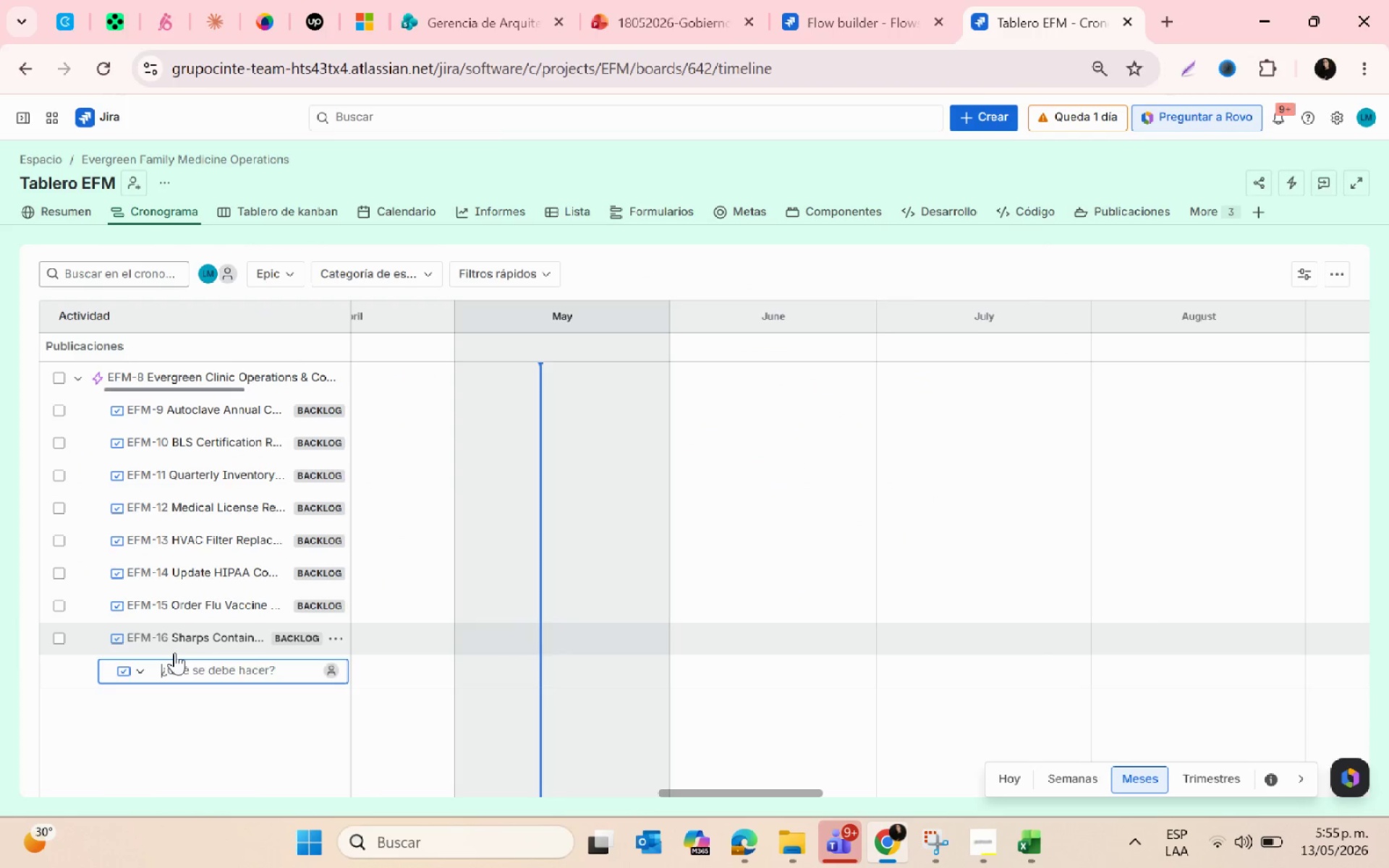 
key(Control+ControlLeft)
 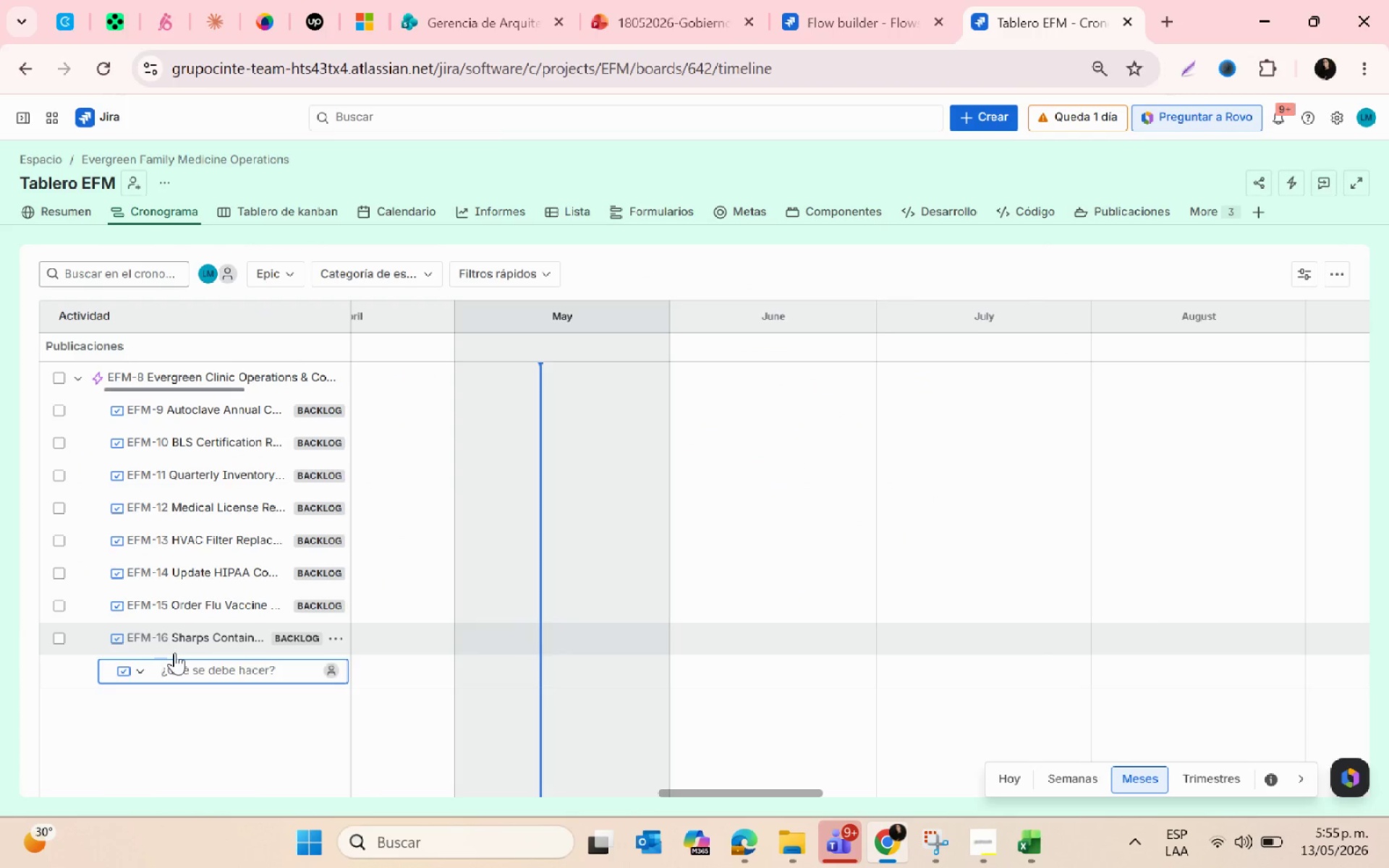 
key(Control+V)
 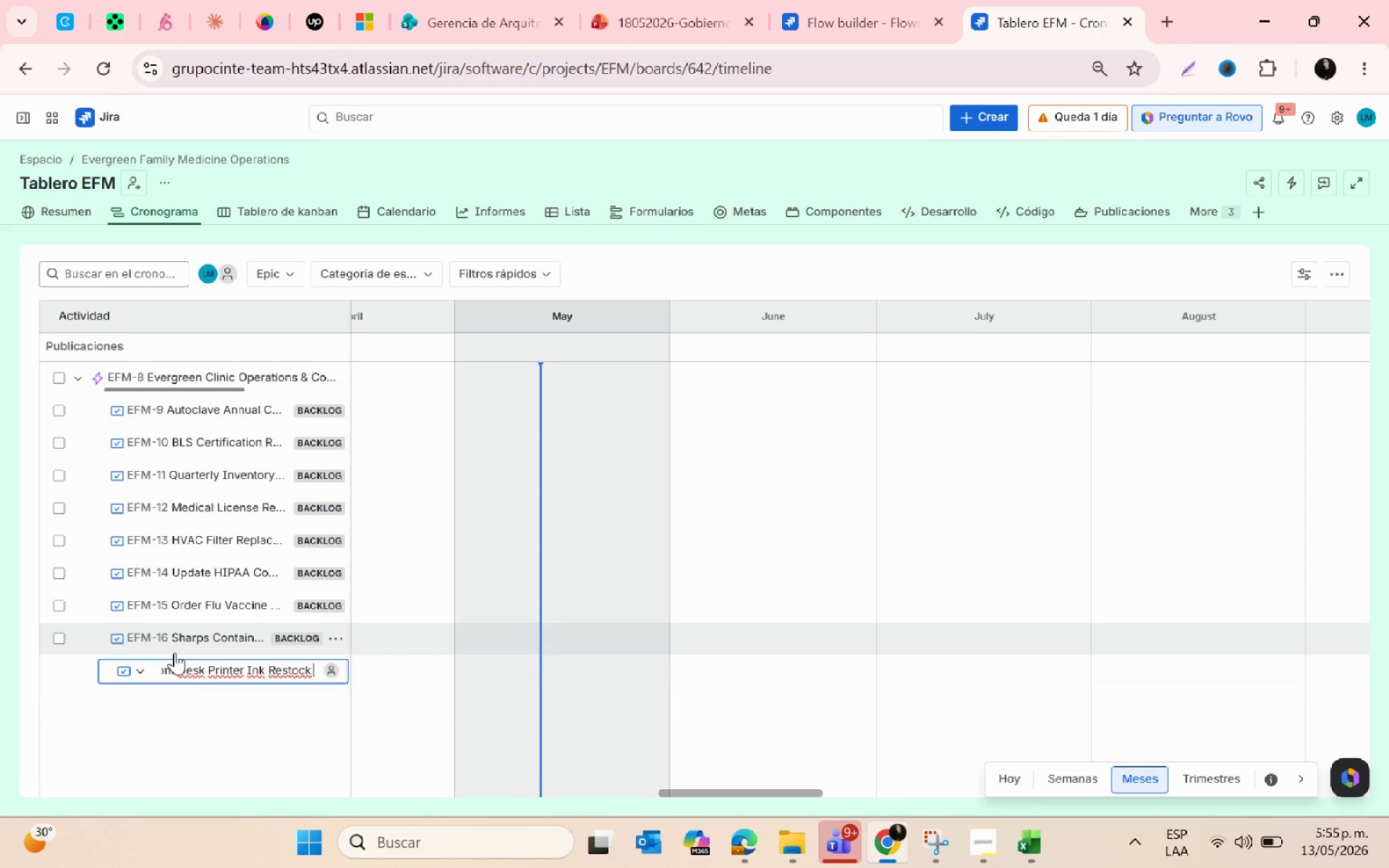 
key(Enter)
 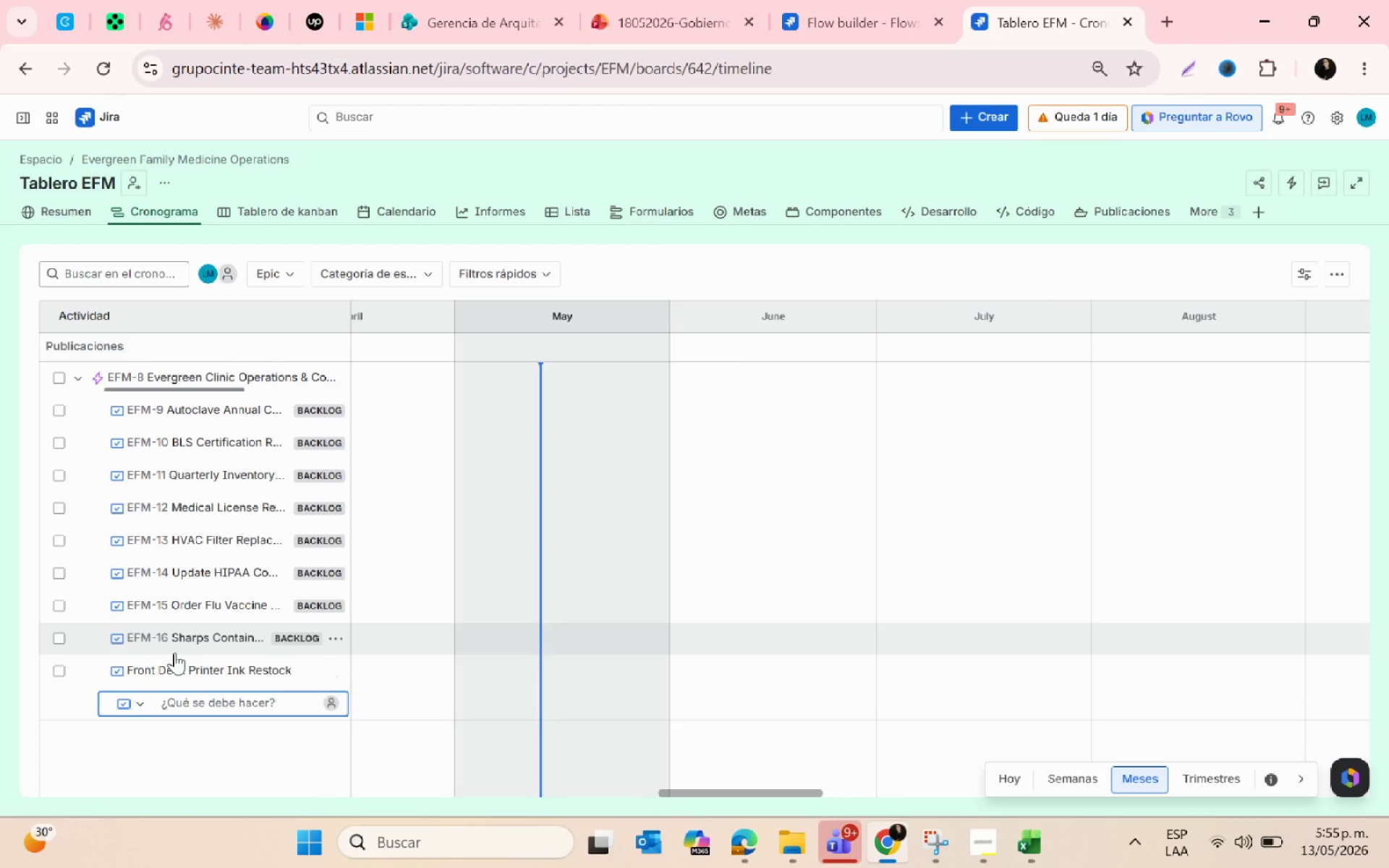 
key(Alt+AltLeft)
 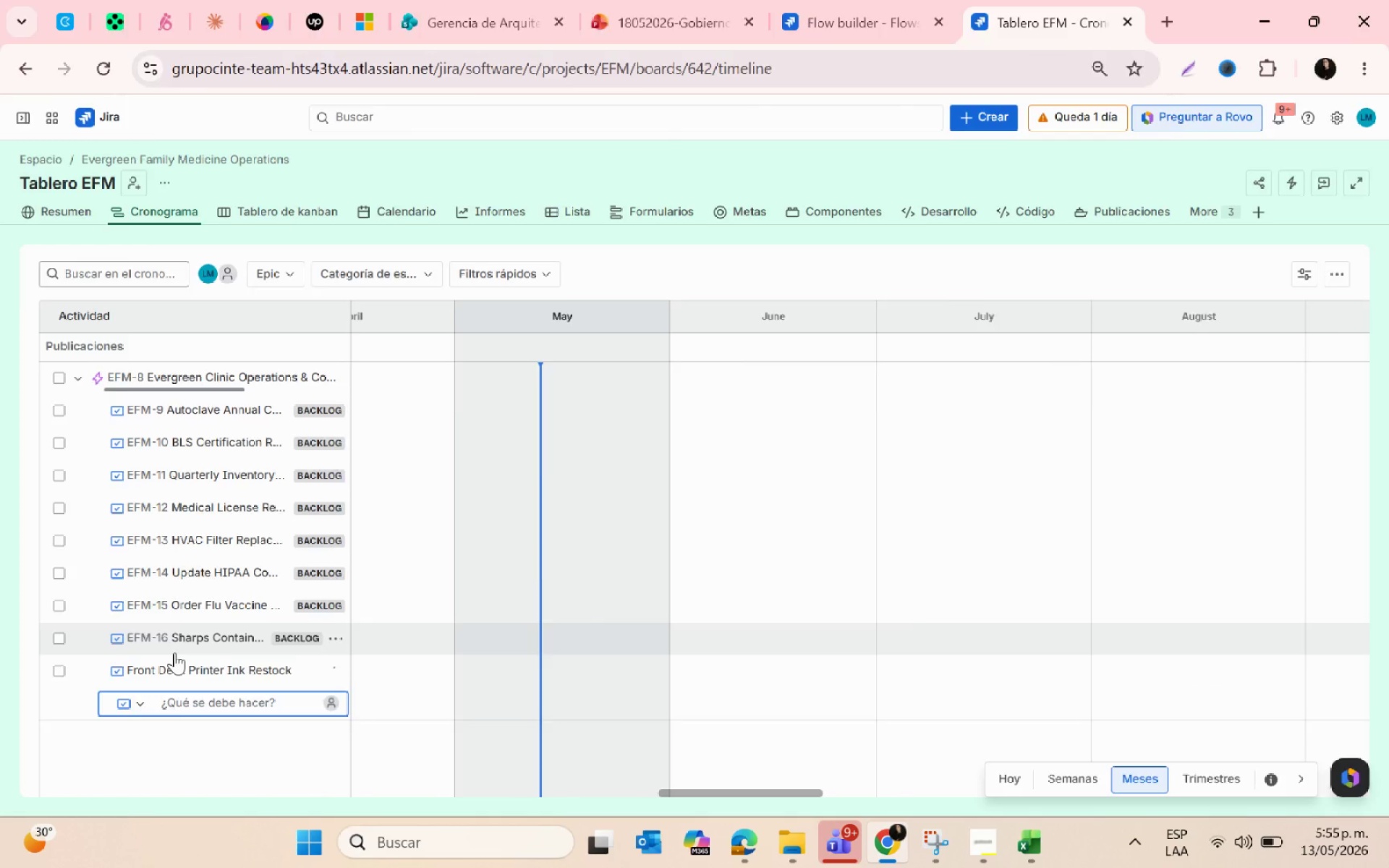 
key(Alt+Tab)
 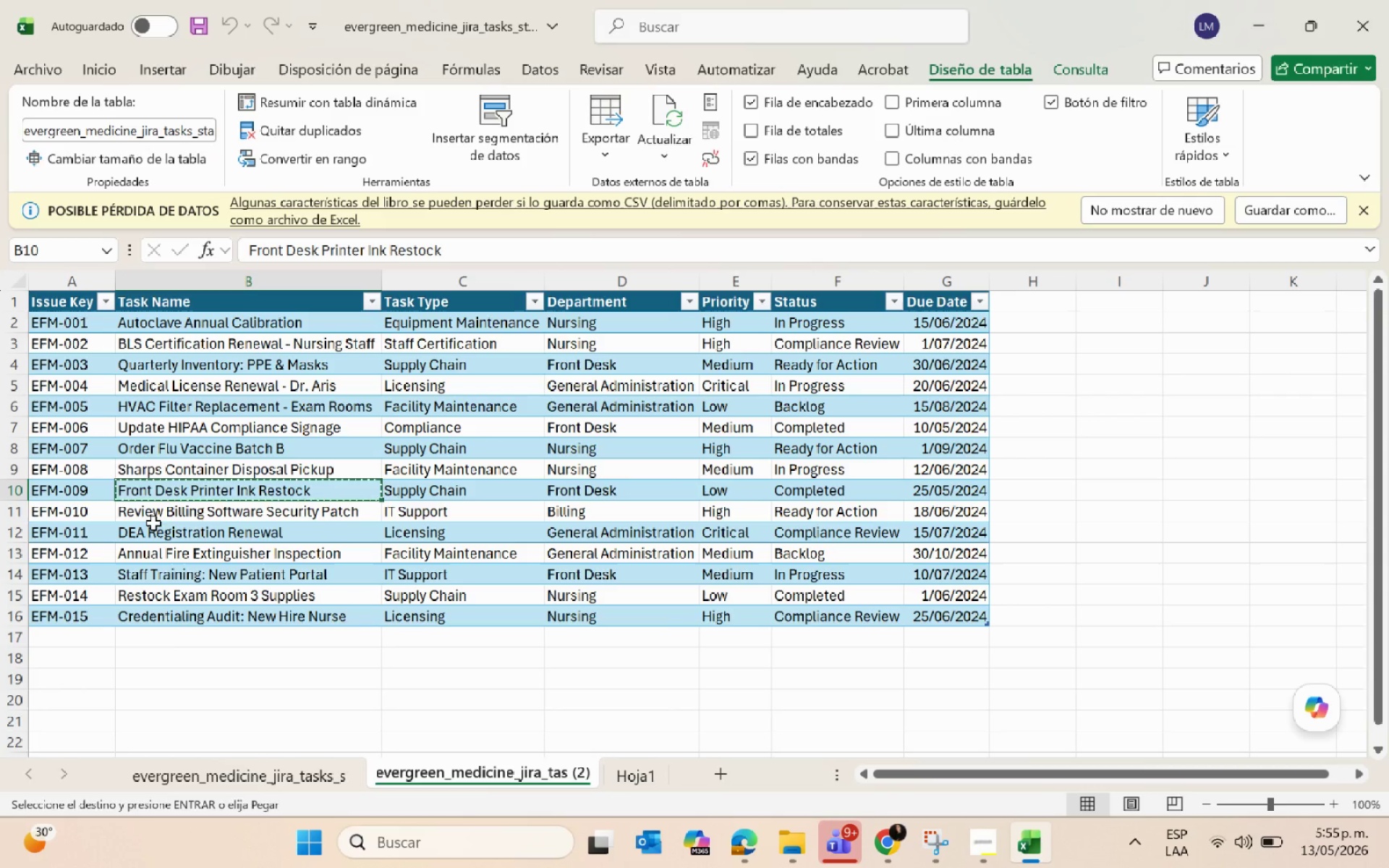 
left_click([153, 514])
 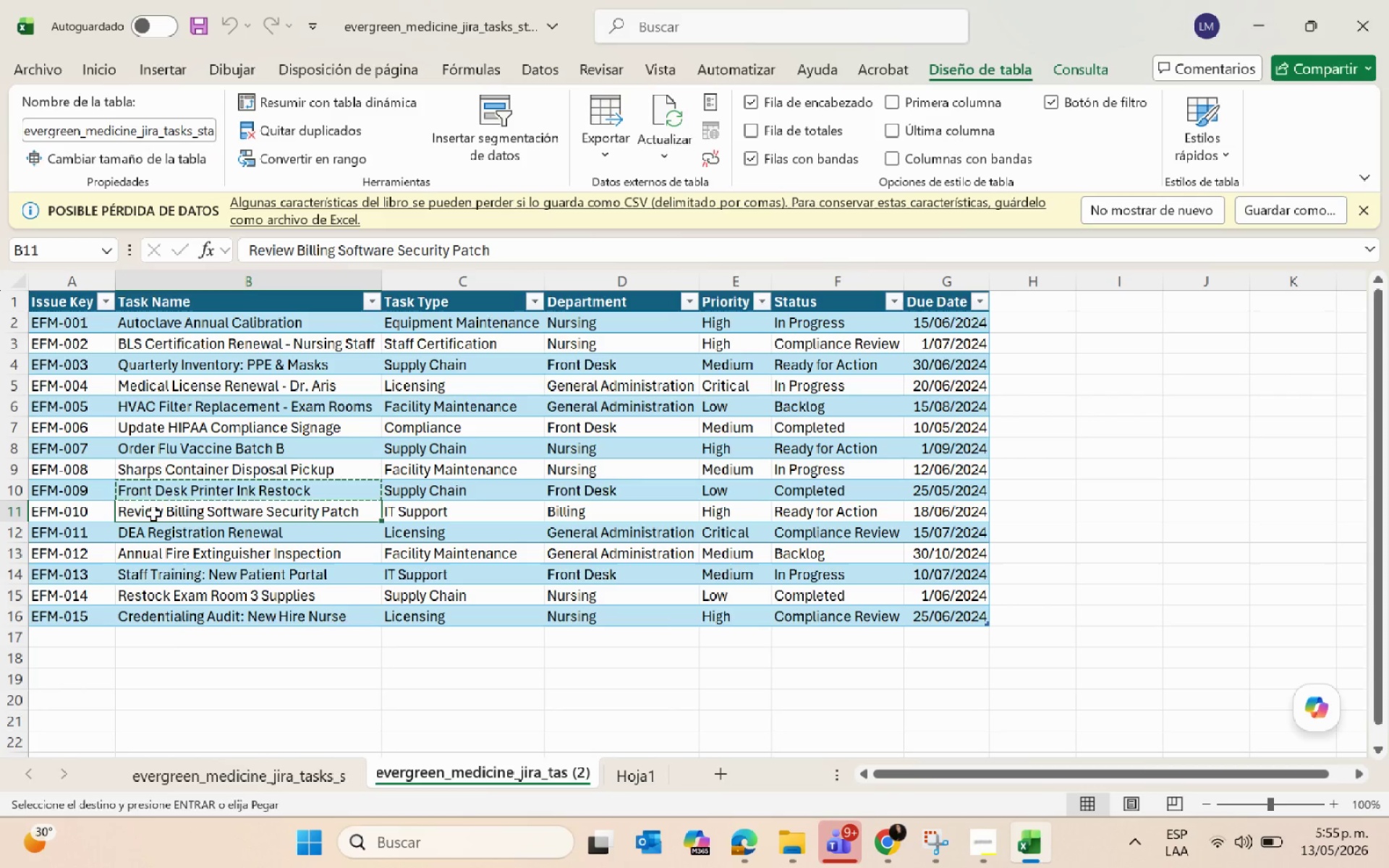 
key(Control+C)
 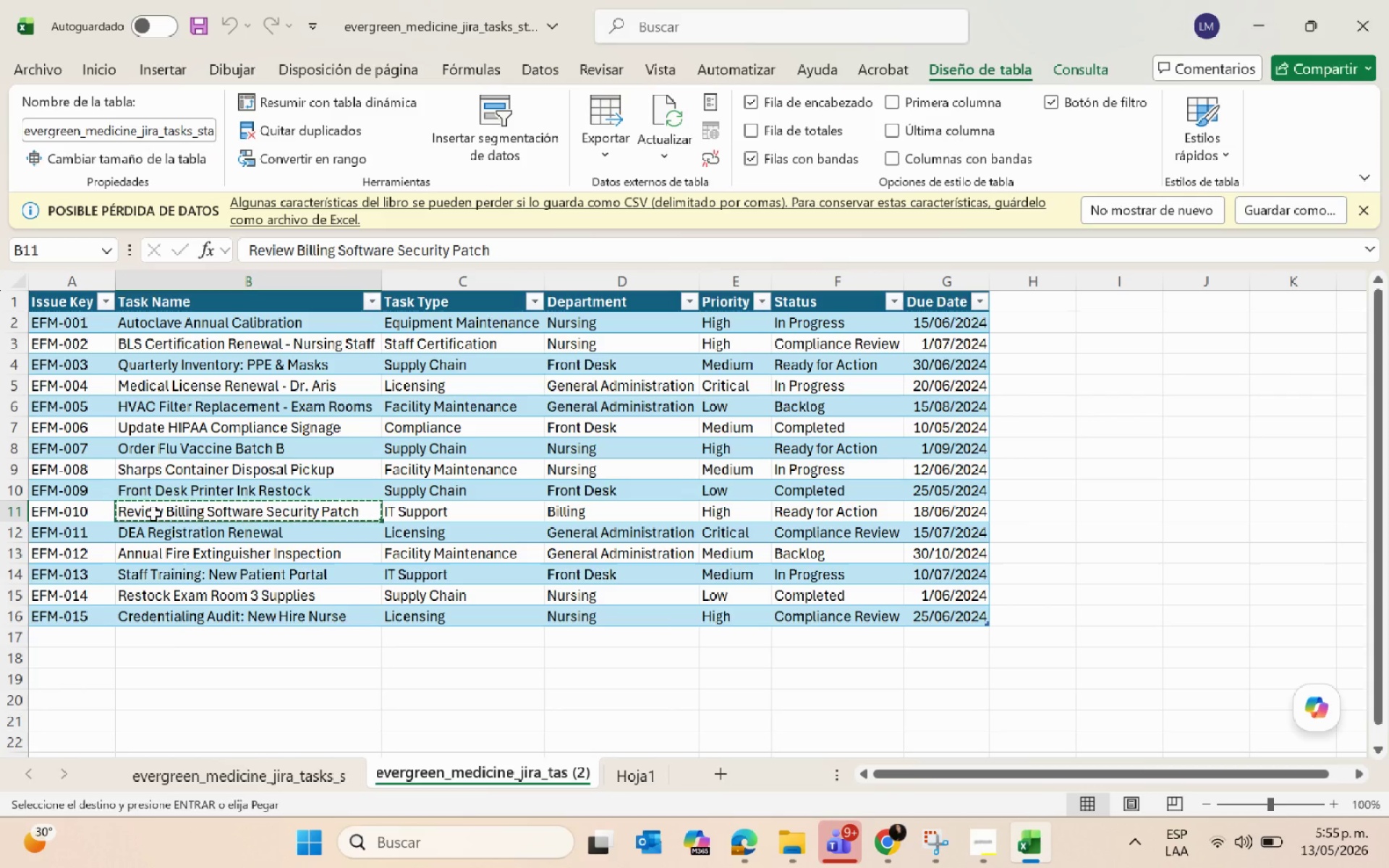 
key(Alt+AltLeft)
 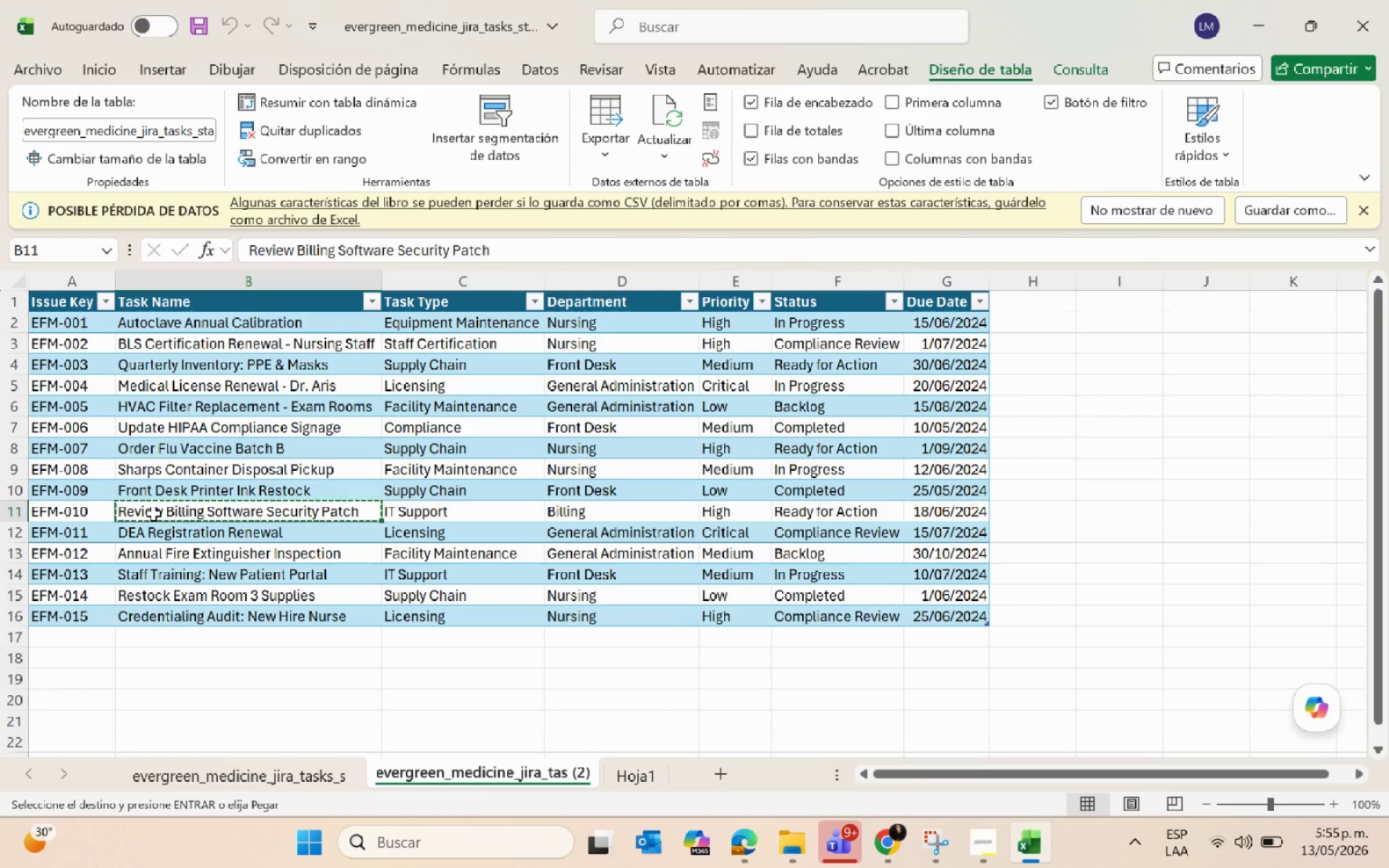 
key(Alt+Tab)
 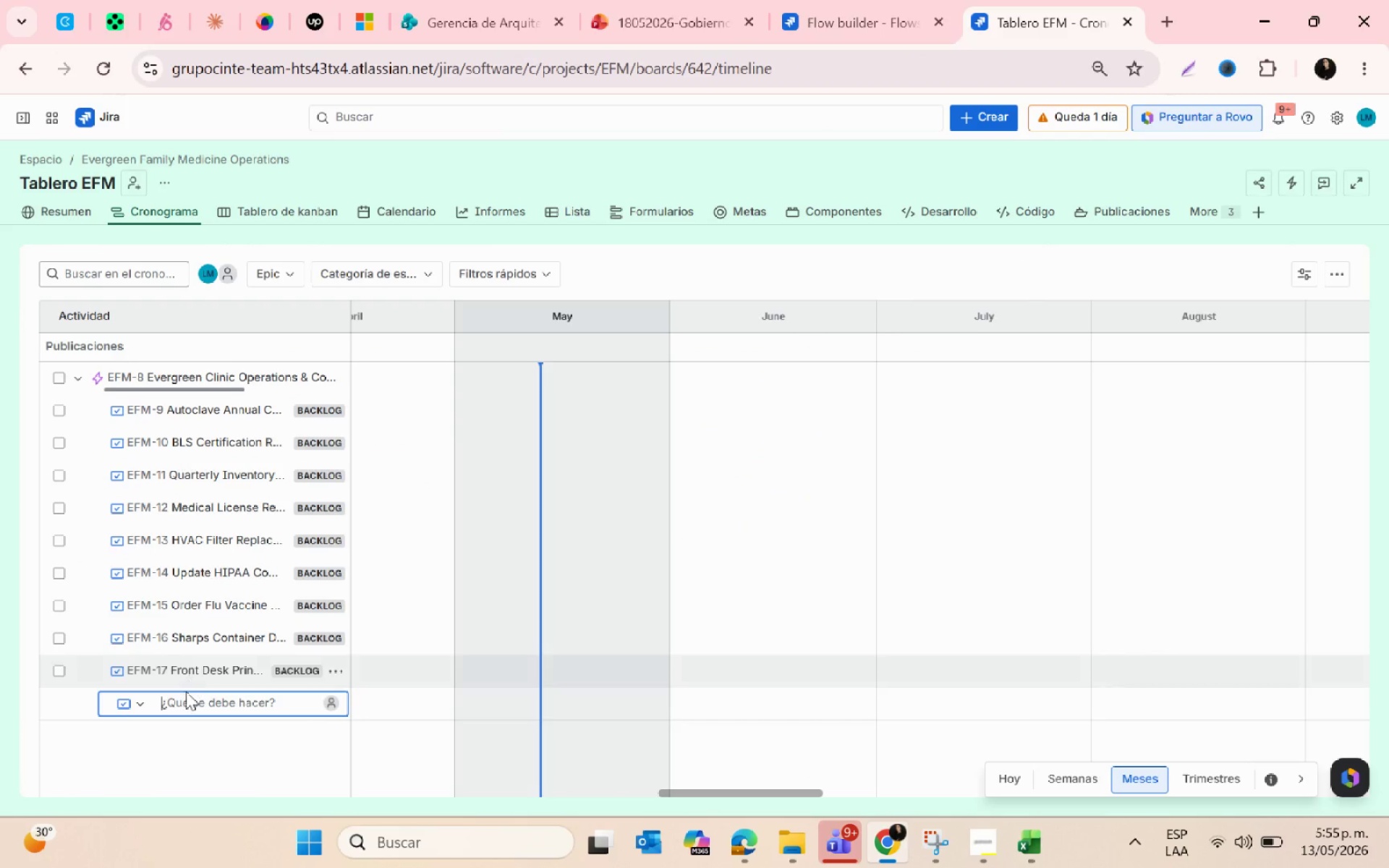 
key(Control+ControlLeft)
 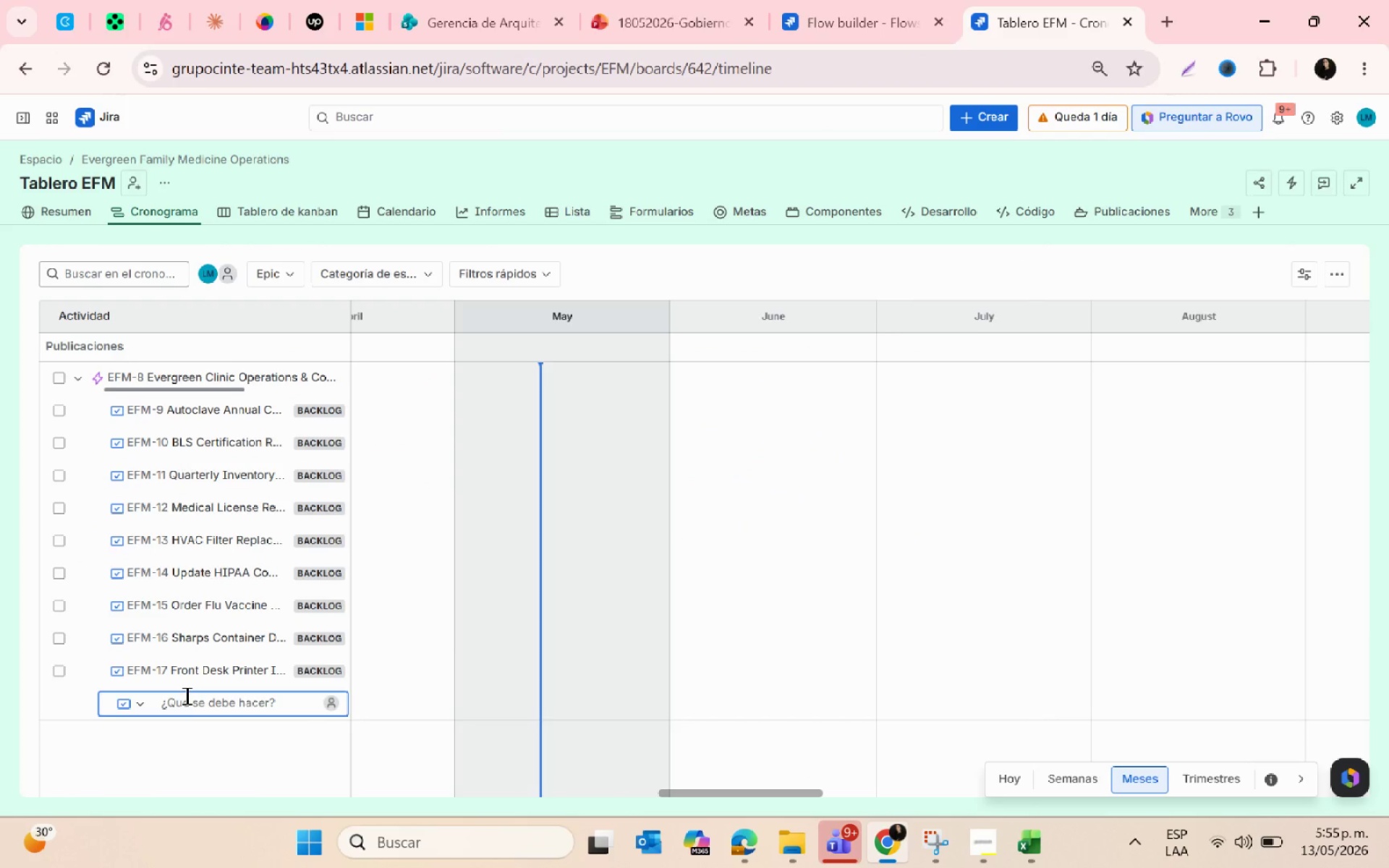 
key(Control+V)
 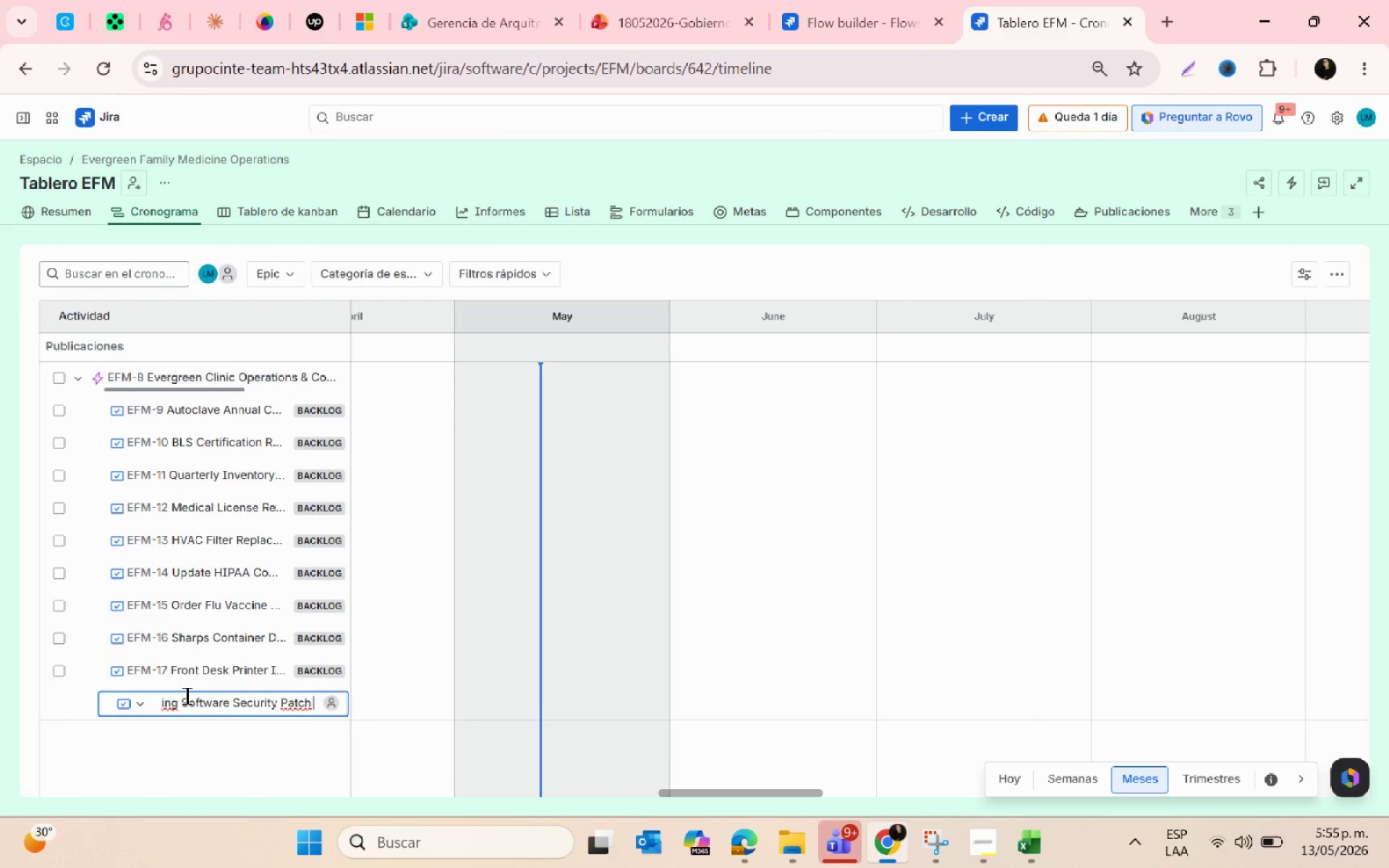 
key(Enter)
 